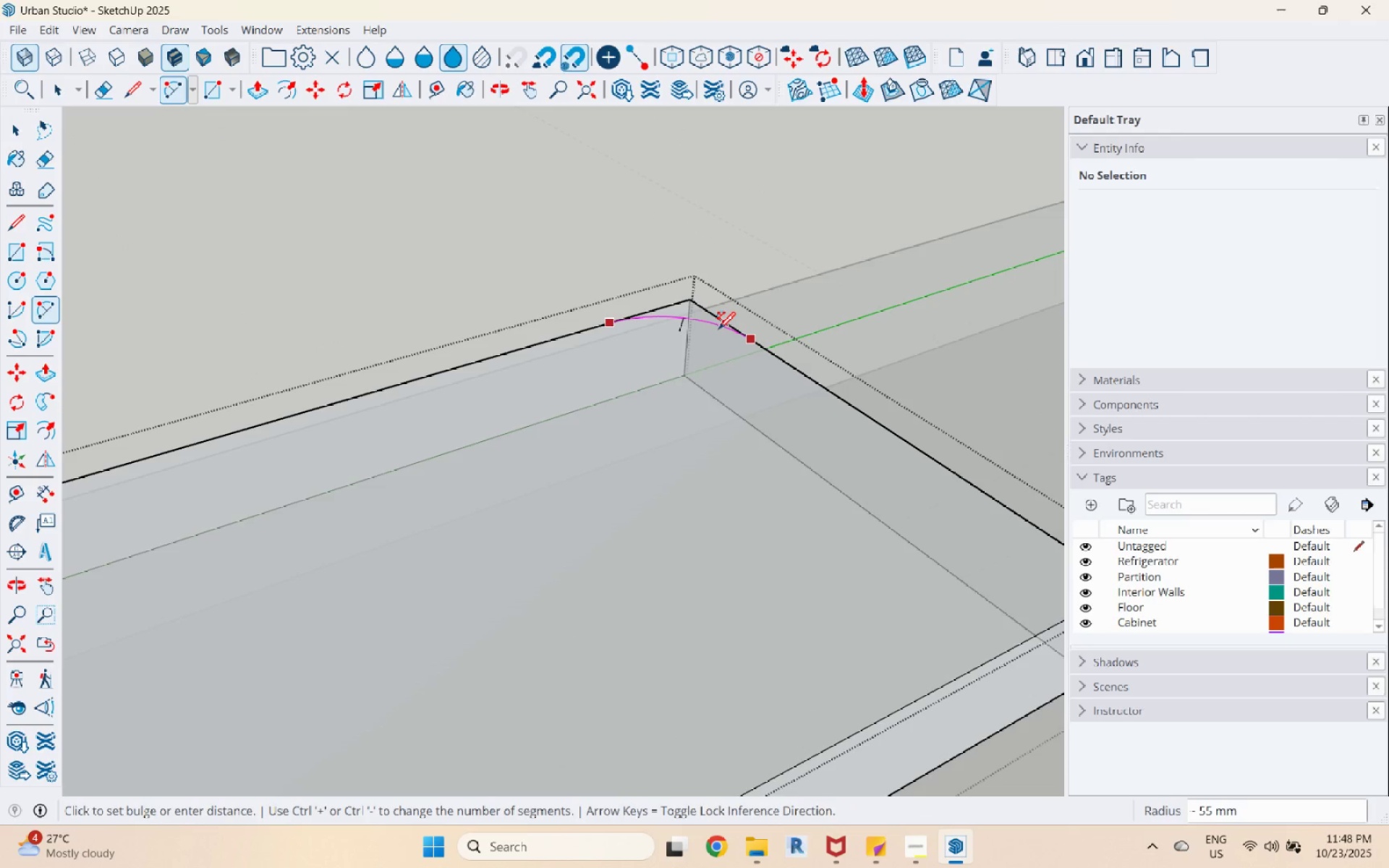 
left_click([722, 331])
 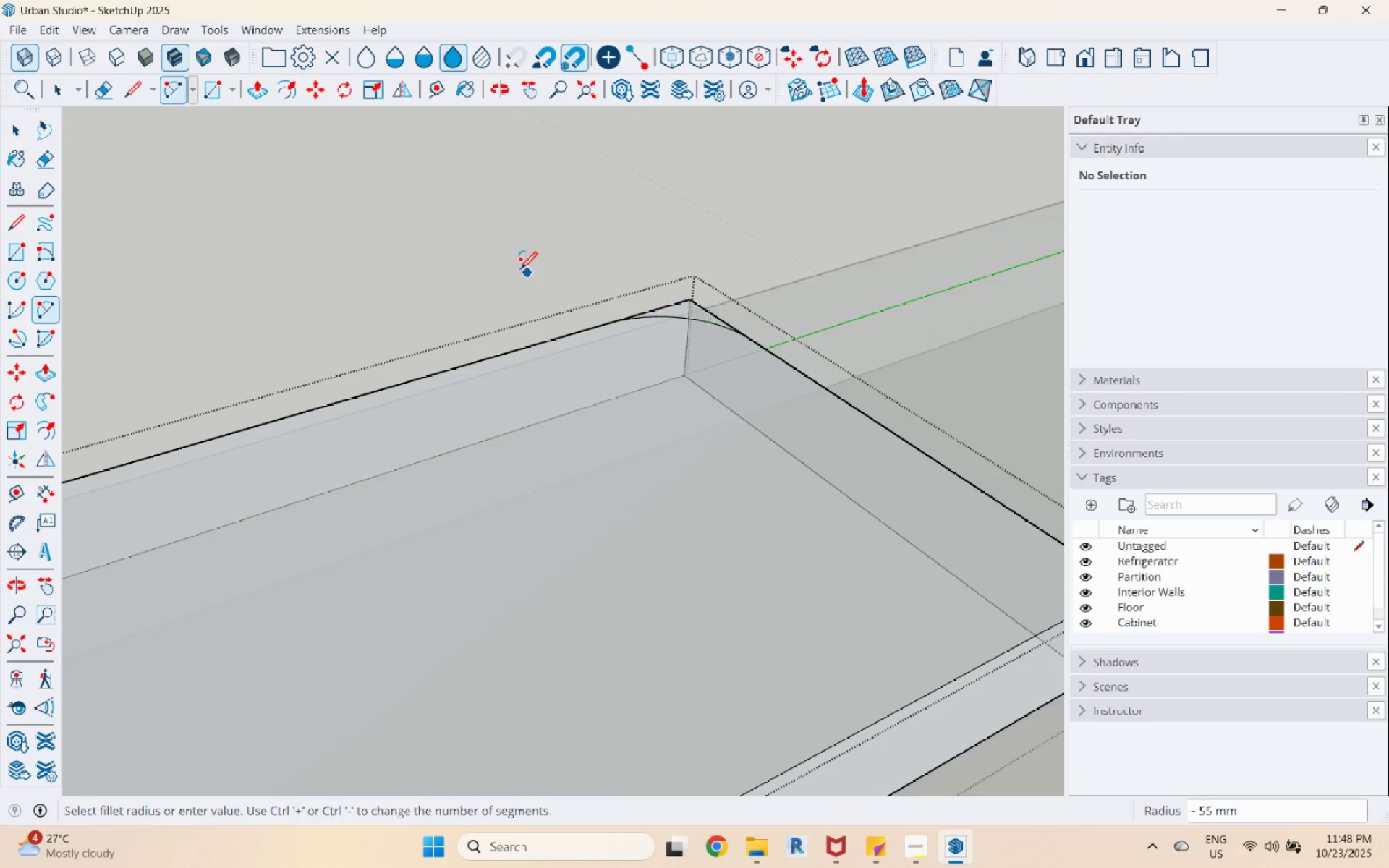 
scroll: coordinate [823, 354], scroll_direction: down, amount: 11.0
 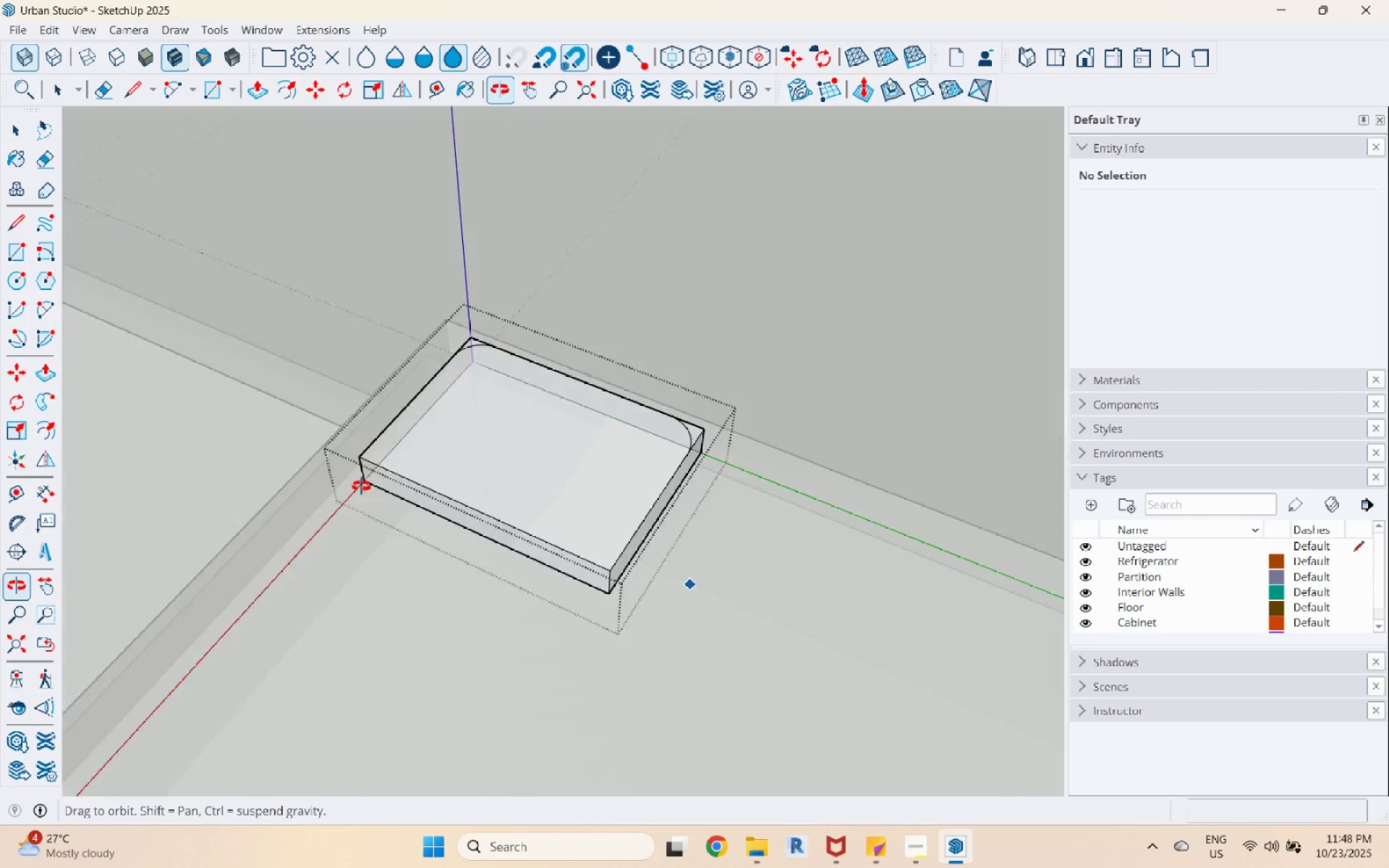 
scroll: coordinate [395, 415], scroll_direction: up, amount: 10.0
 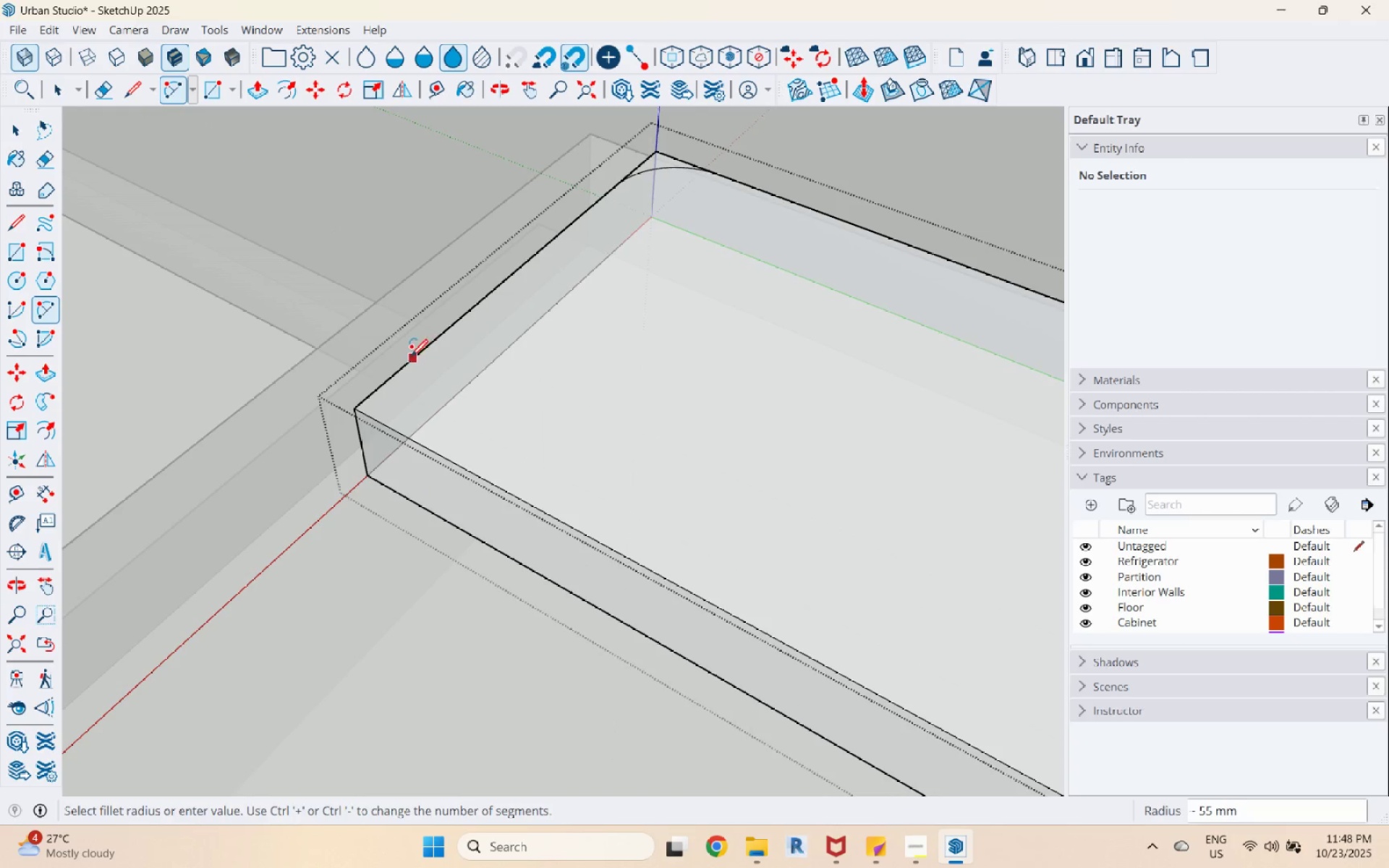 
left_click([406, 364])
 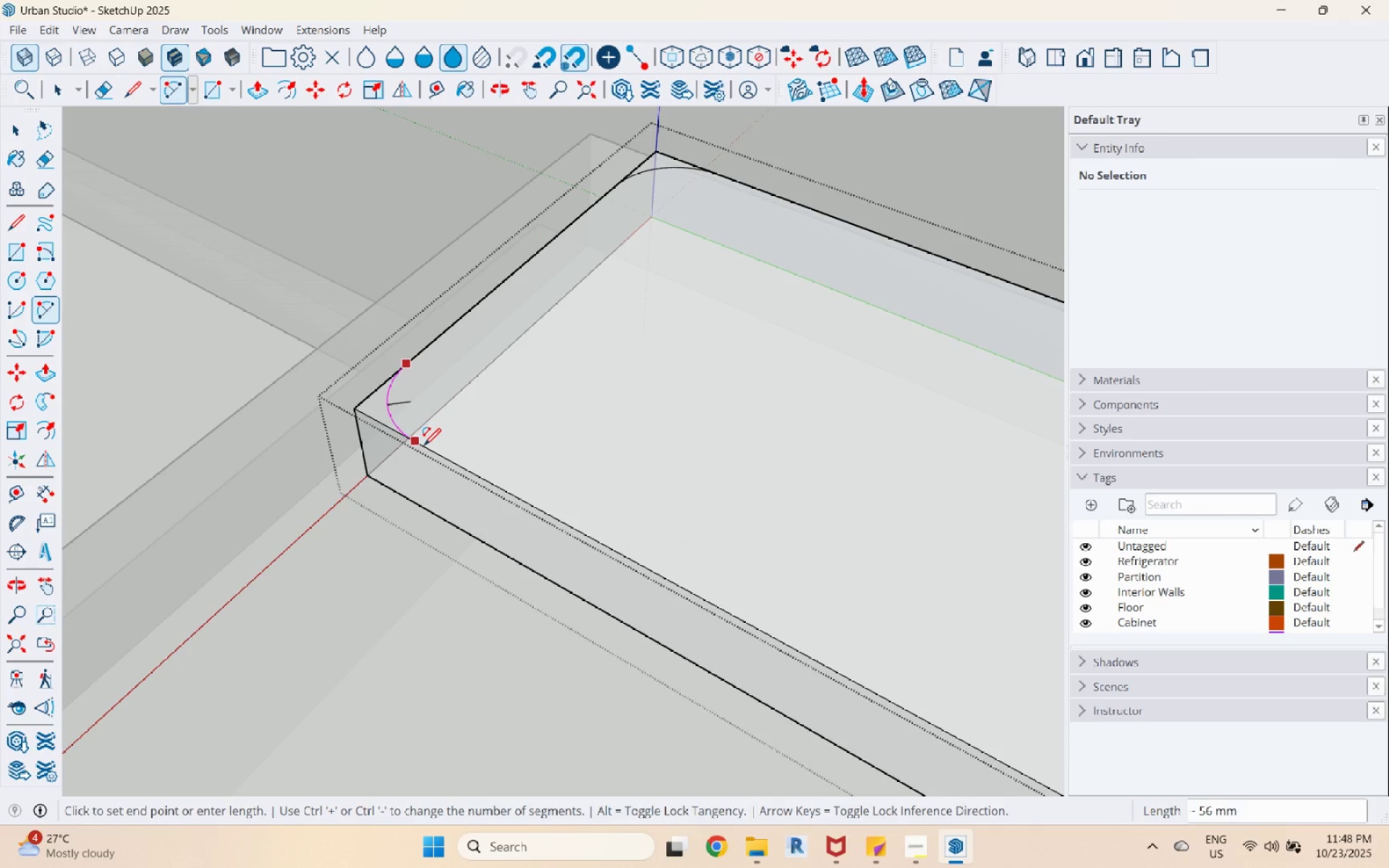 
left_click([424, 447])
 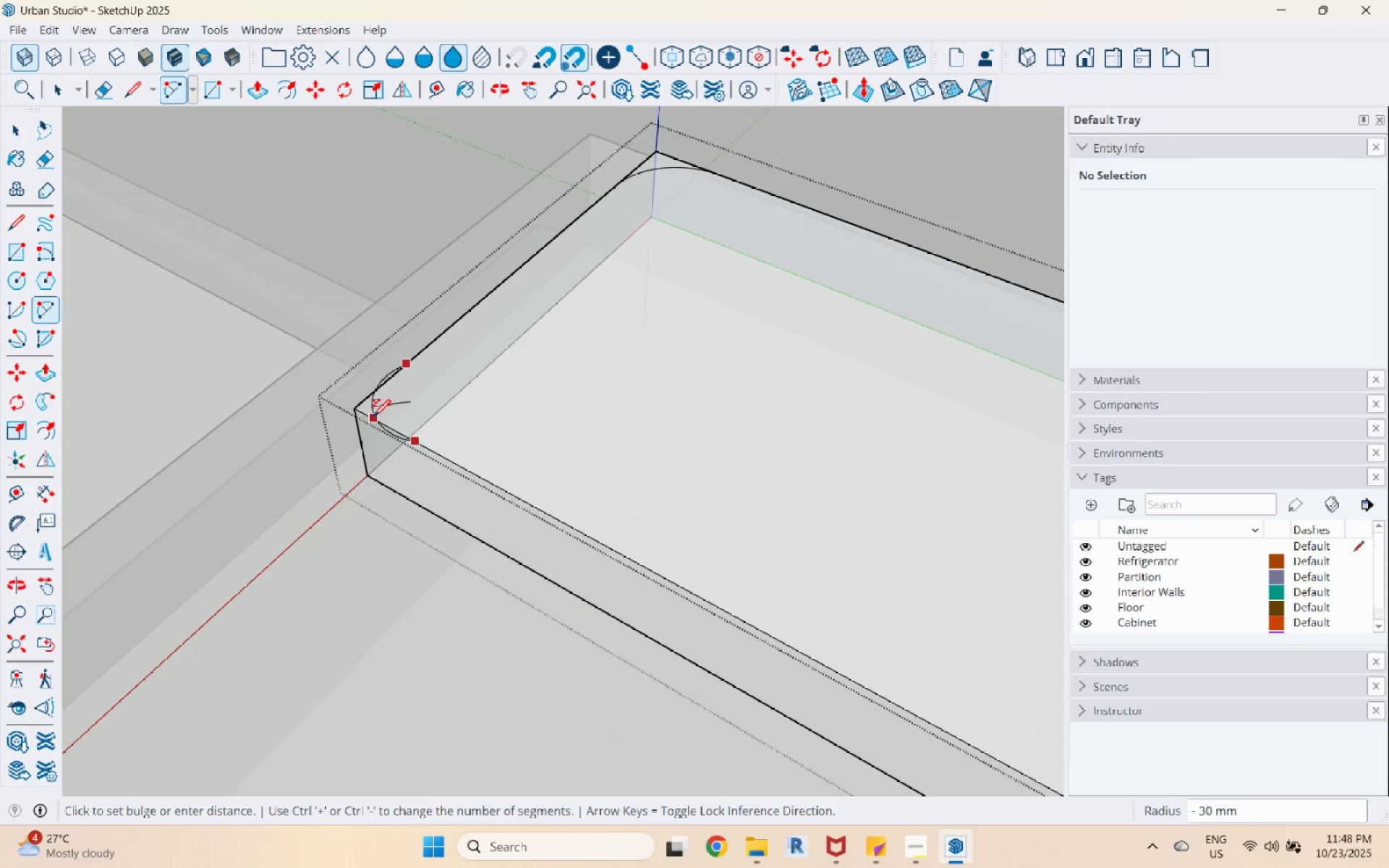 
left_click([387, 419])
 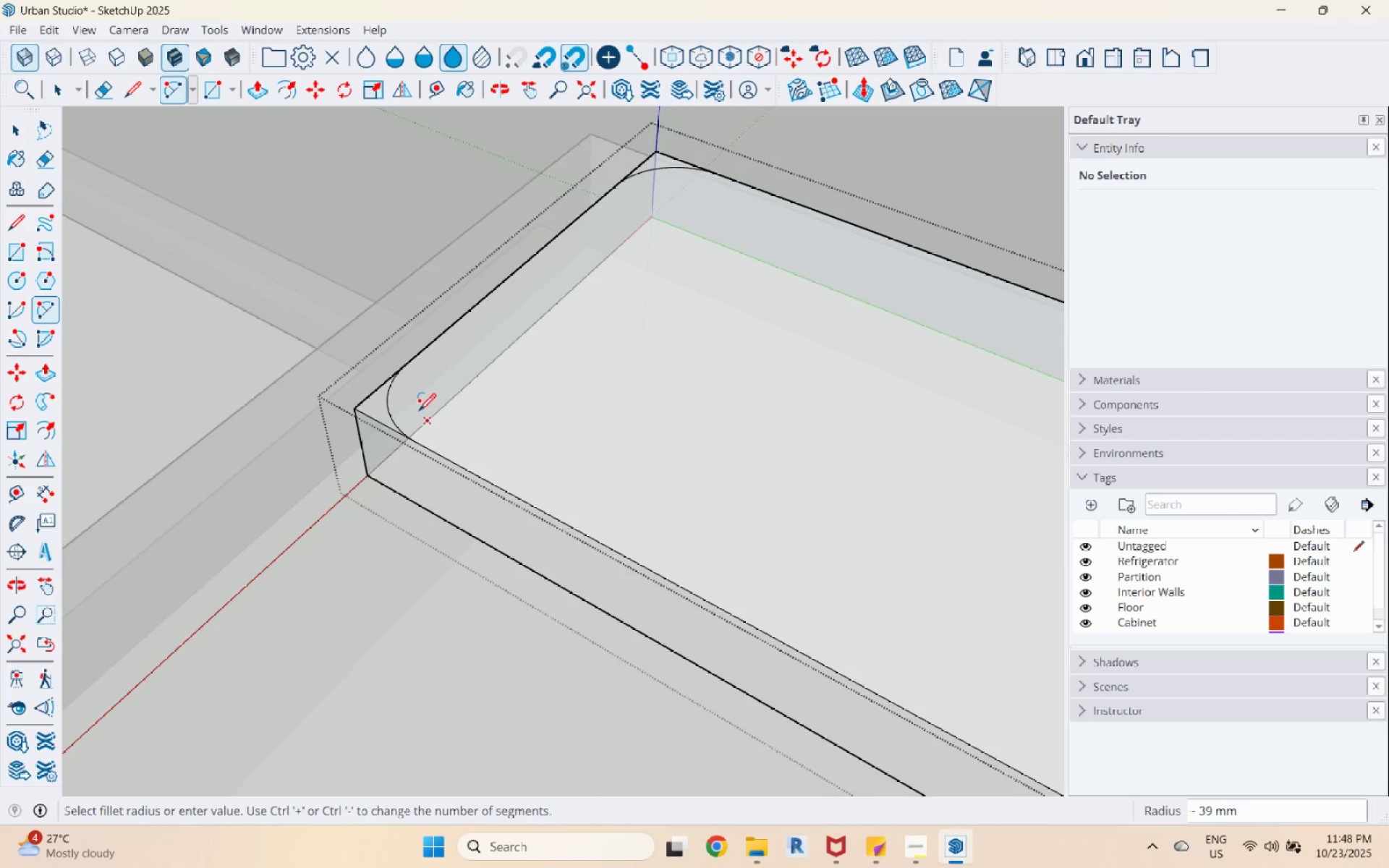 
scroll: coordinate [418, 422], scroll_direction: down, amount: 4.0
 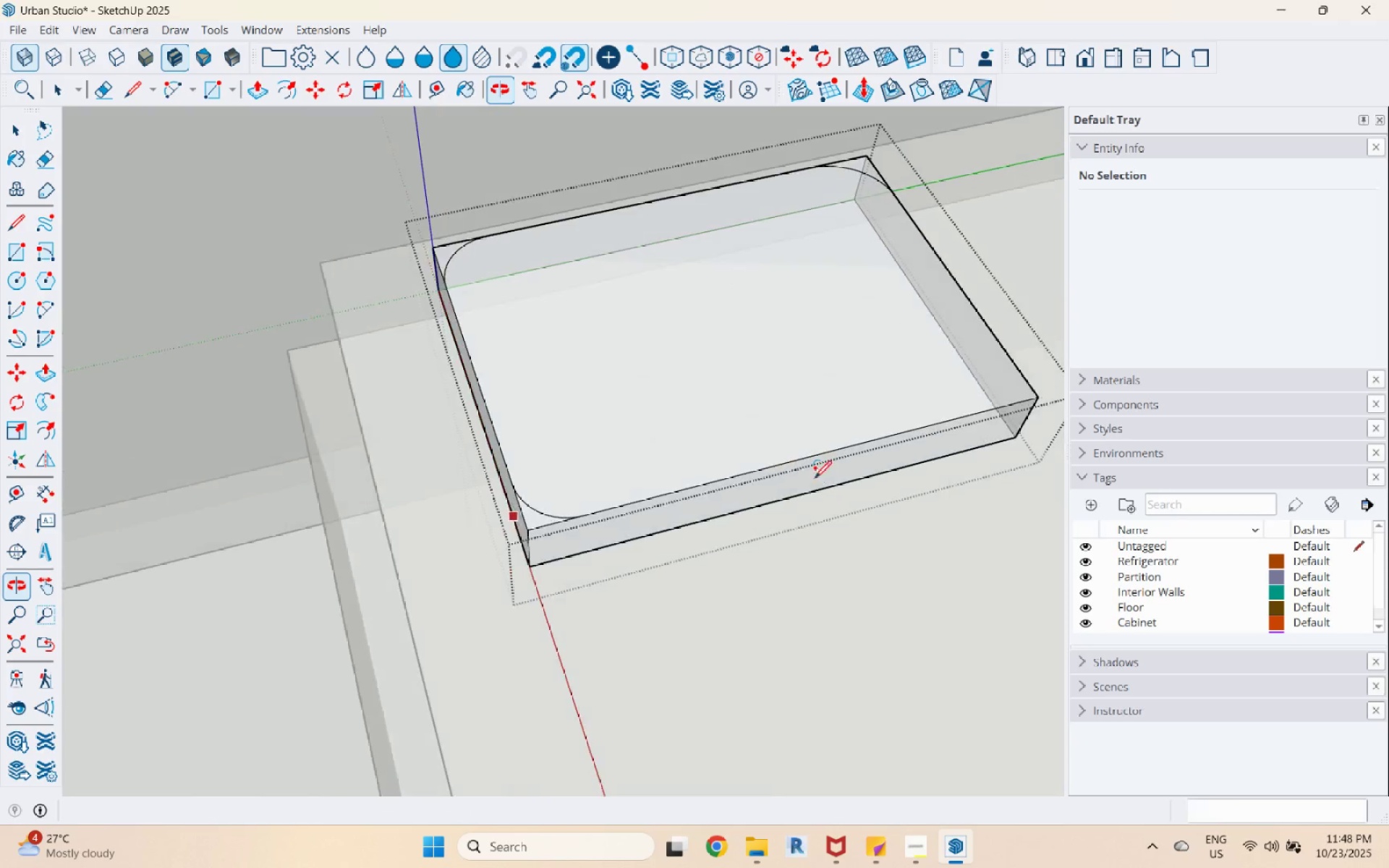 
scroll: coordinate [658, 377], scroll_direction: up, amount: 3.0
 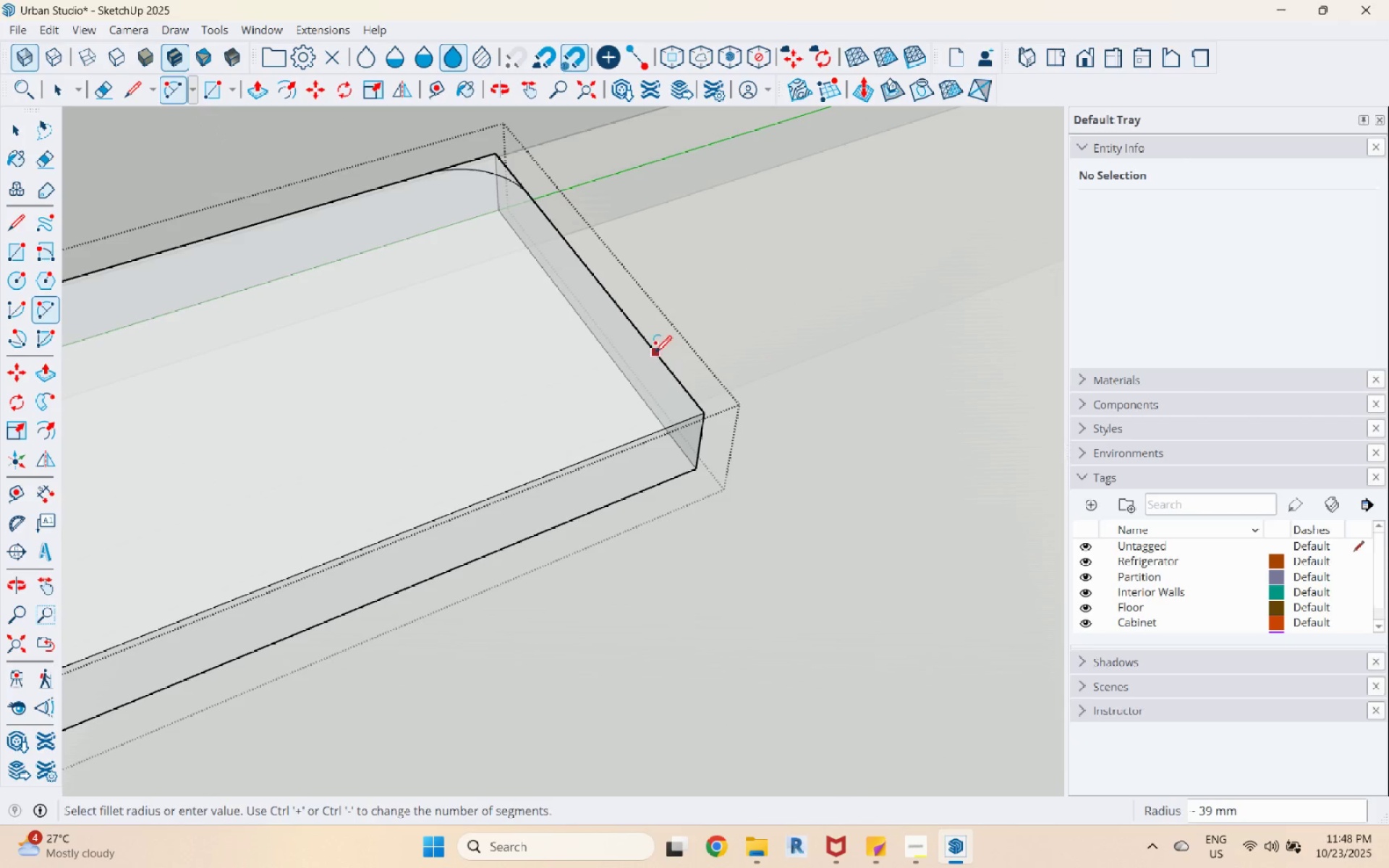 
left_click([655, 354])
 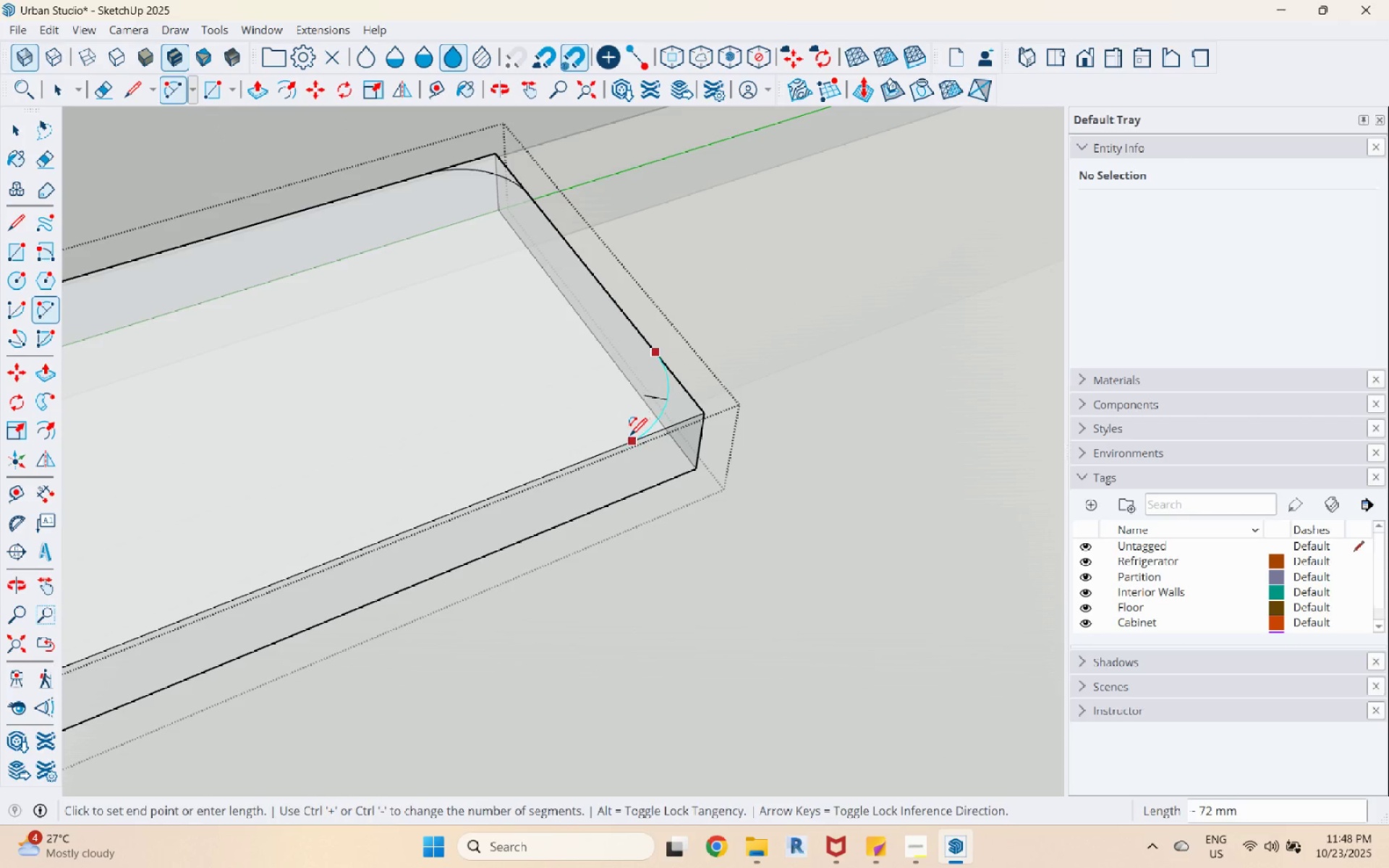 
left_click([626, 440])
 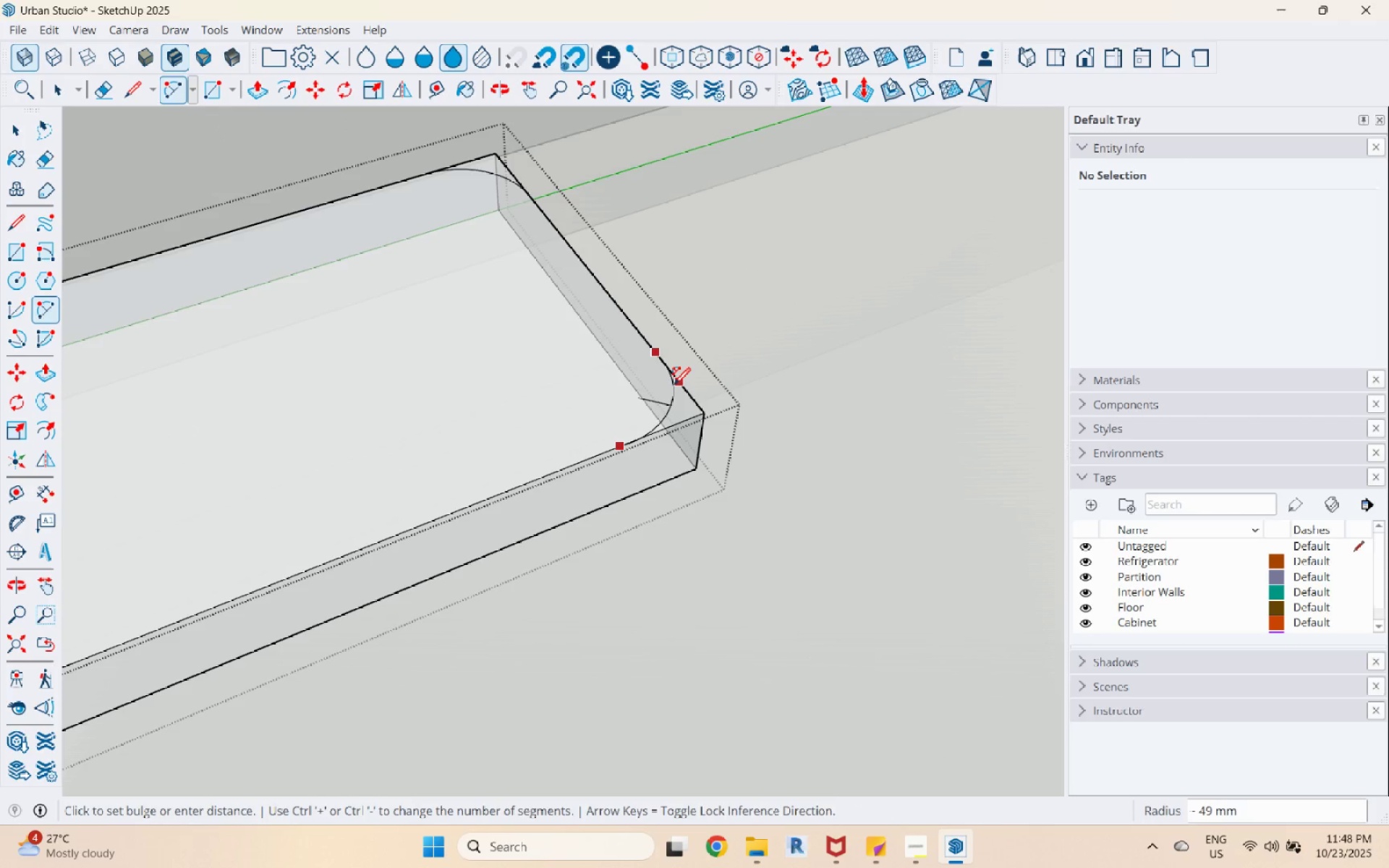 
left_click([666, 385])
 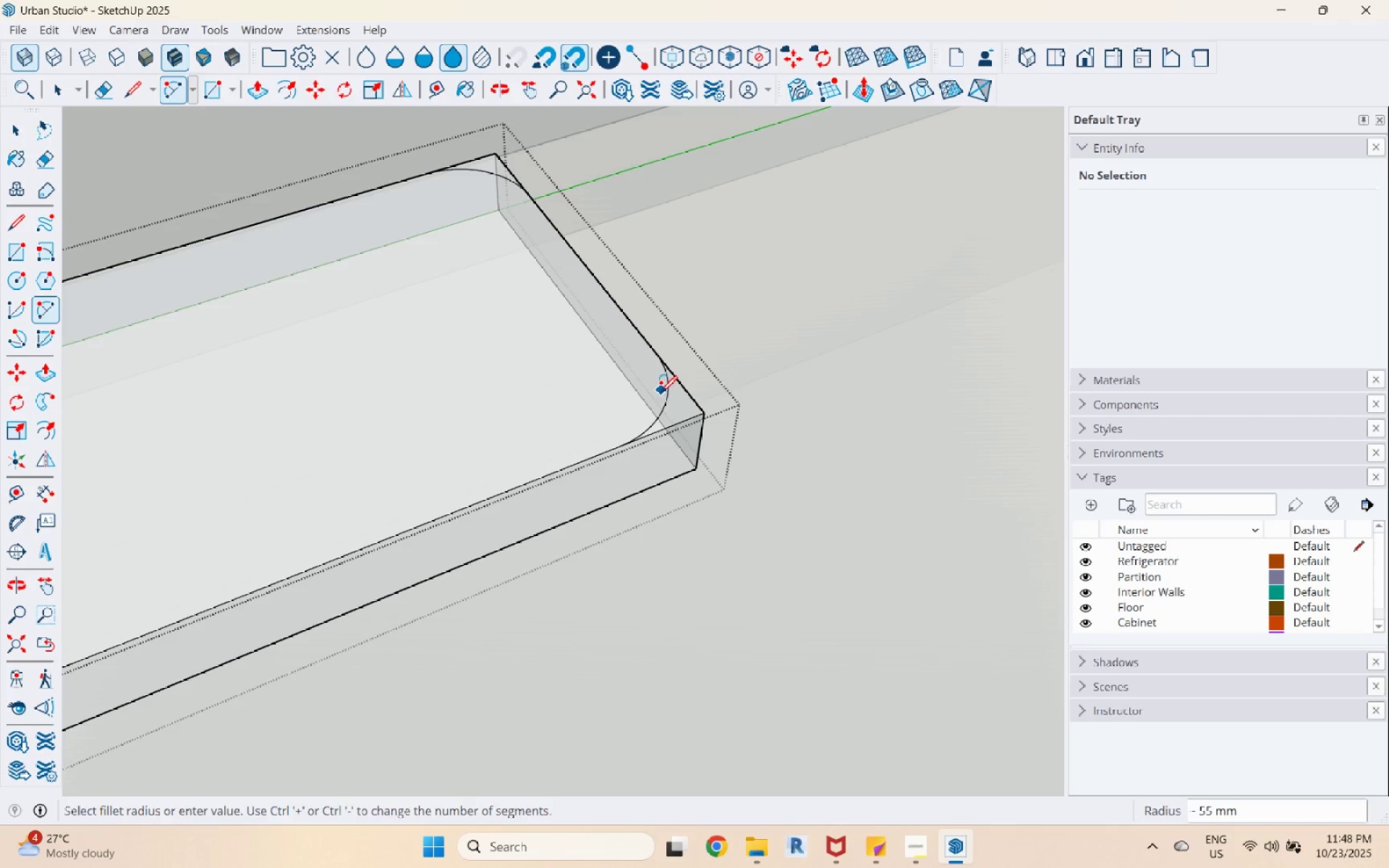 
key(Space)
 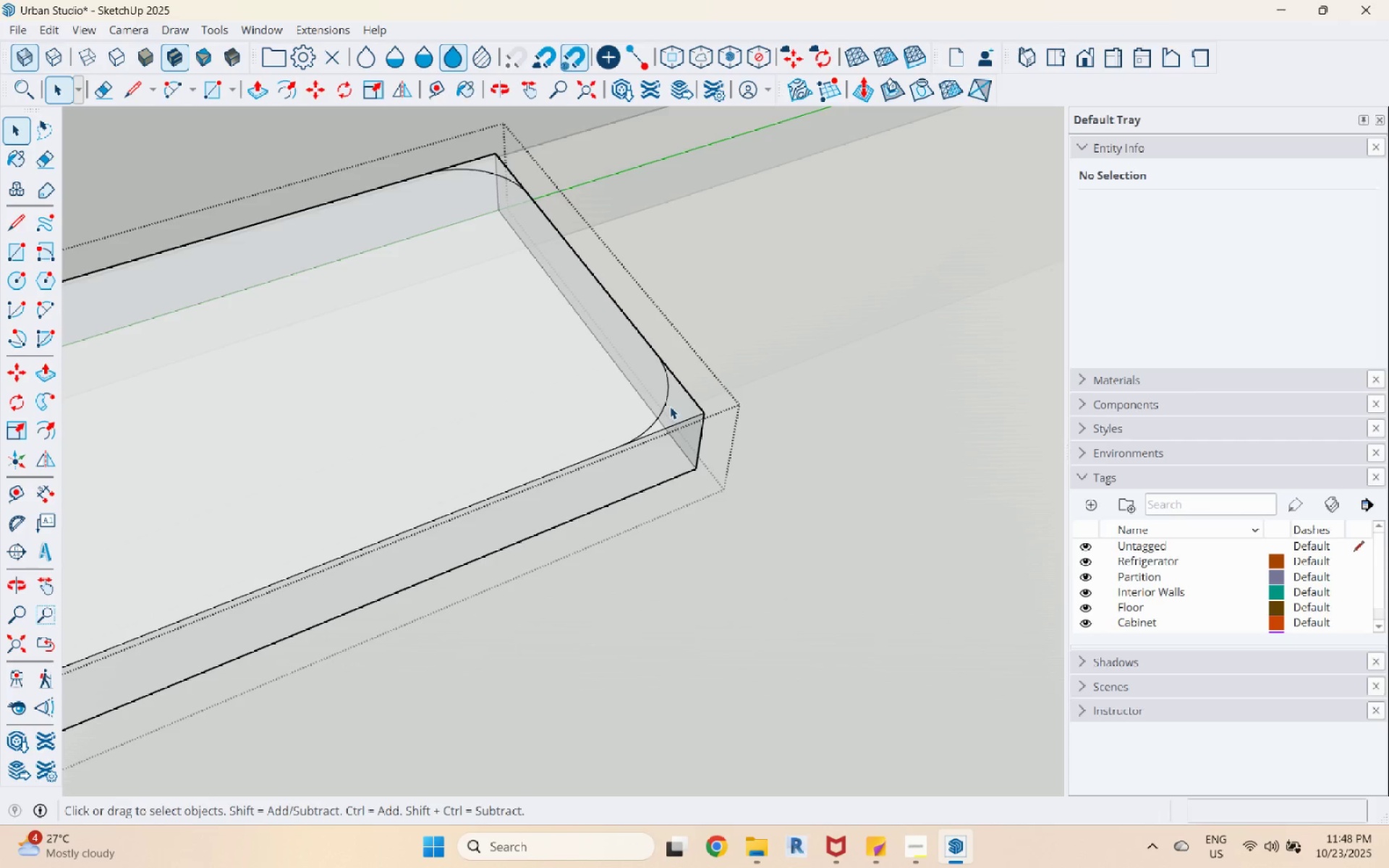 
left_click([671, 407])
 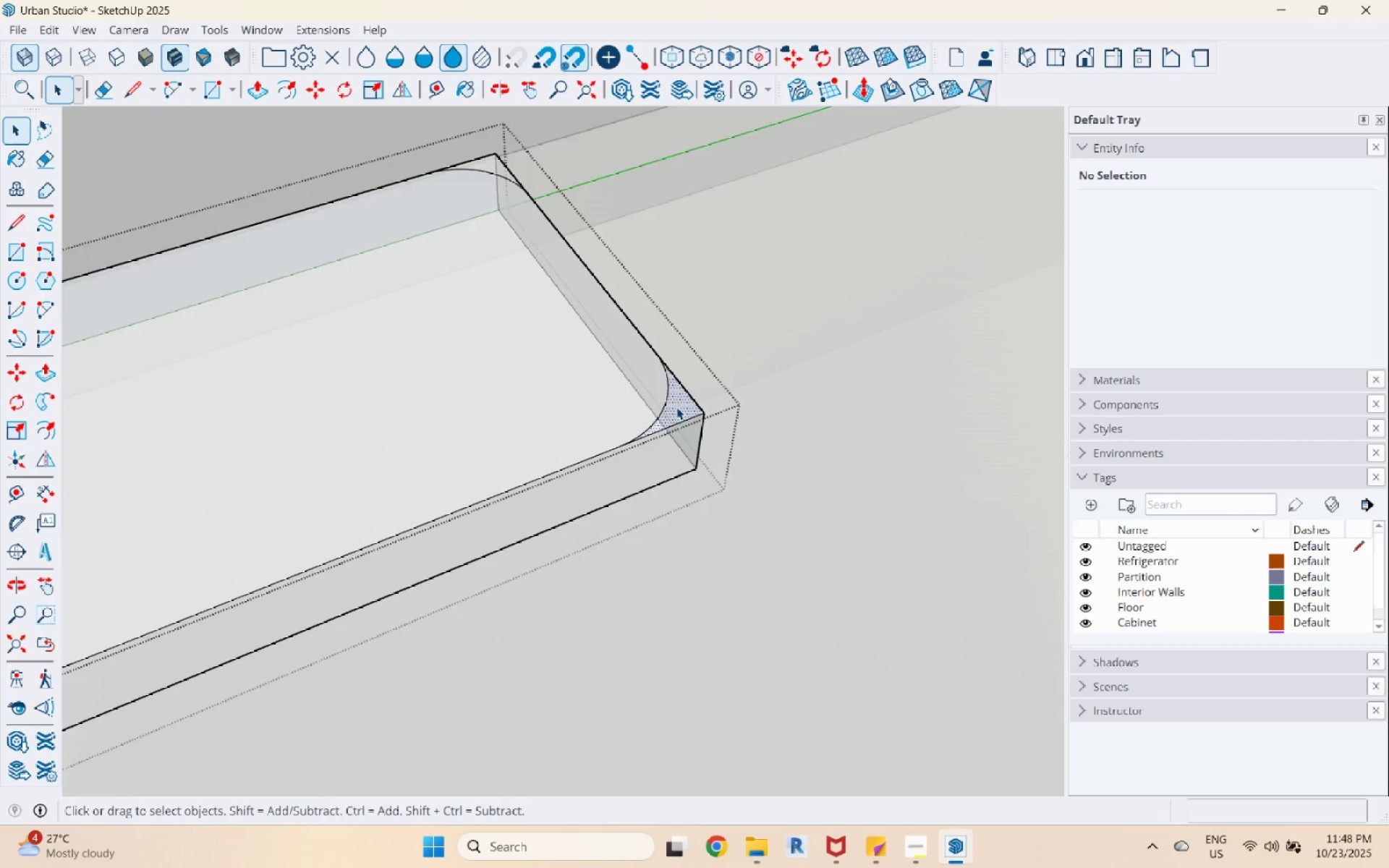 
scroll: coordinate [676, 408], scroll_direction: down, amount: 4.0
 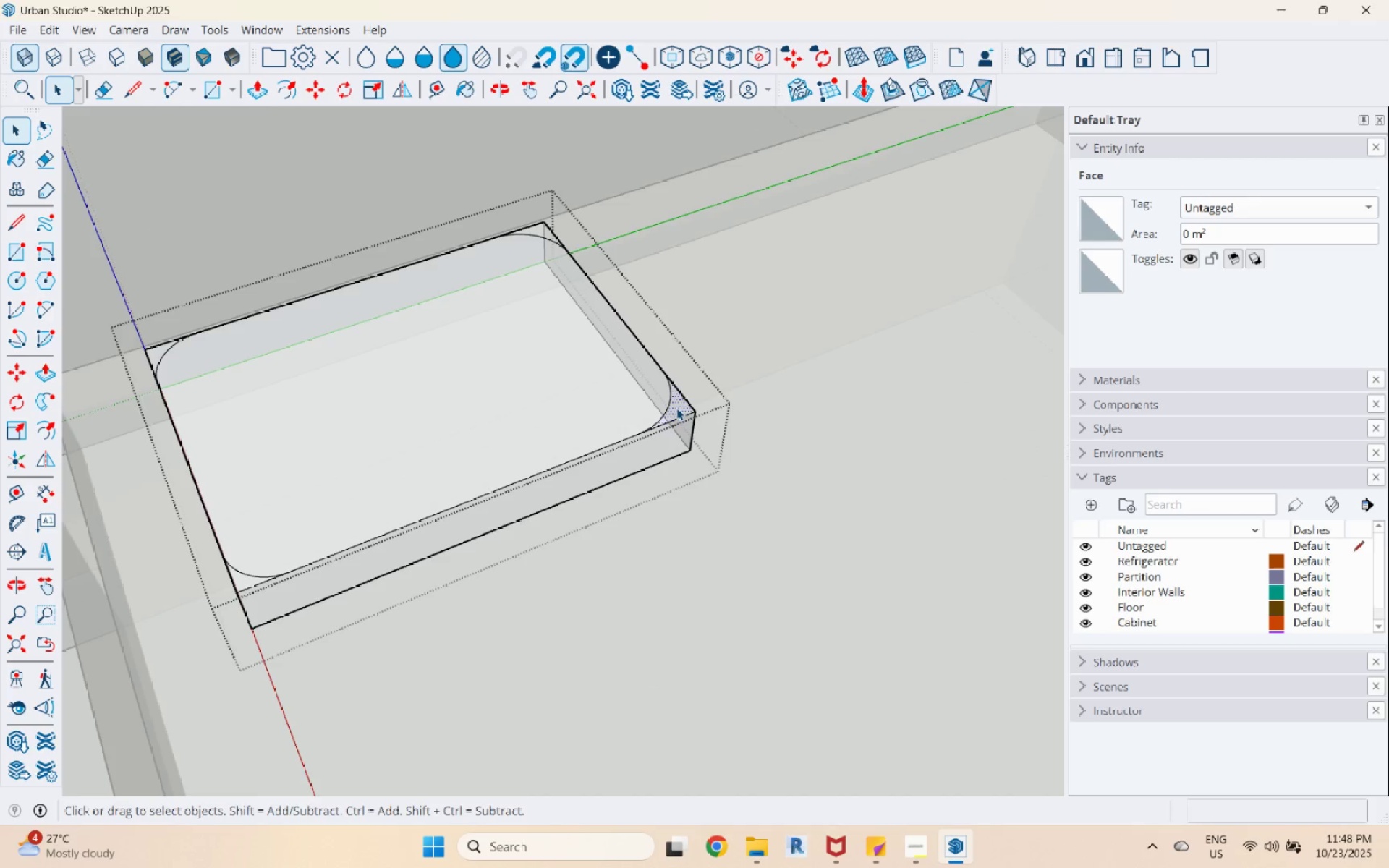 
key(P)
 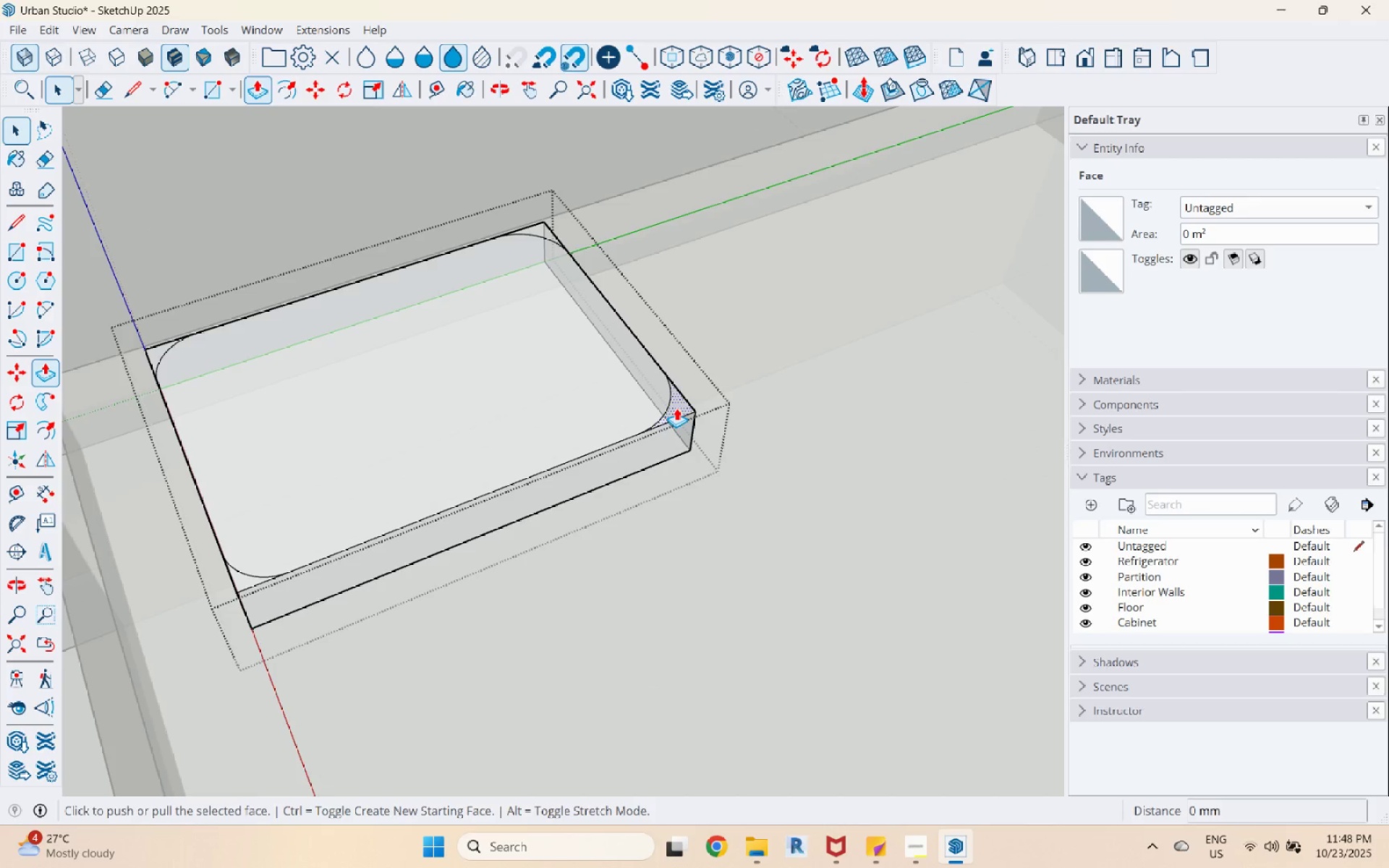 
left_click([676, 408])
 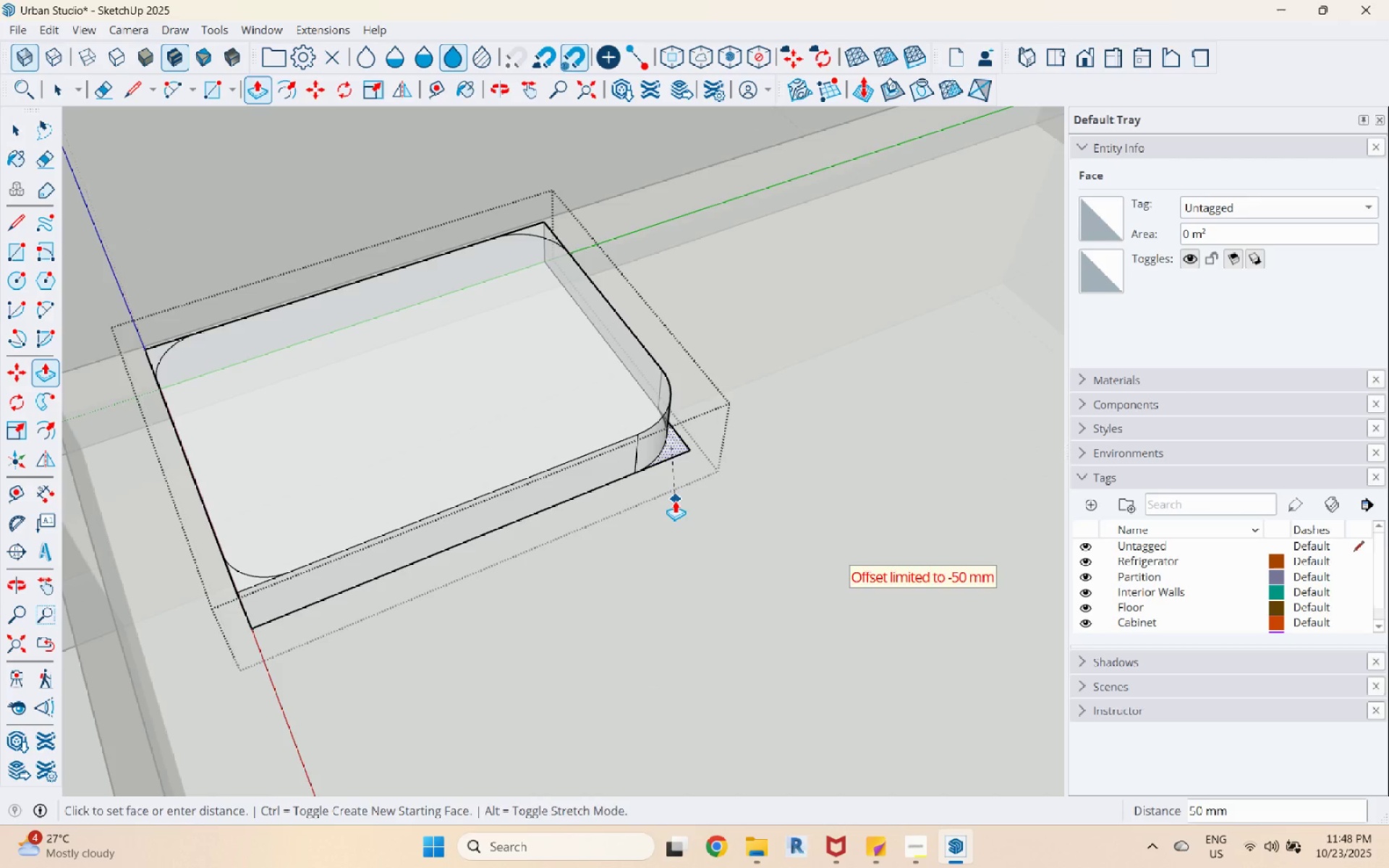 
left_click([675, 501])
 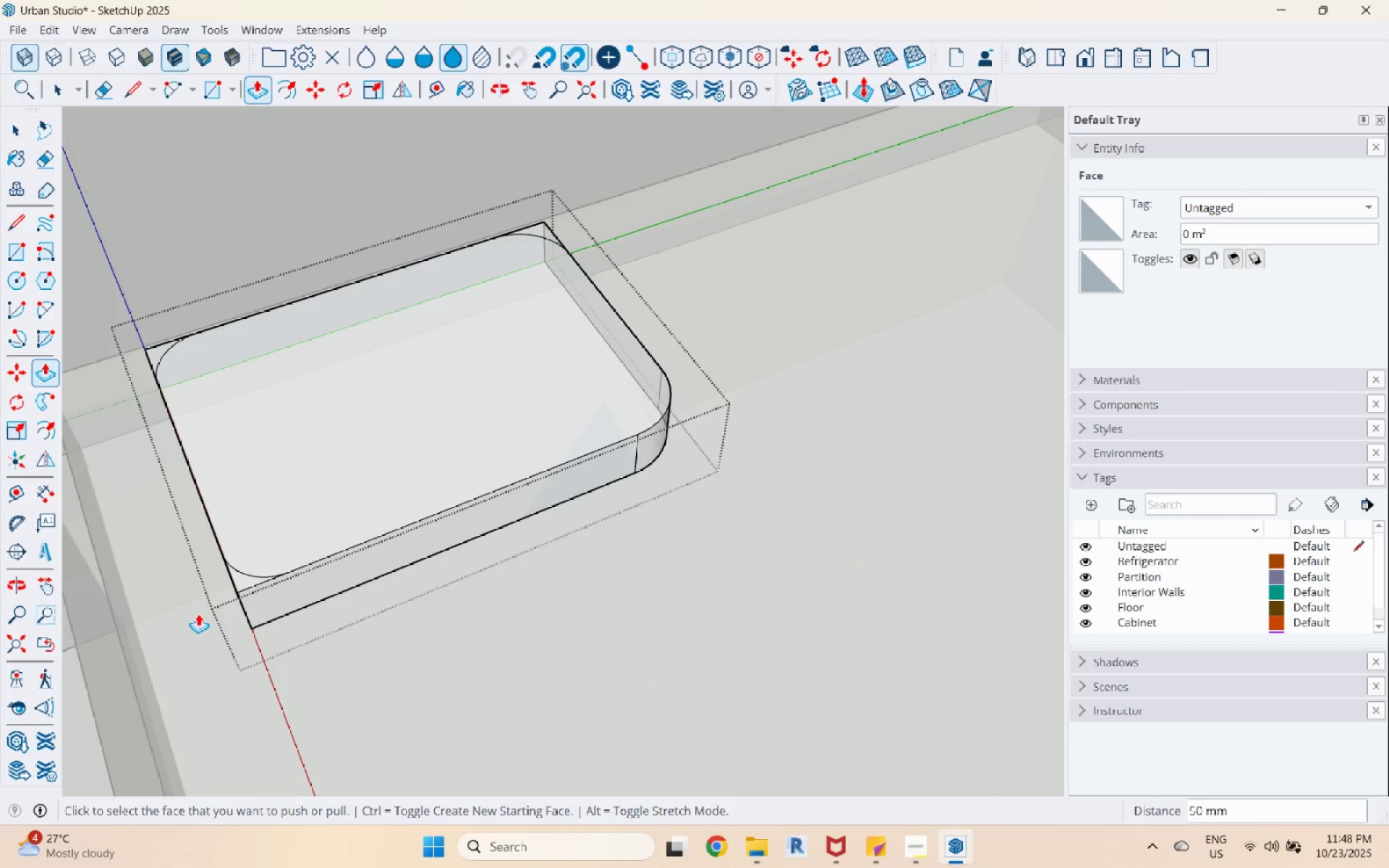 
scroll: coordinate [221, 588], scroll_direction: up, amount: 2.0
 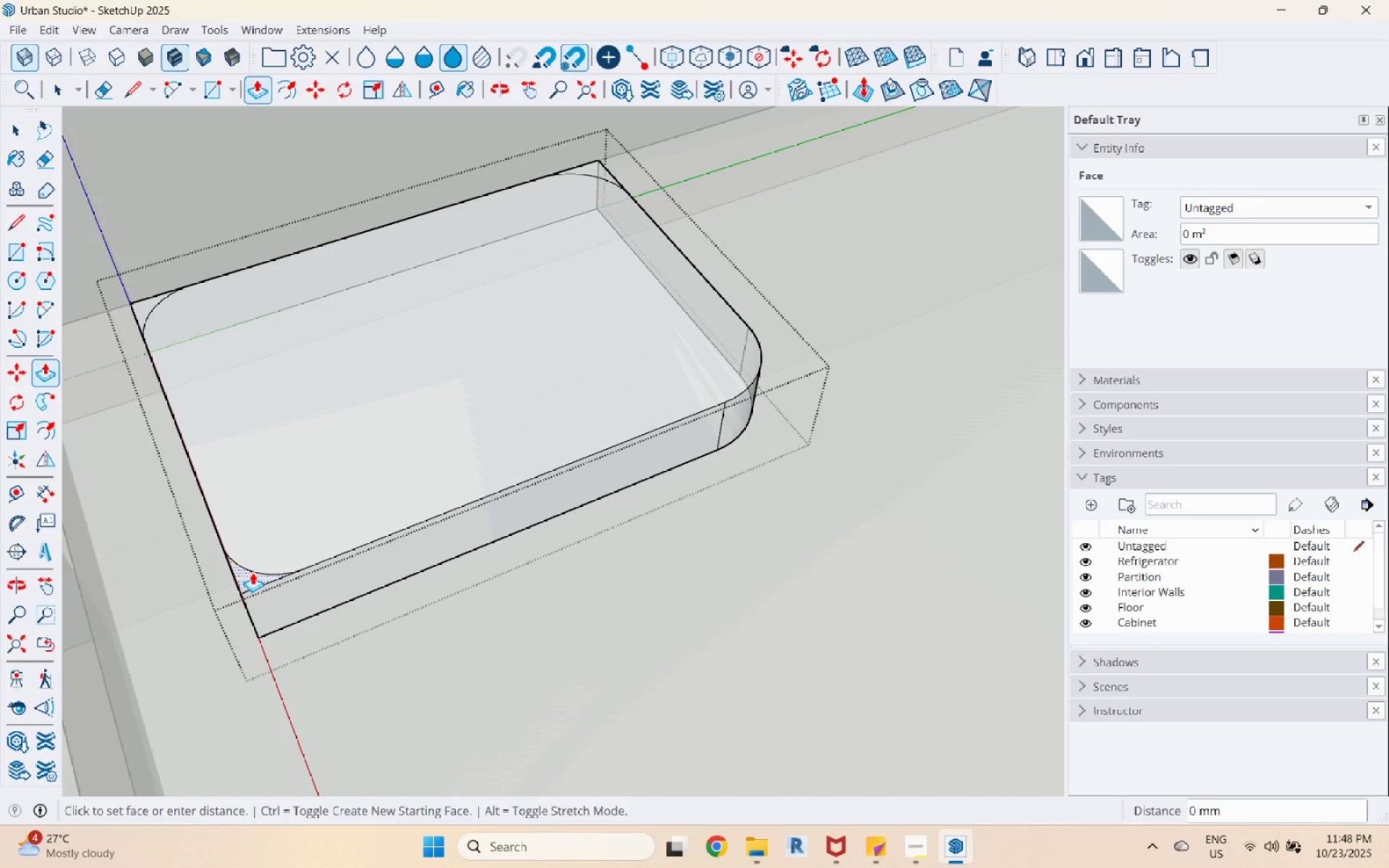 
double_click([252, 572])
 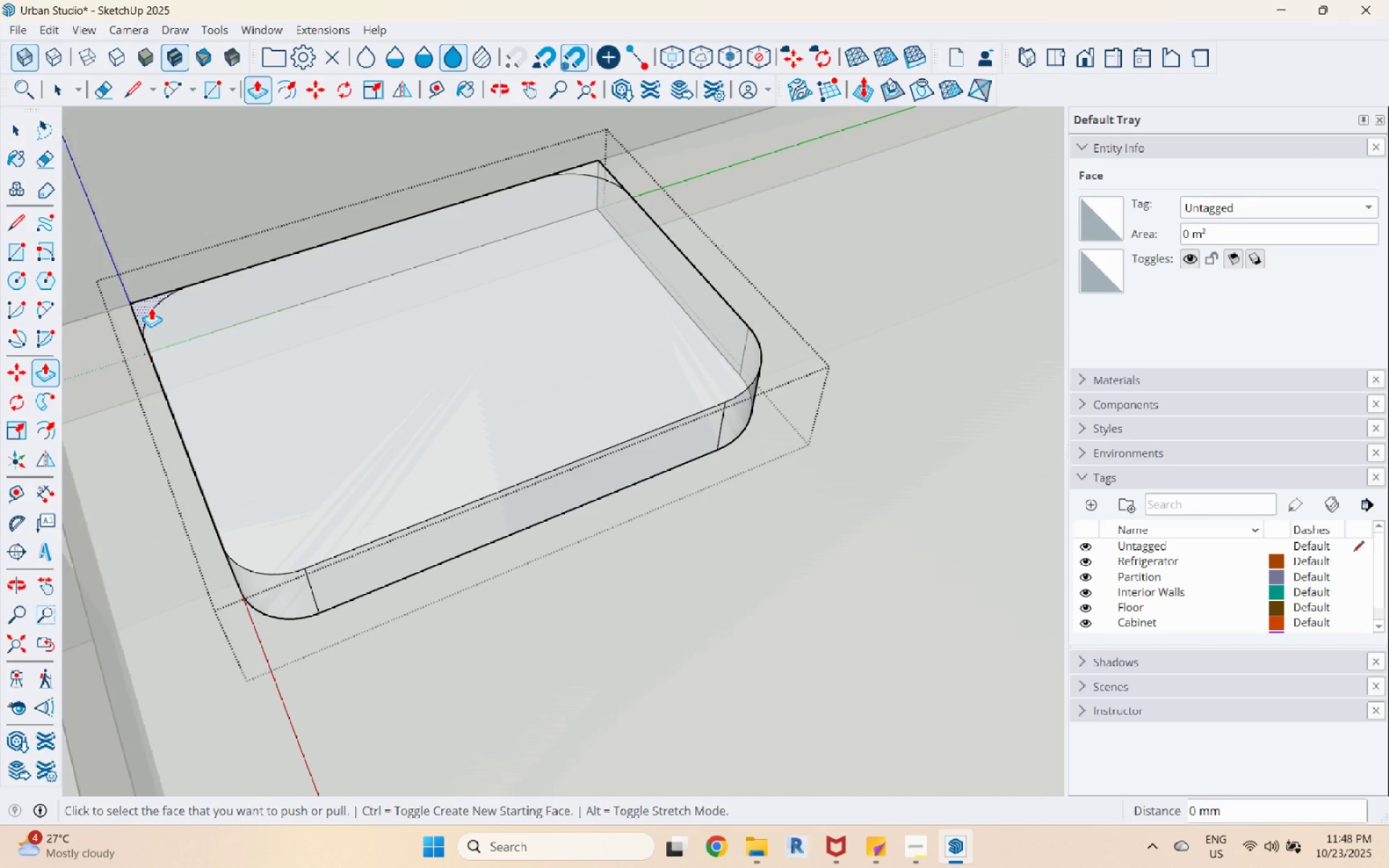 
double_click([151, 307])
 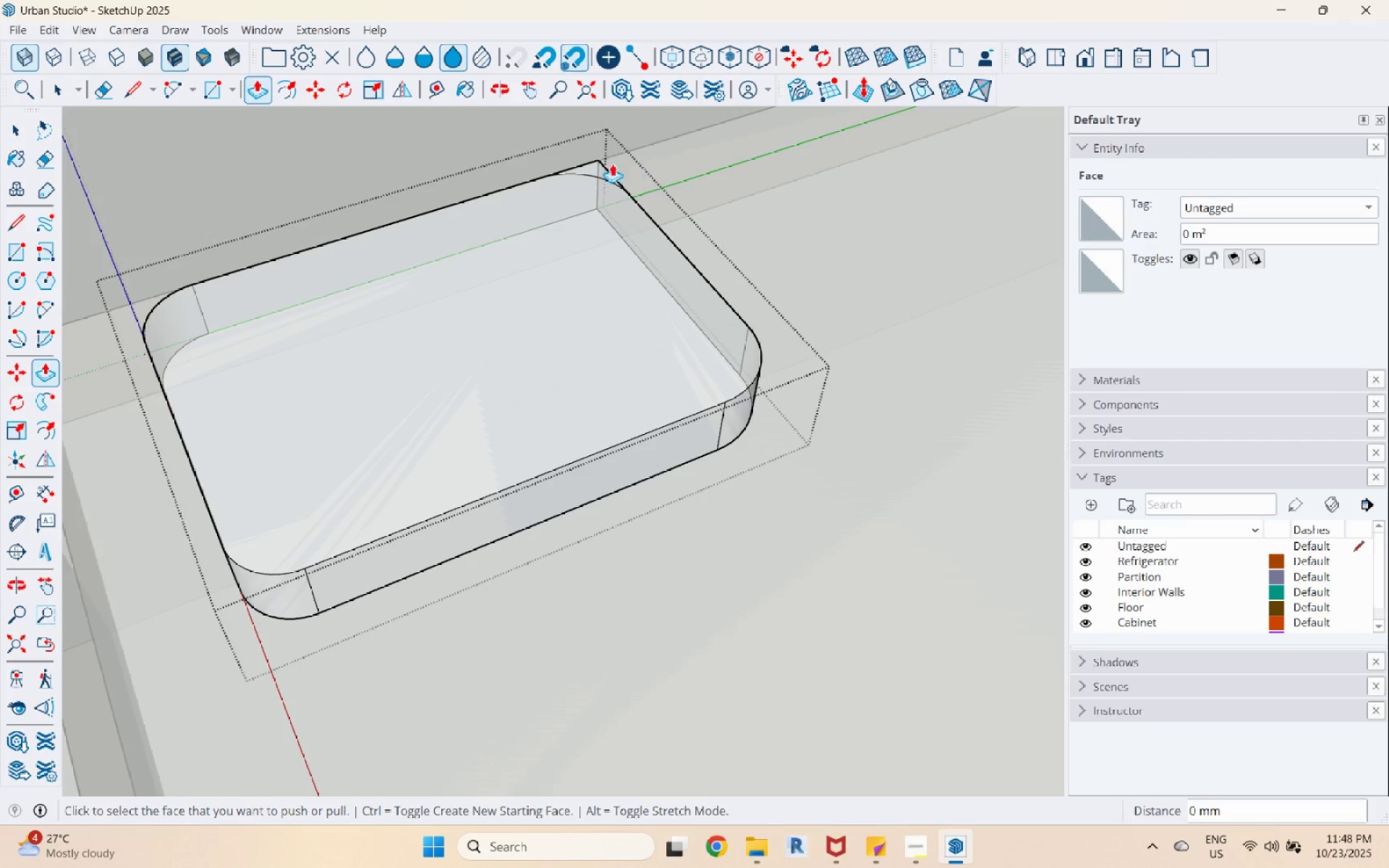 
left_click([603, 163])
 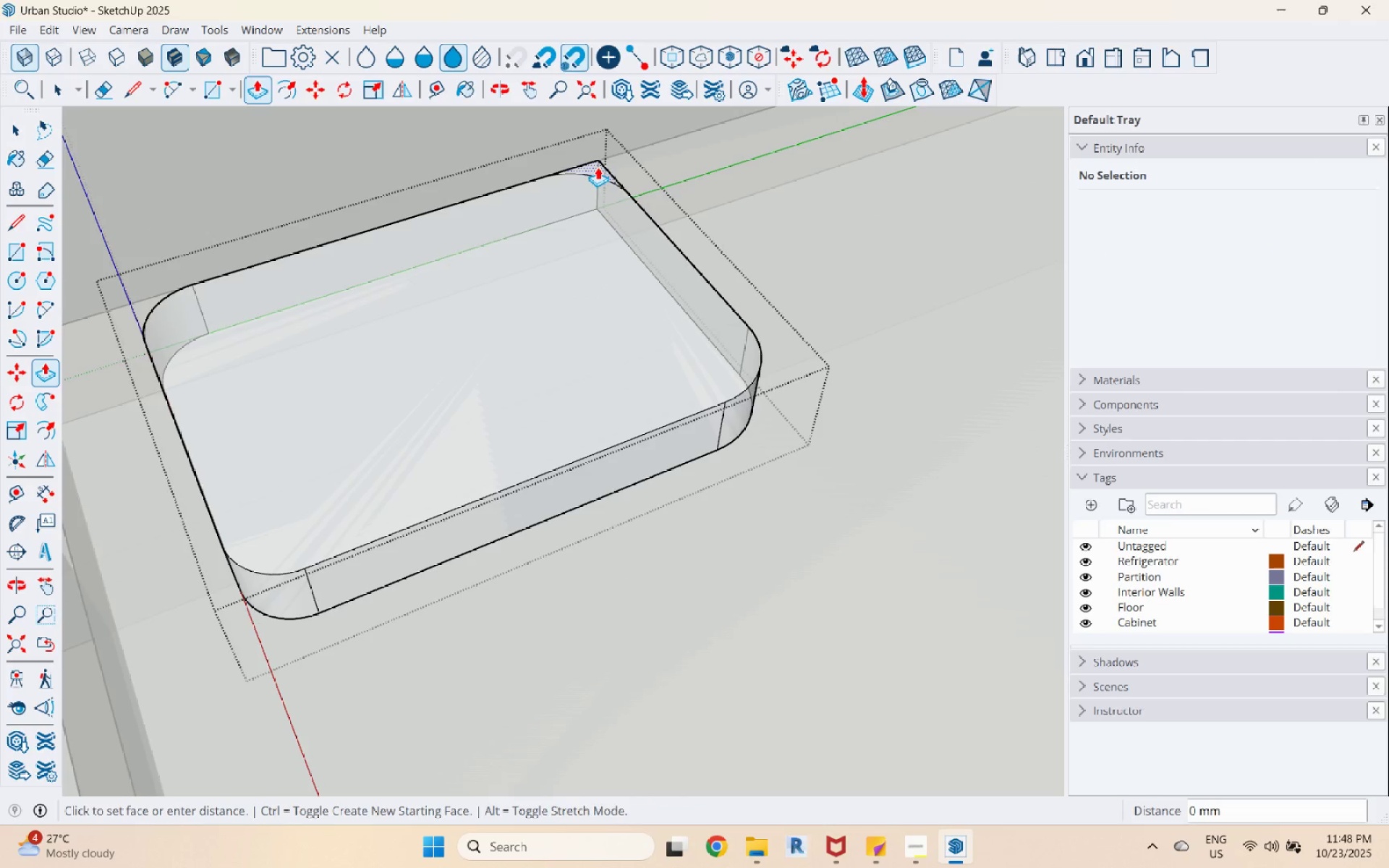 
double_click([598, 167])
 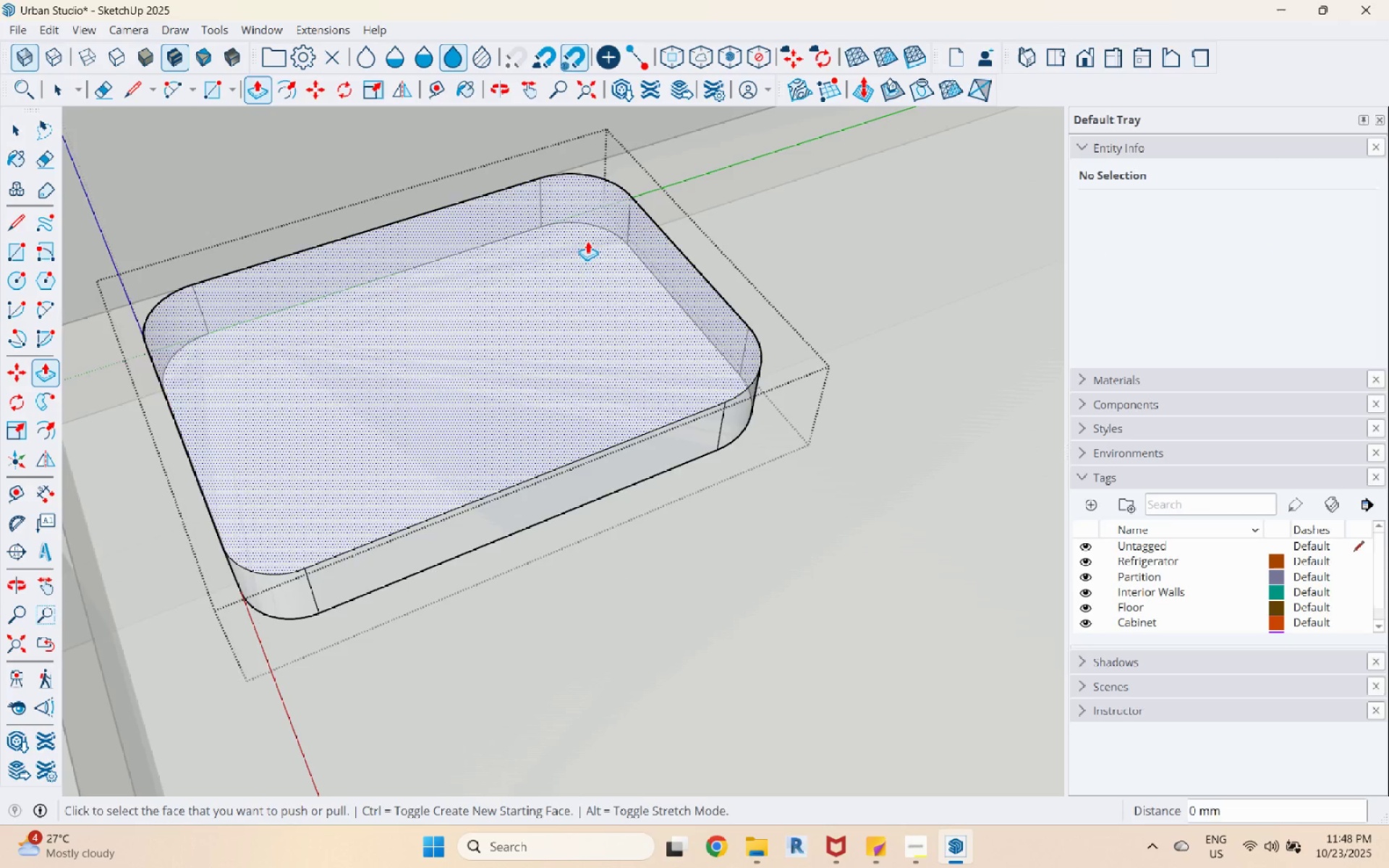 
scroll: coordinate [568, 284], scroll_direction: down, amount: 6.0
 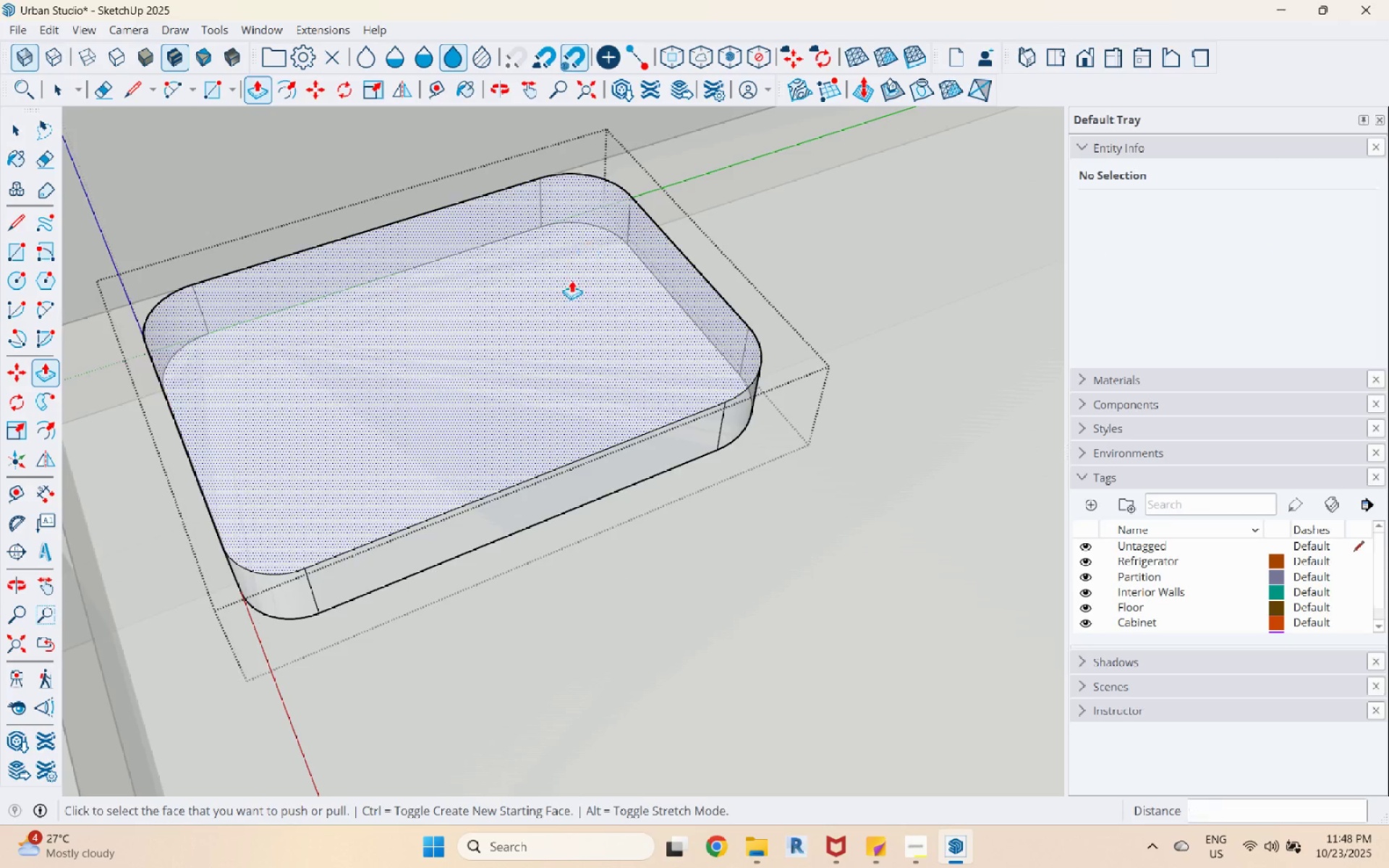 
key(Space)
 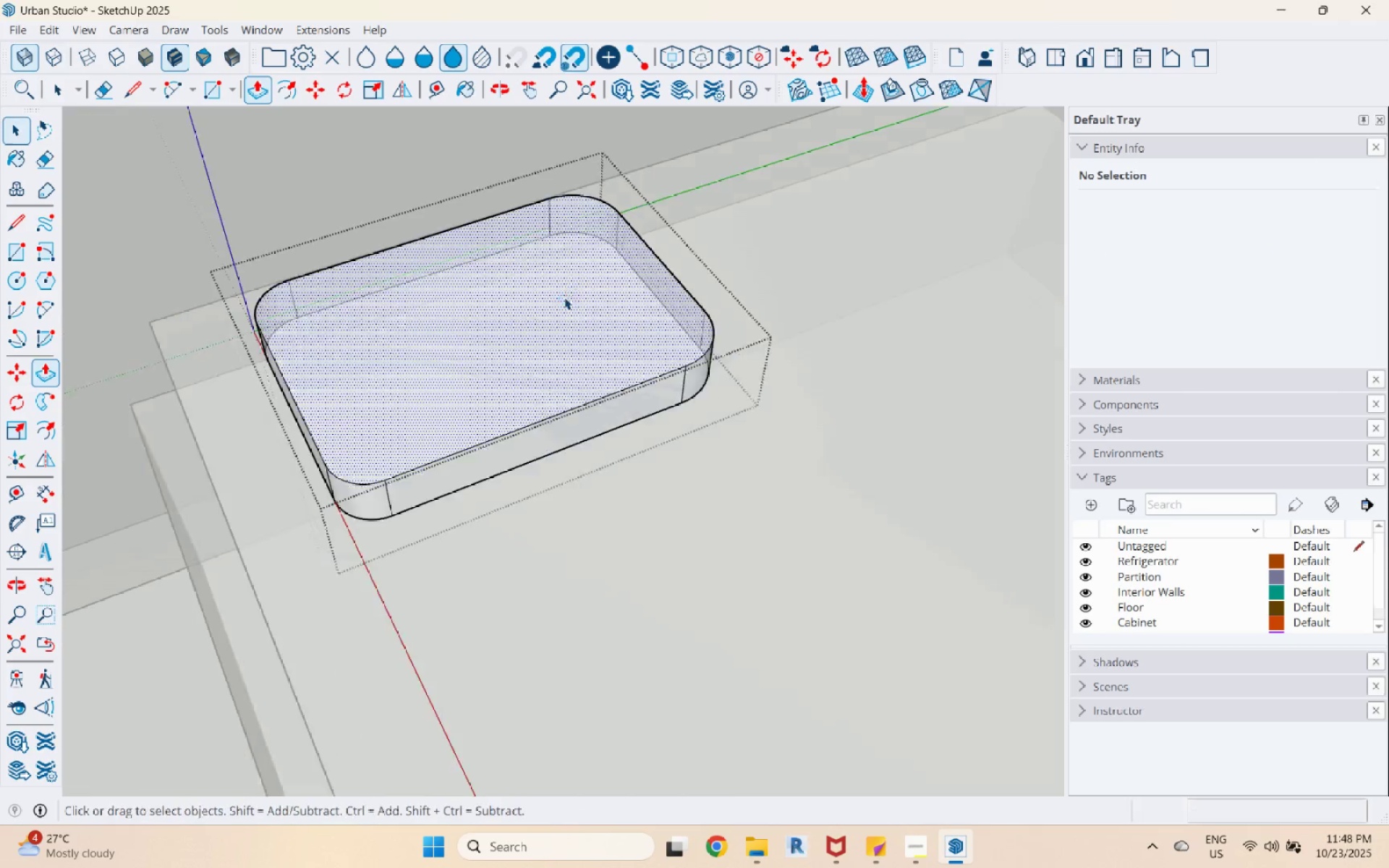 
key(Escape)
 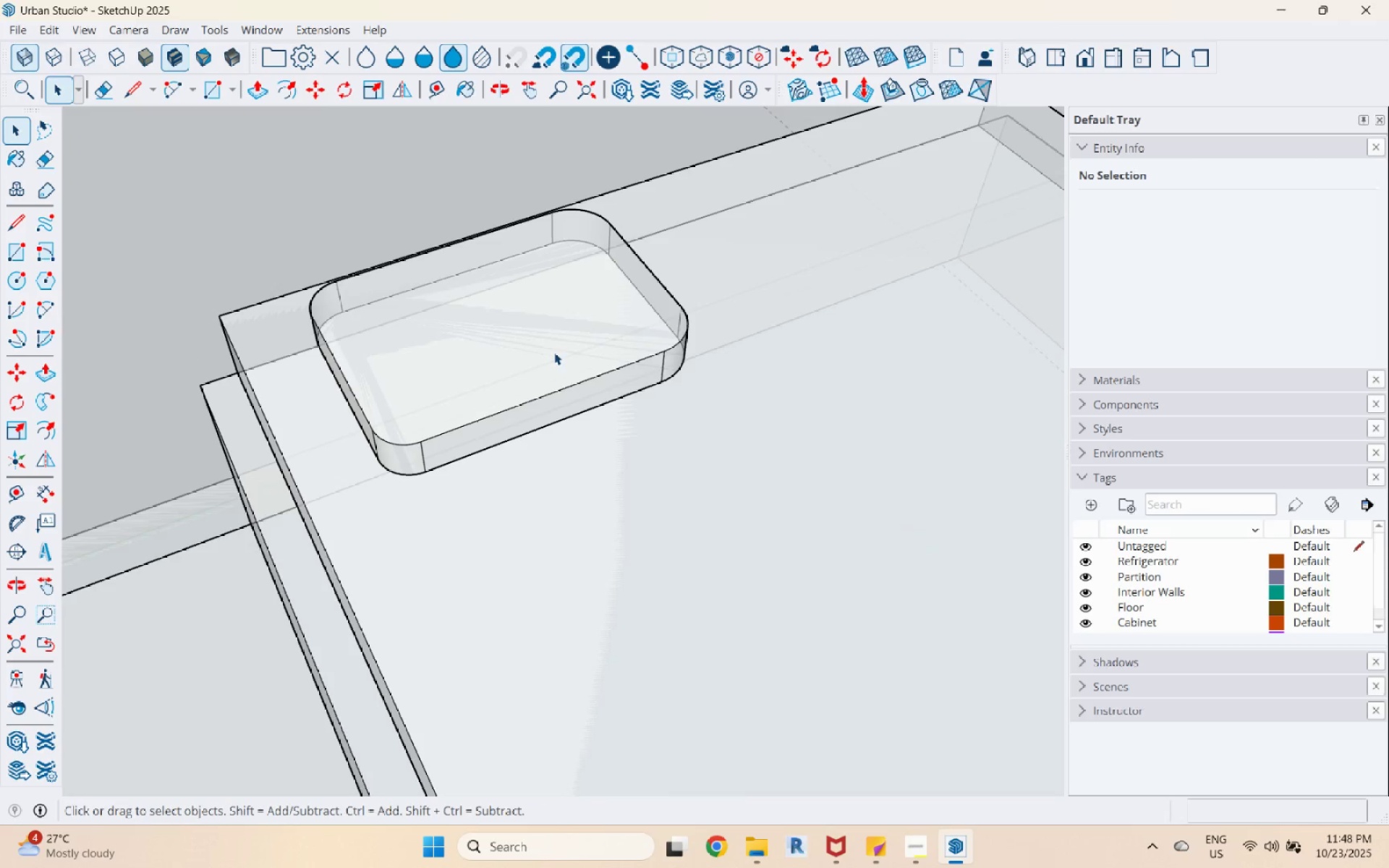 
key(Escape)
 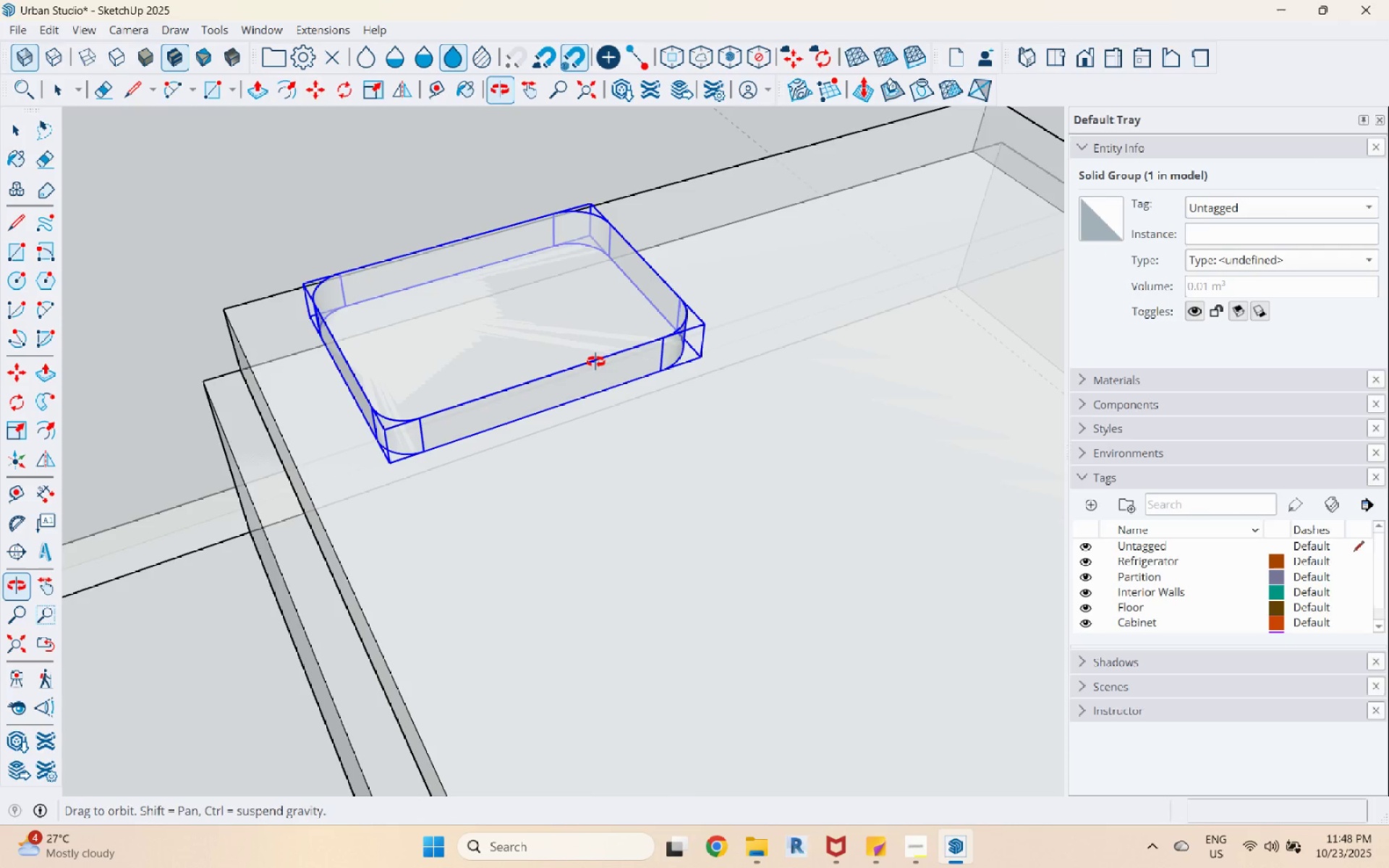 
scroll: coordinate [493, 323], scroll_direction: up, amount: 3.0
 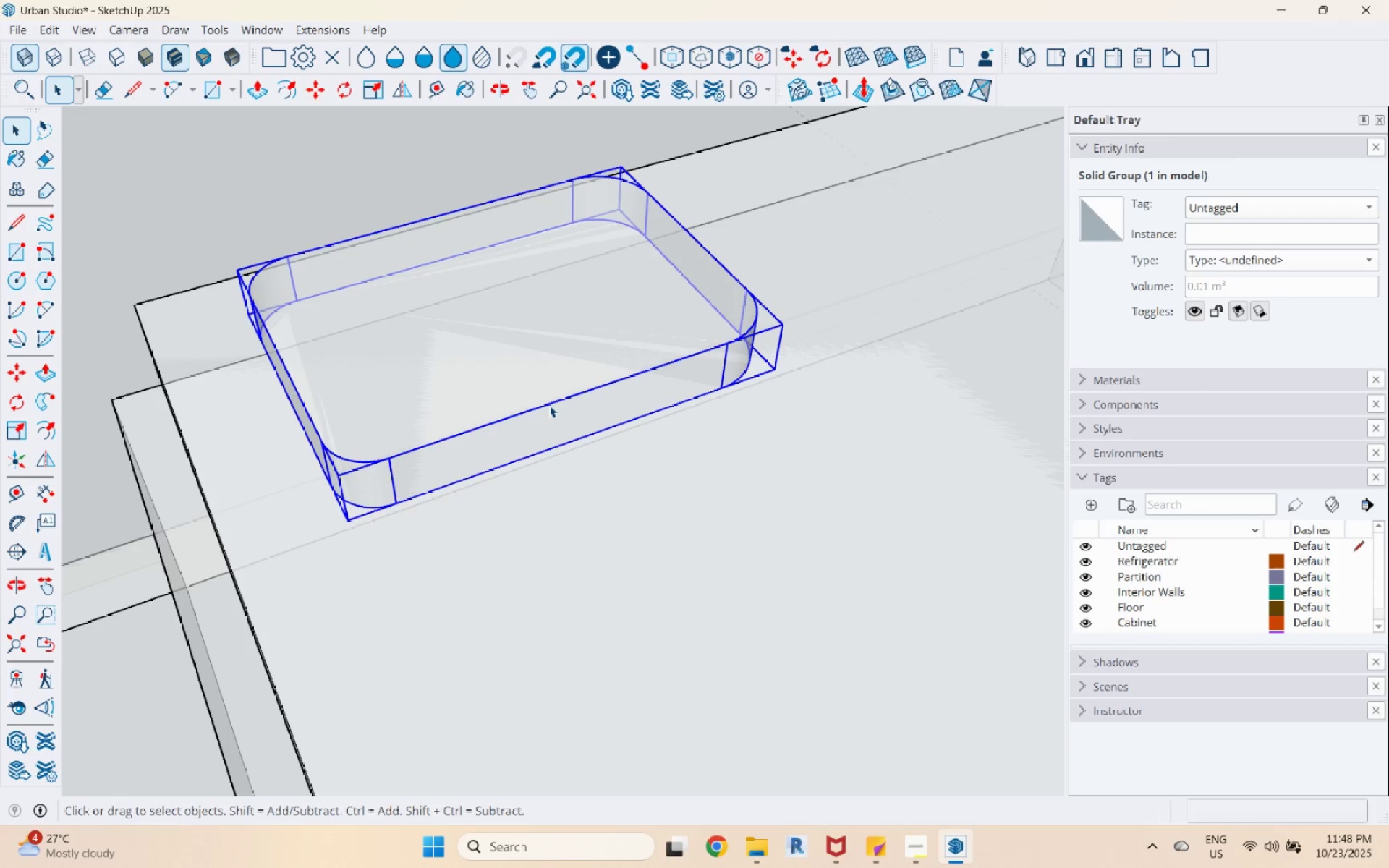 
double_click([549, 405])
 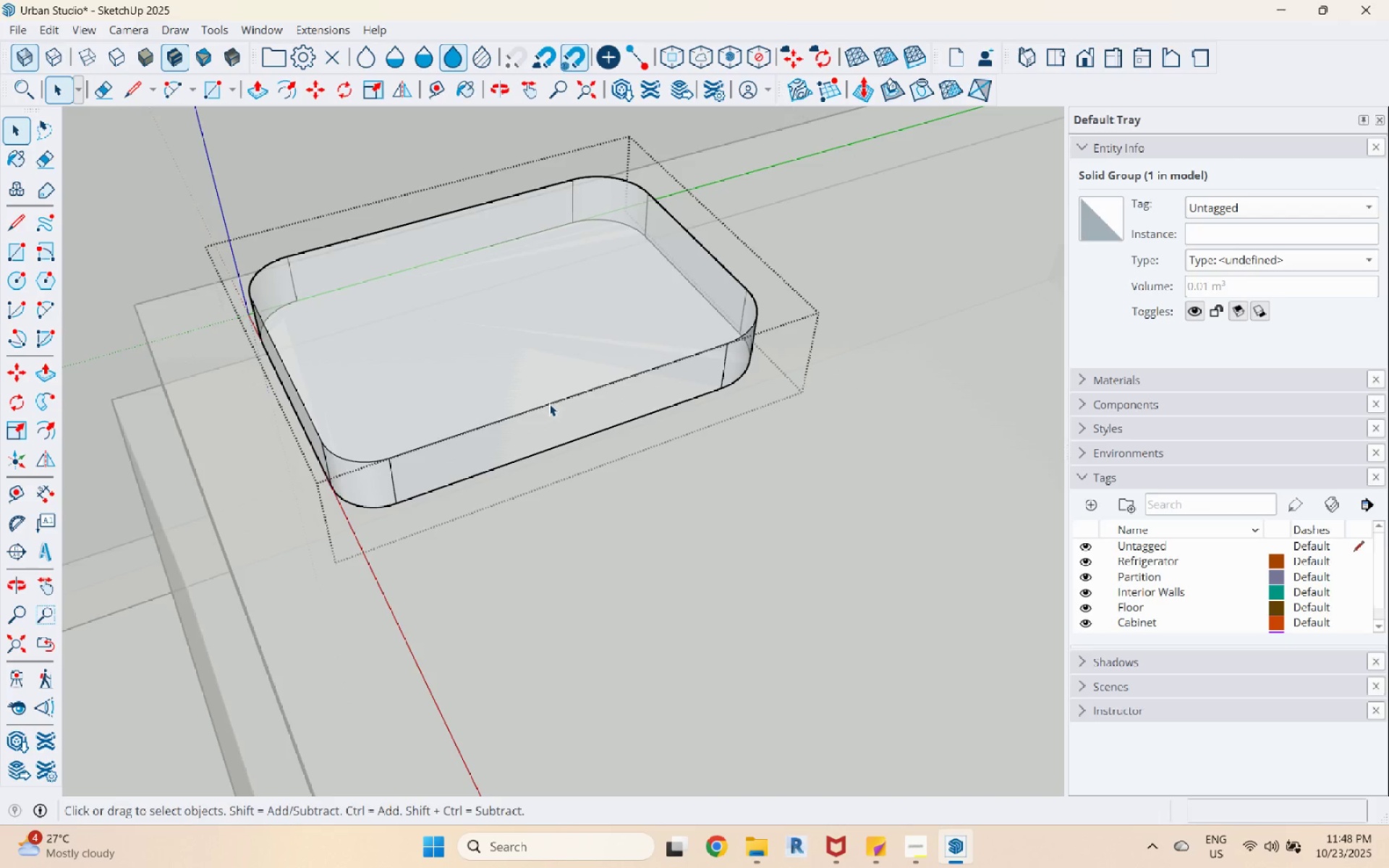 
triple_click([549, 404])
 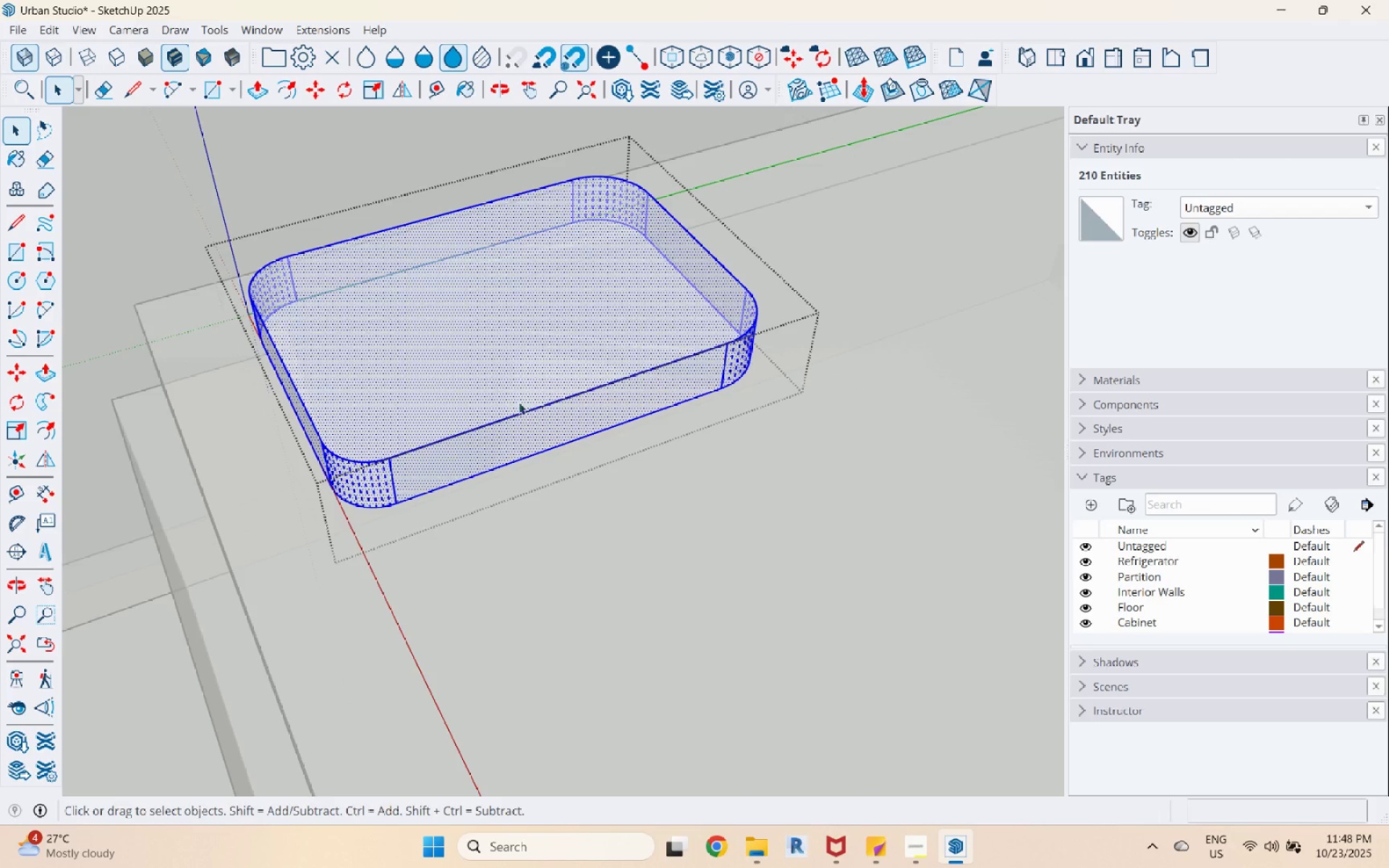 
left_click([175, 206])
 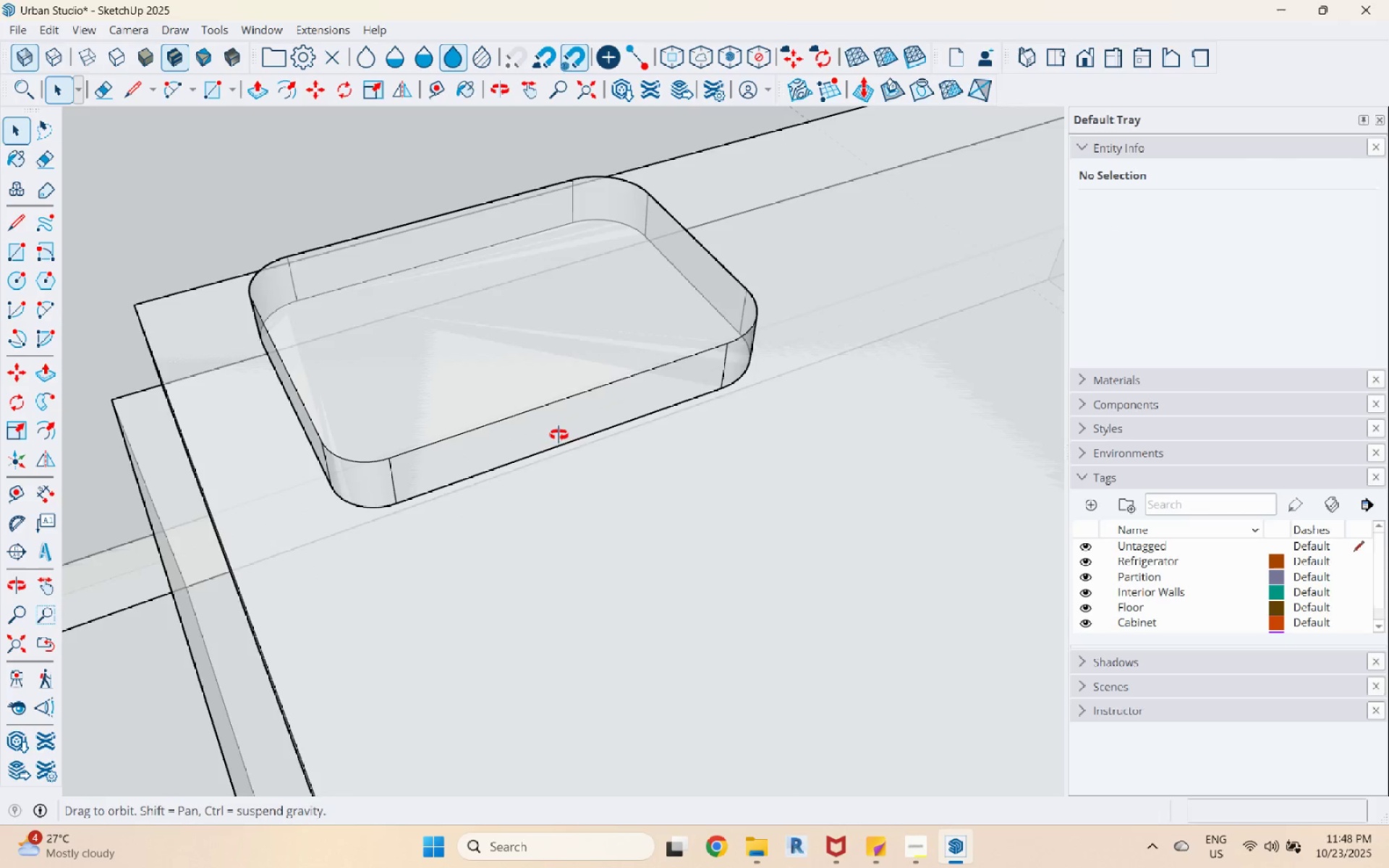 
scroll: coordinate [549, 413], scroll_direction: up, amount: 1.0
 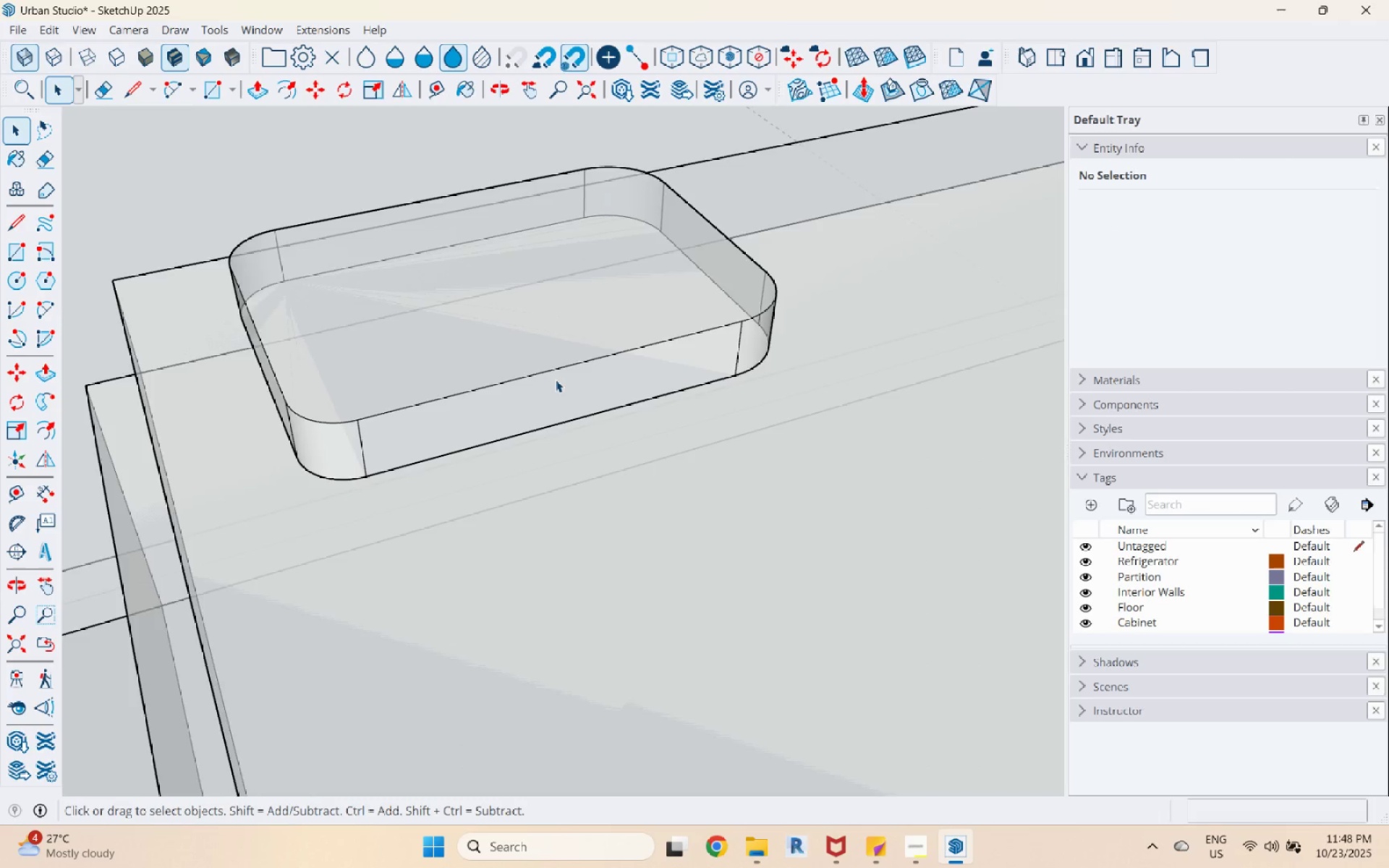 
double_click([556, 380])
 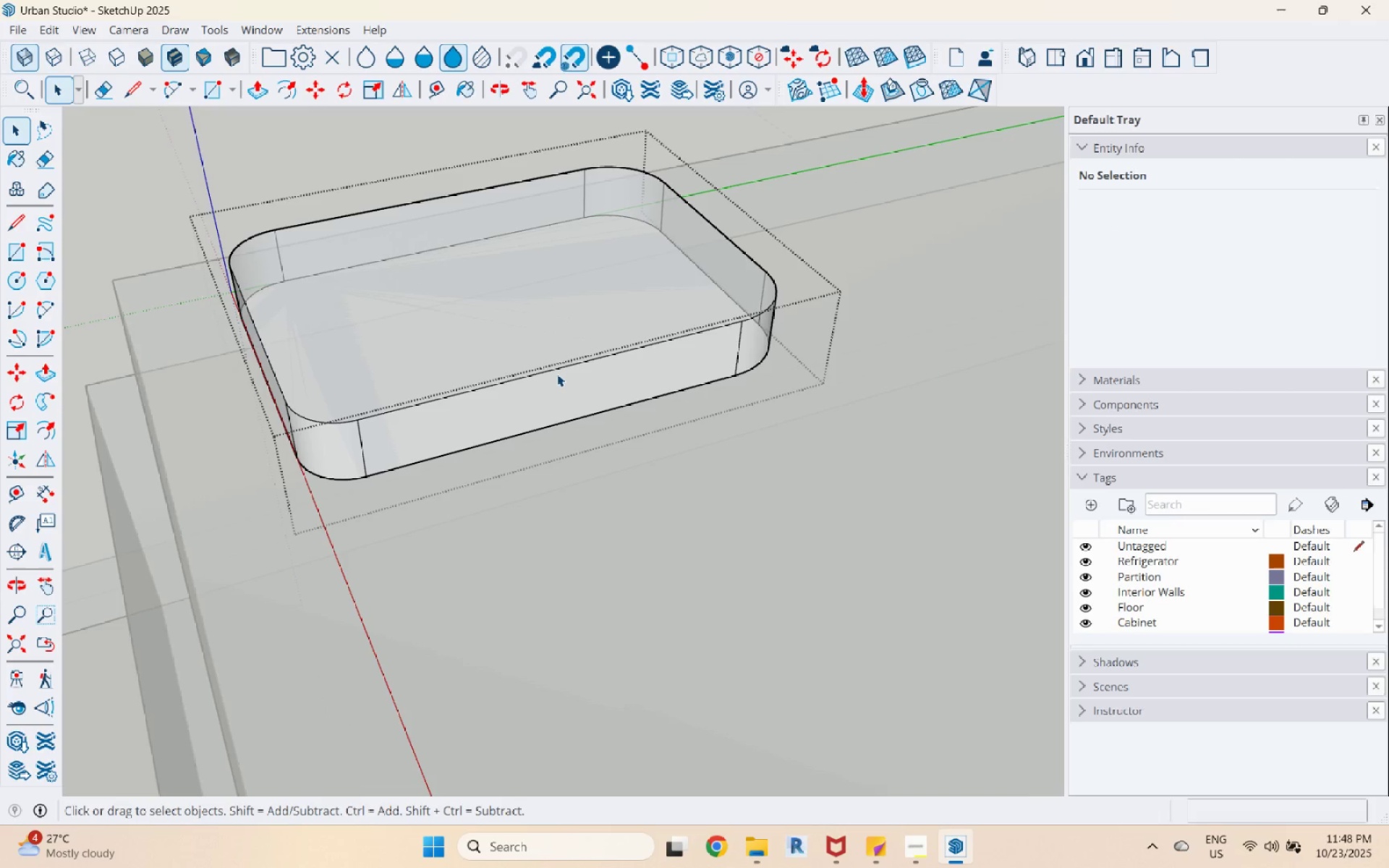 
triple_click([557, 373])
 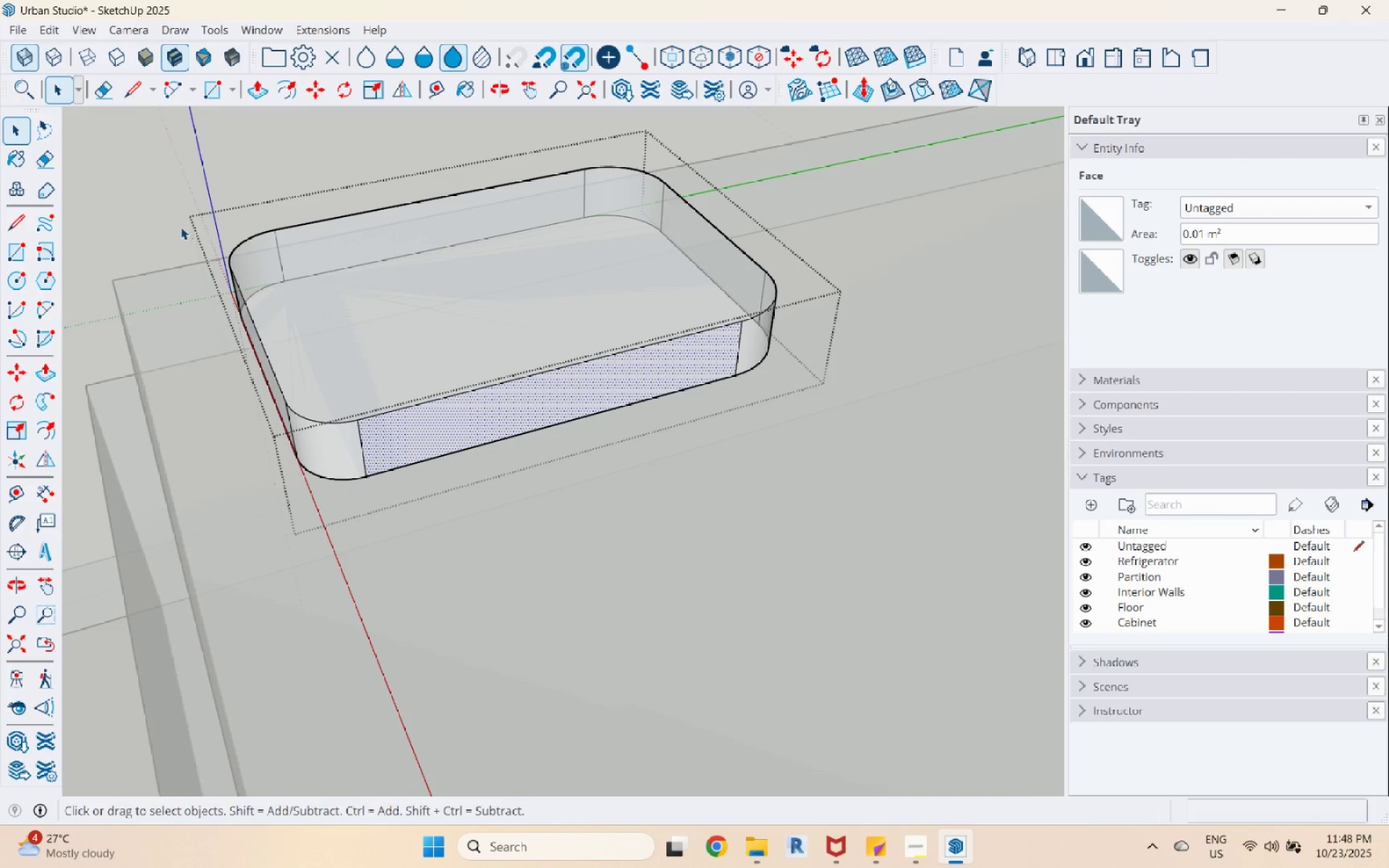 
left_click_drag(start_coordinate=[121, 175], to_coordinate=[803, 376])
 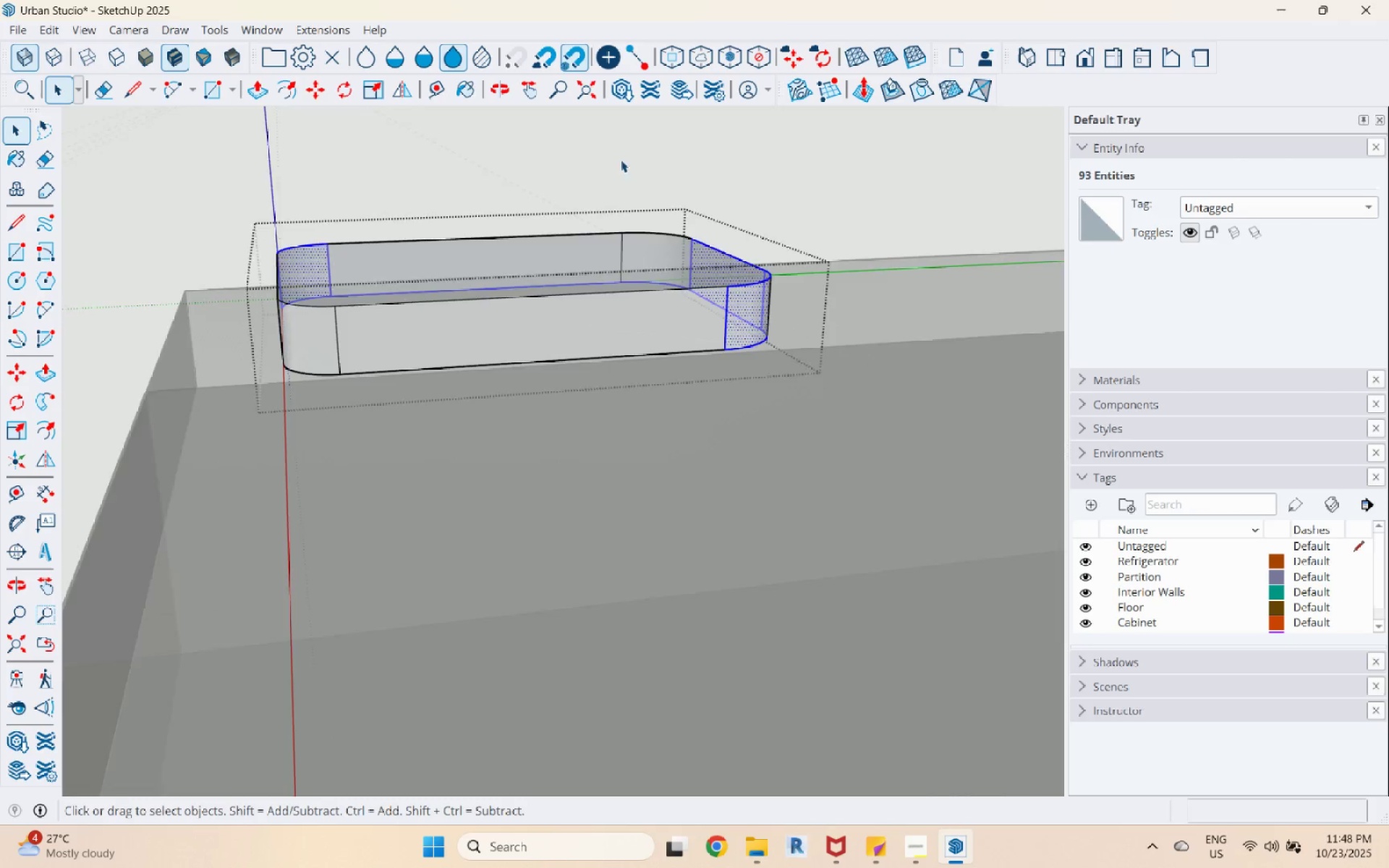 
left_click_drag(start_coordinate=[141, 179], to_coordinate=[775, 344])
 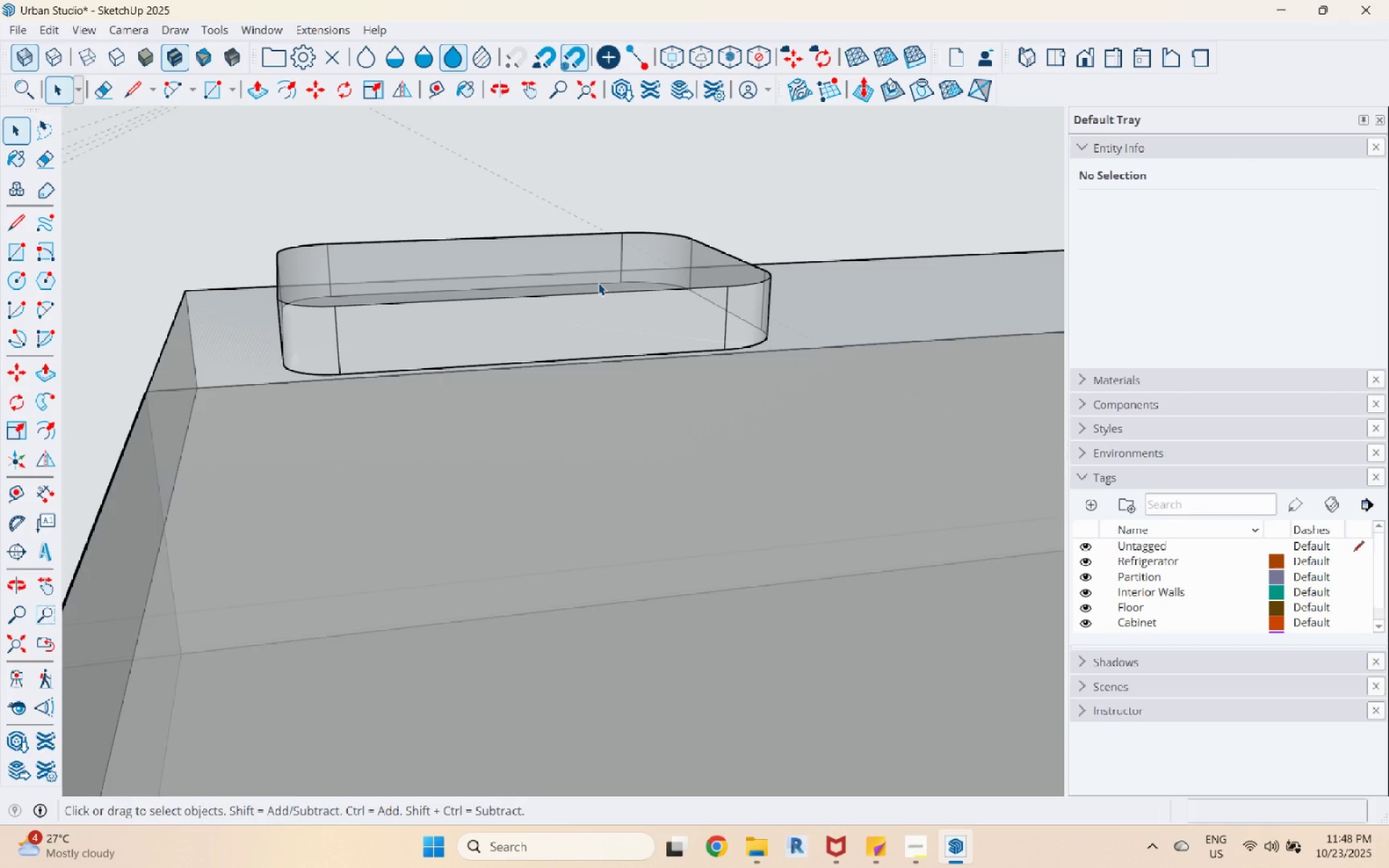 
double_click([598, 283])
 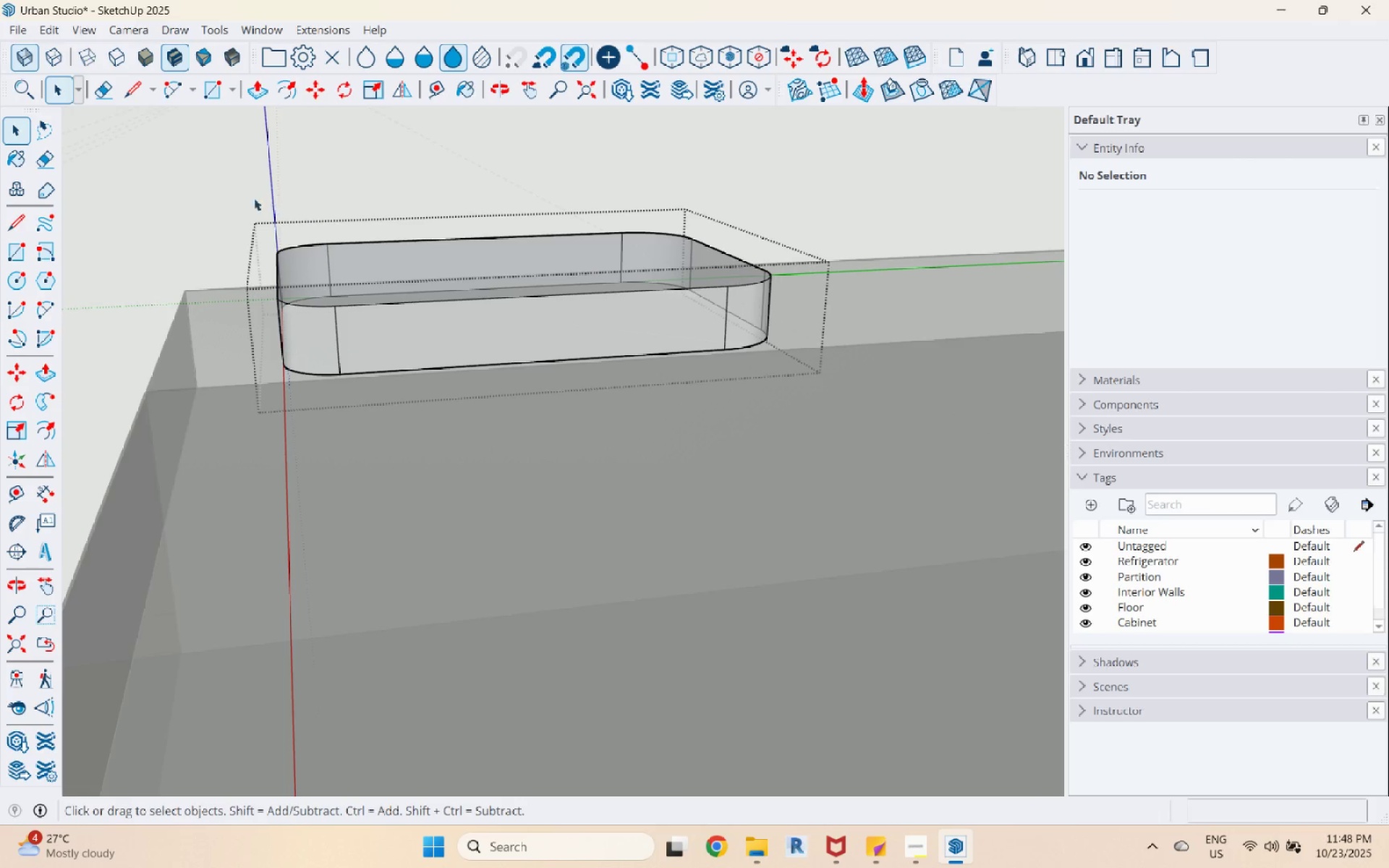 
left_click_drag(start_coordinate=[212, 205], to_coordinate=[810, 325])
 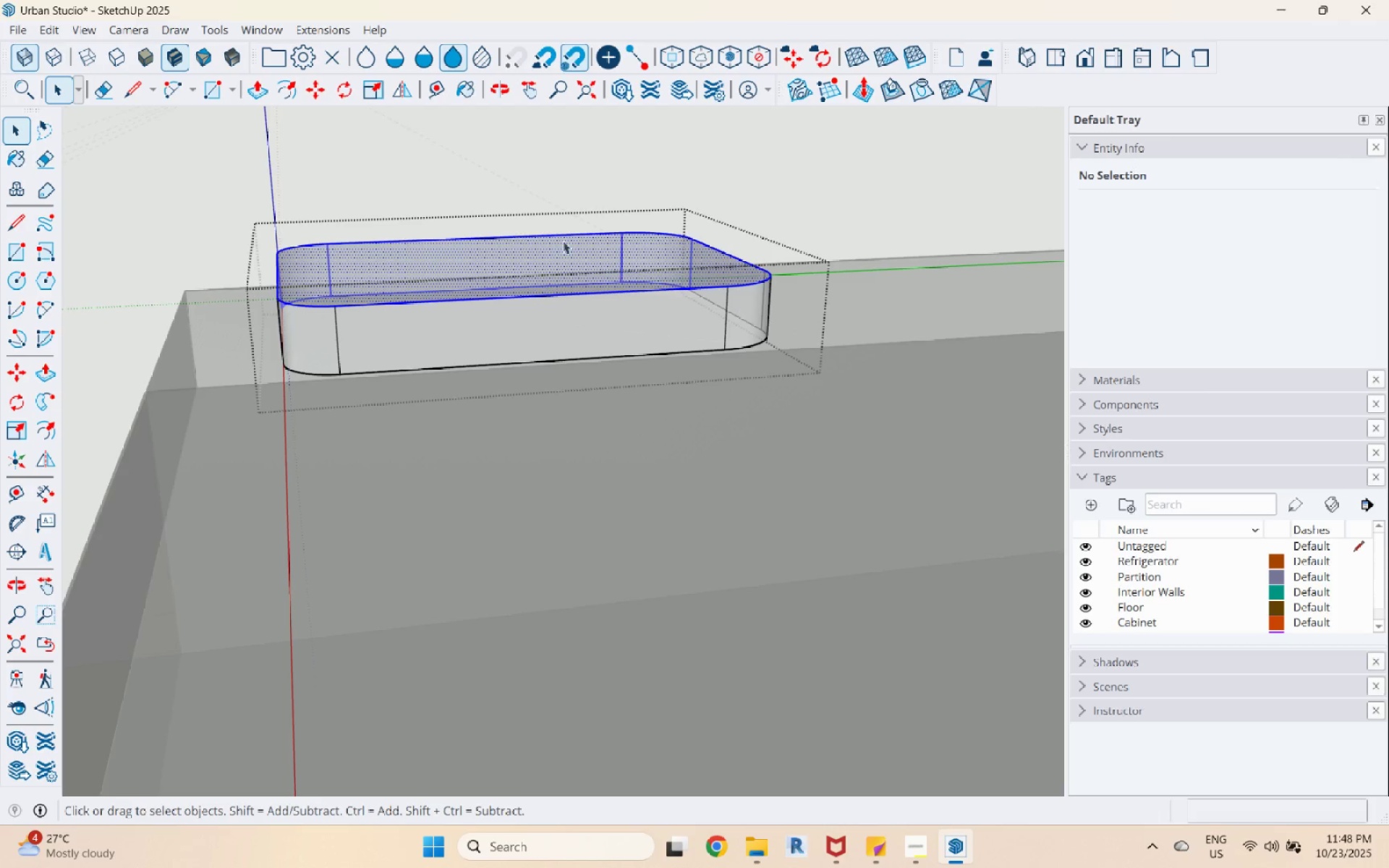 
scroll: coordinate [518, 226], scroll_direction: up, amount: 3.0
 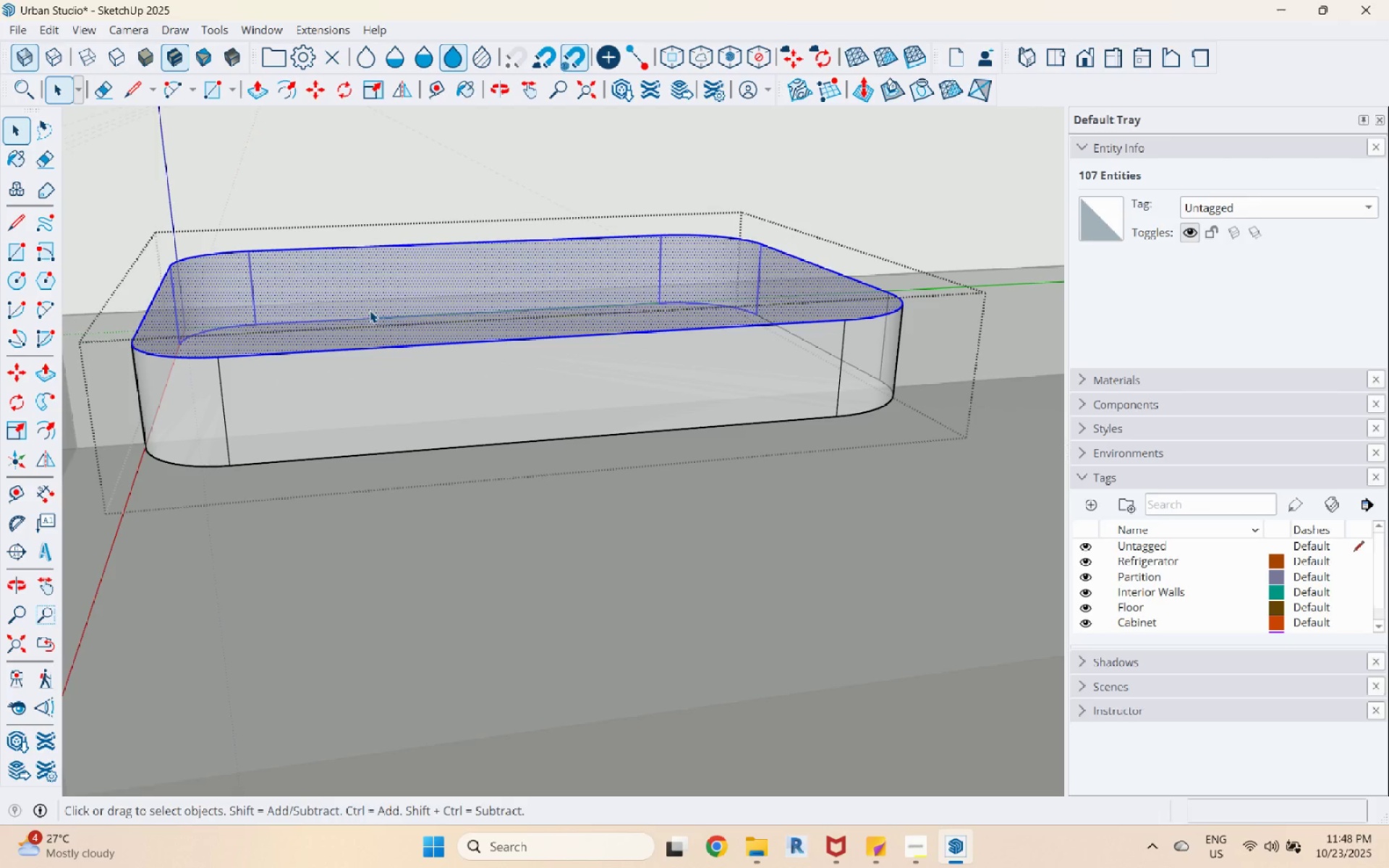 
hold_key(key=ShiftLeft, duration=1.06)
left_click([376, 315])
 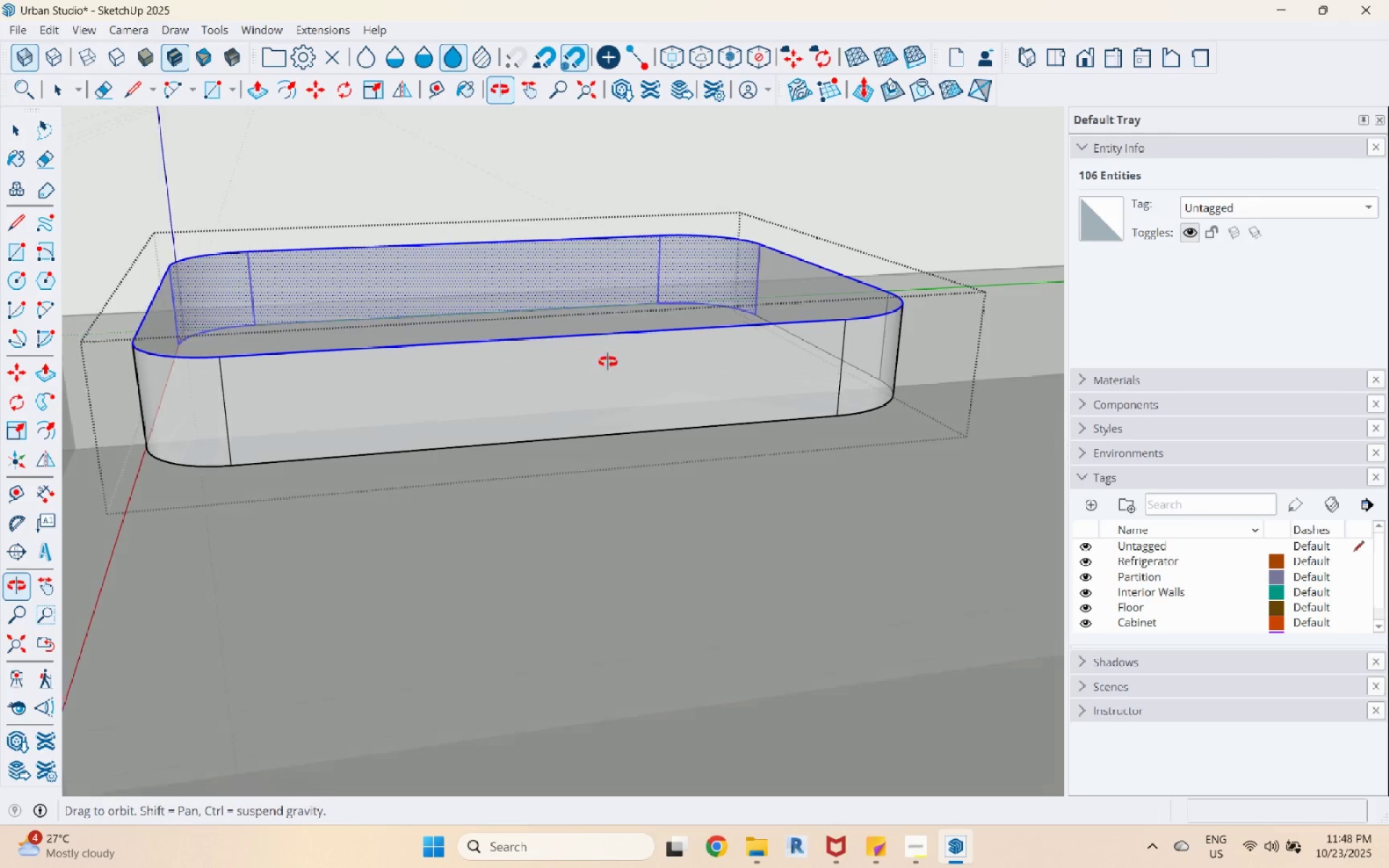 
scroll: coordinate [530, 463], scroll_direction: down, amount: 5.0
 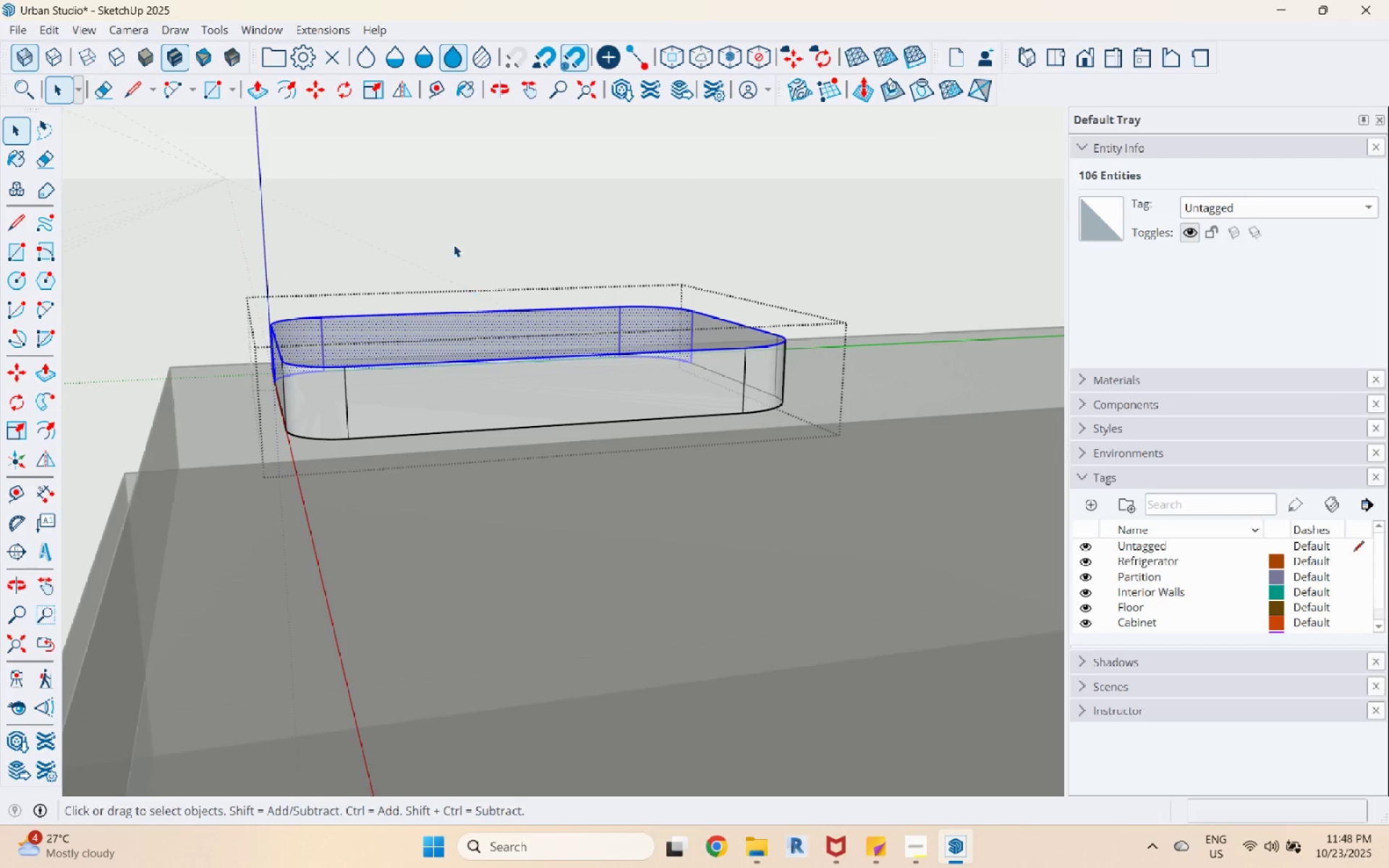 
left_click([452, 239])
 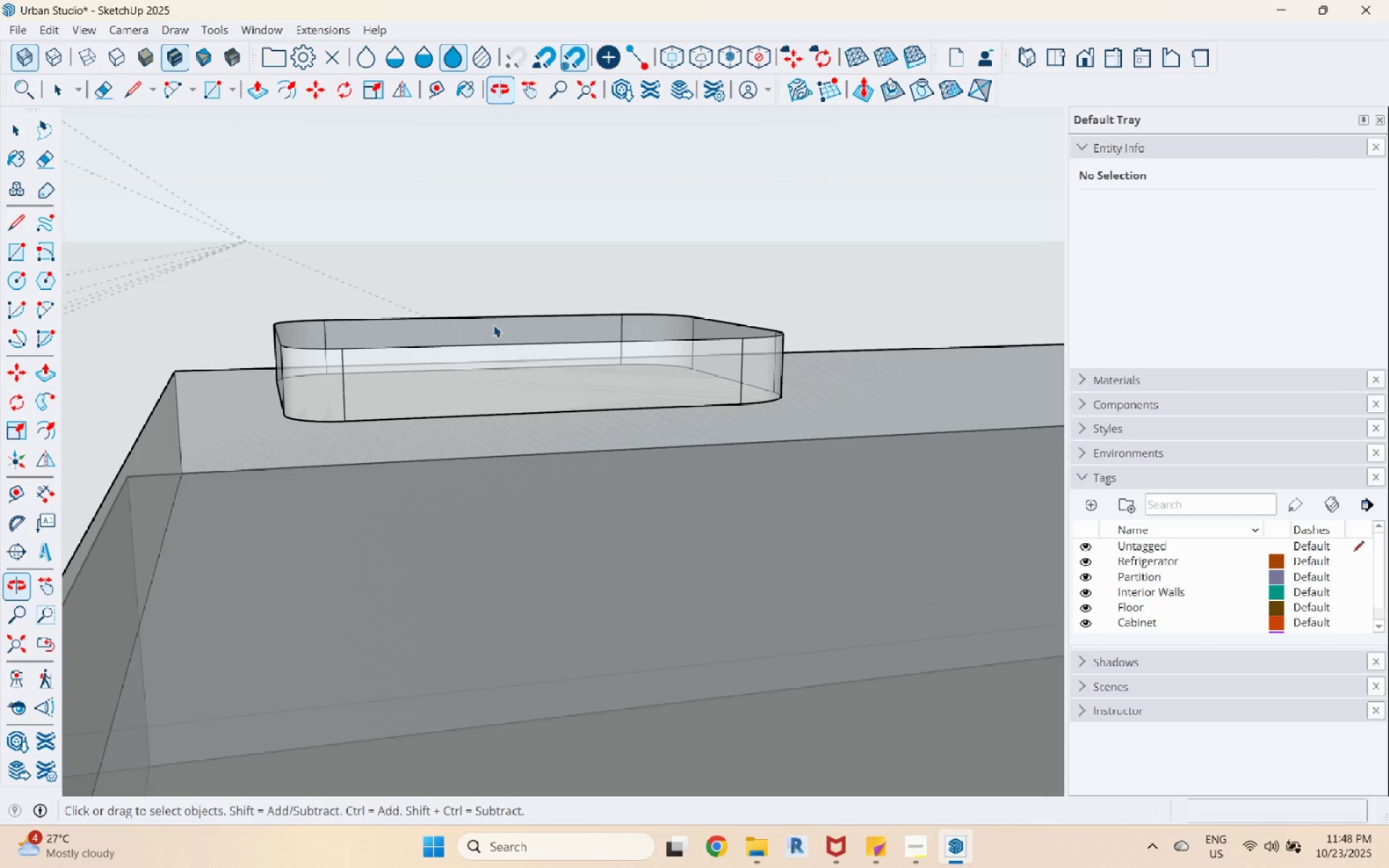 
double_click([493, 326])
 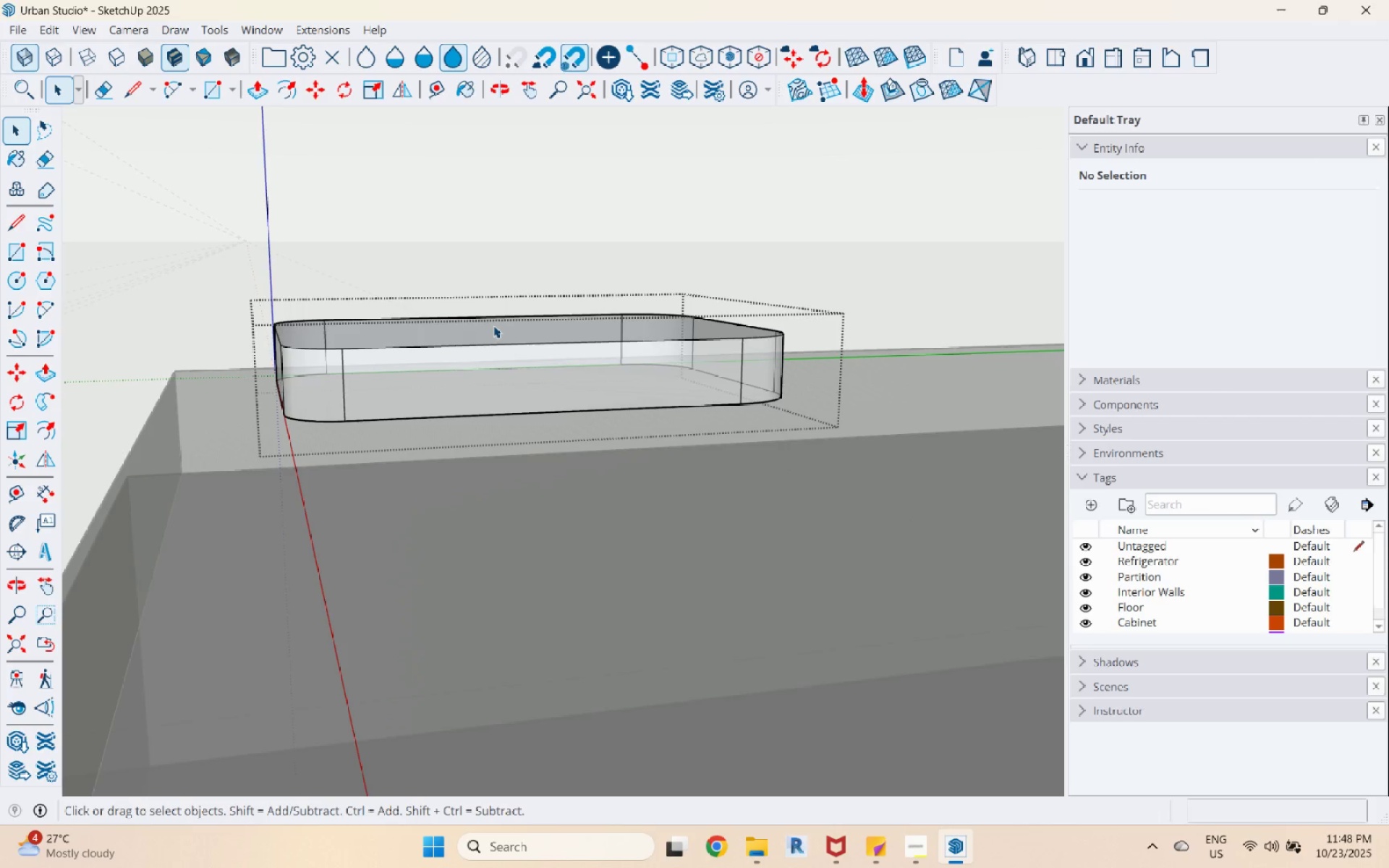 
triple_click([493, 326])
 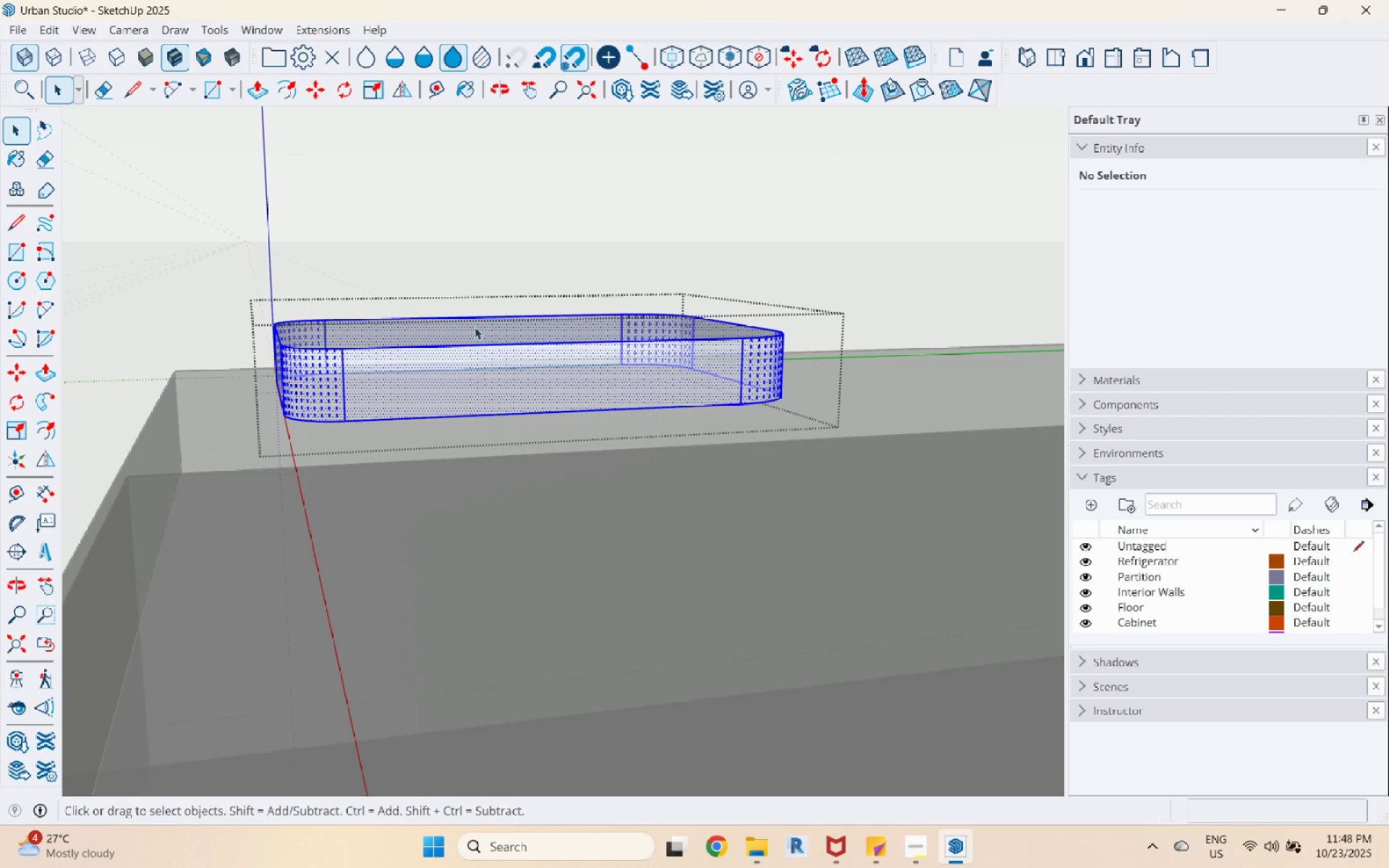 
triple_click([468, 328])
 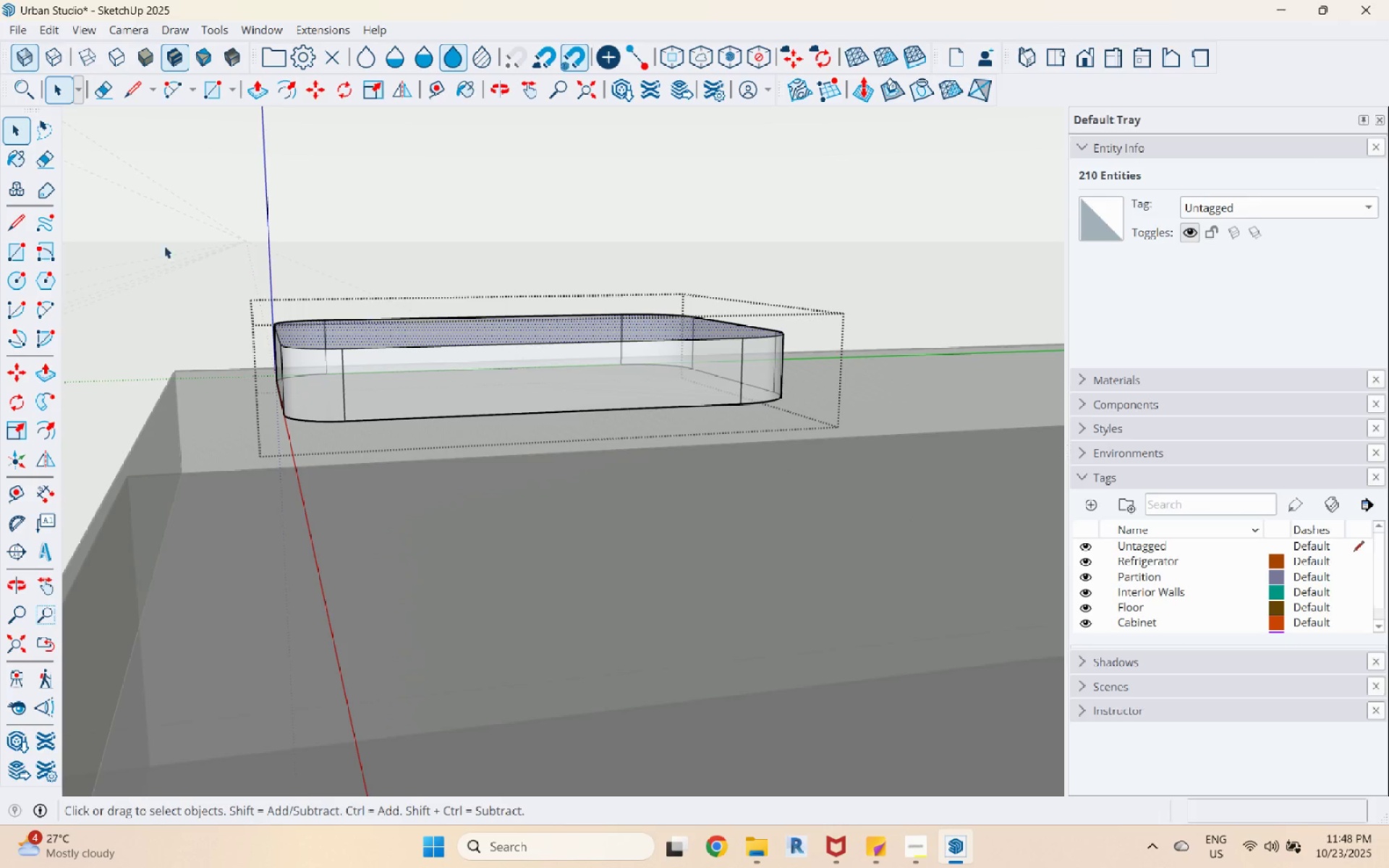 
left_click_drag(start_coordinate=[141, 245], to_coordinate=[813, 357])
 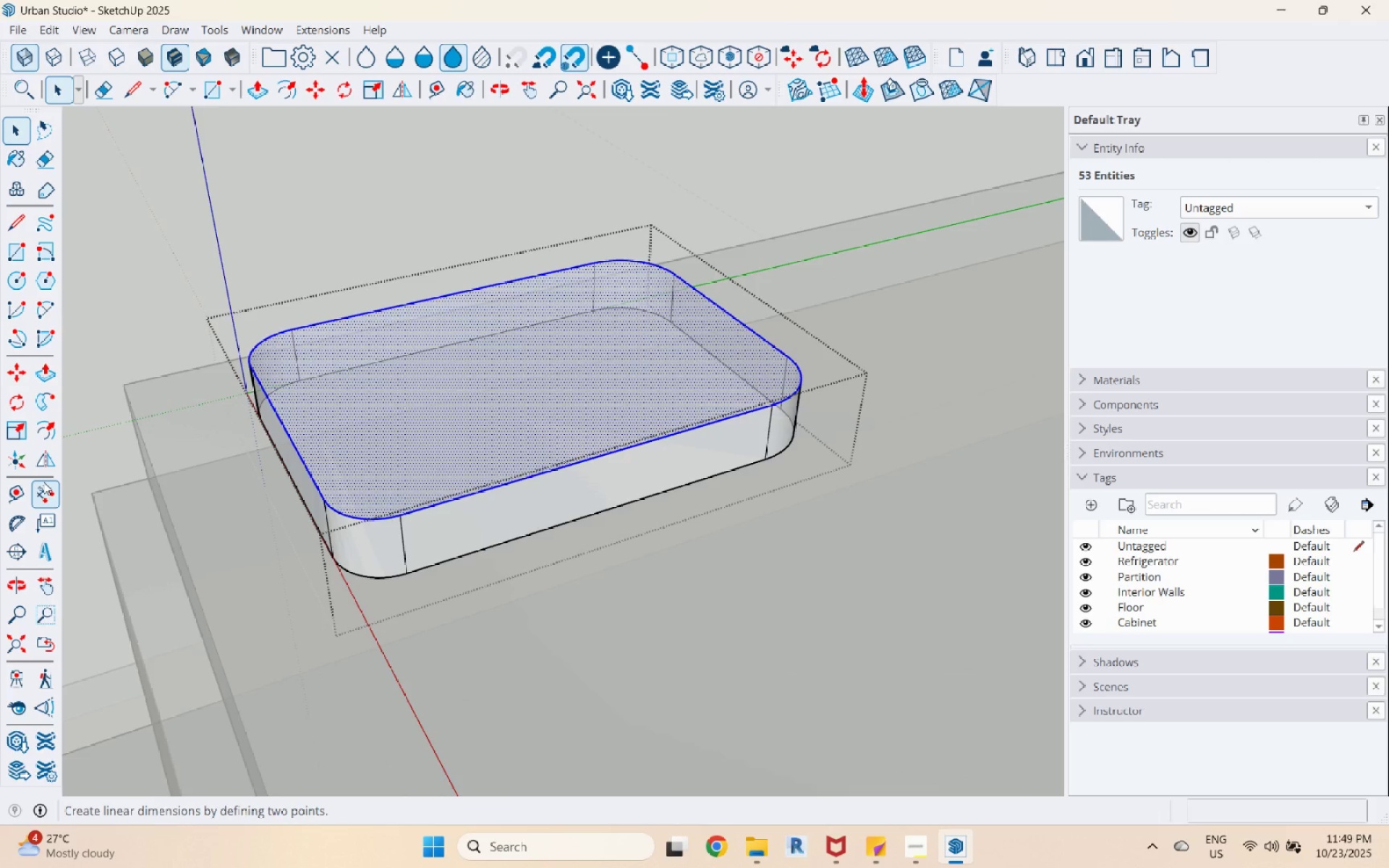 
mouse_move([27, 488])
 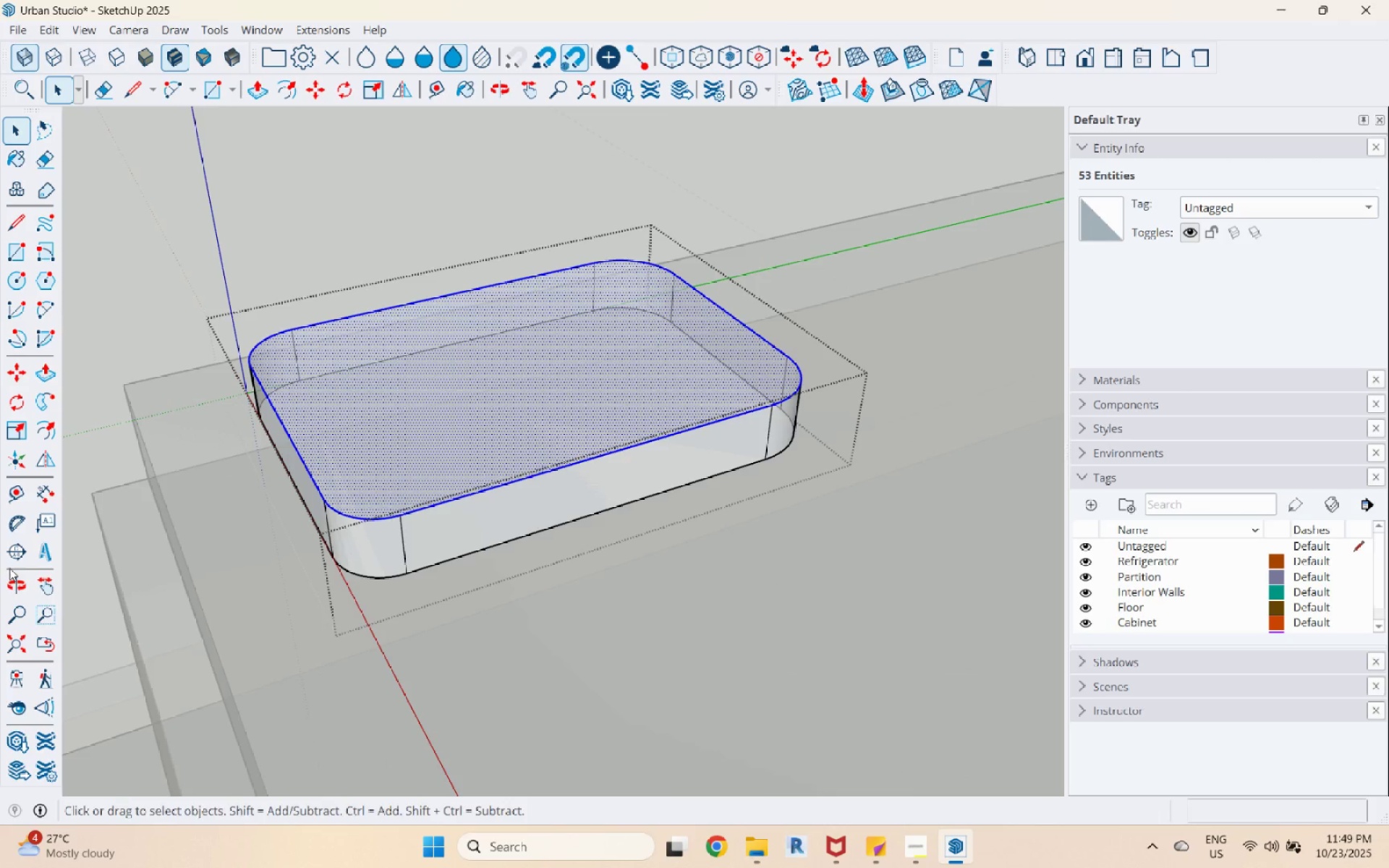 
mouse_move([17, 475])
 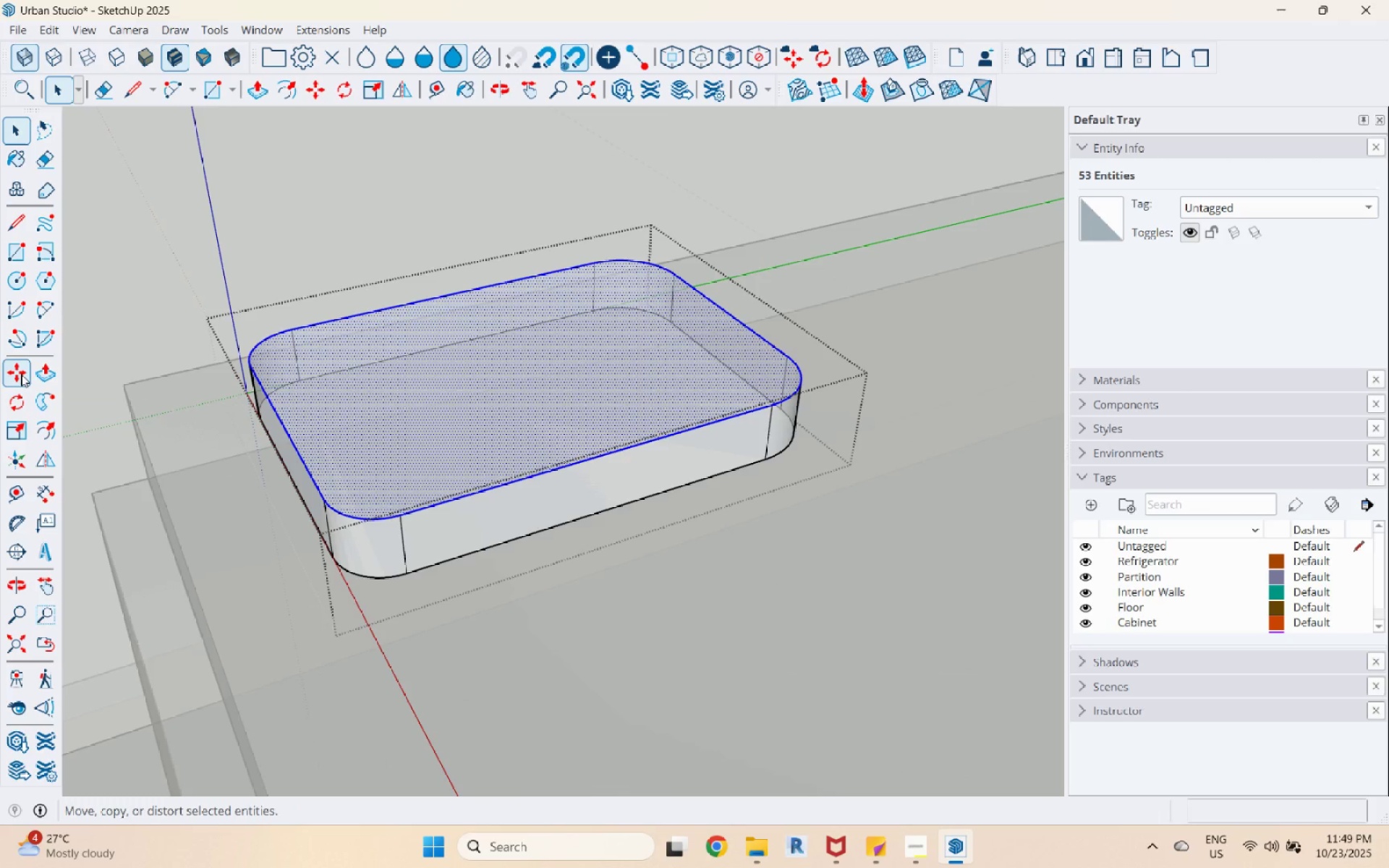 
left_click([20, 431])
 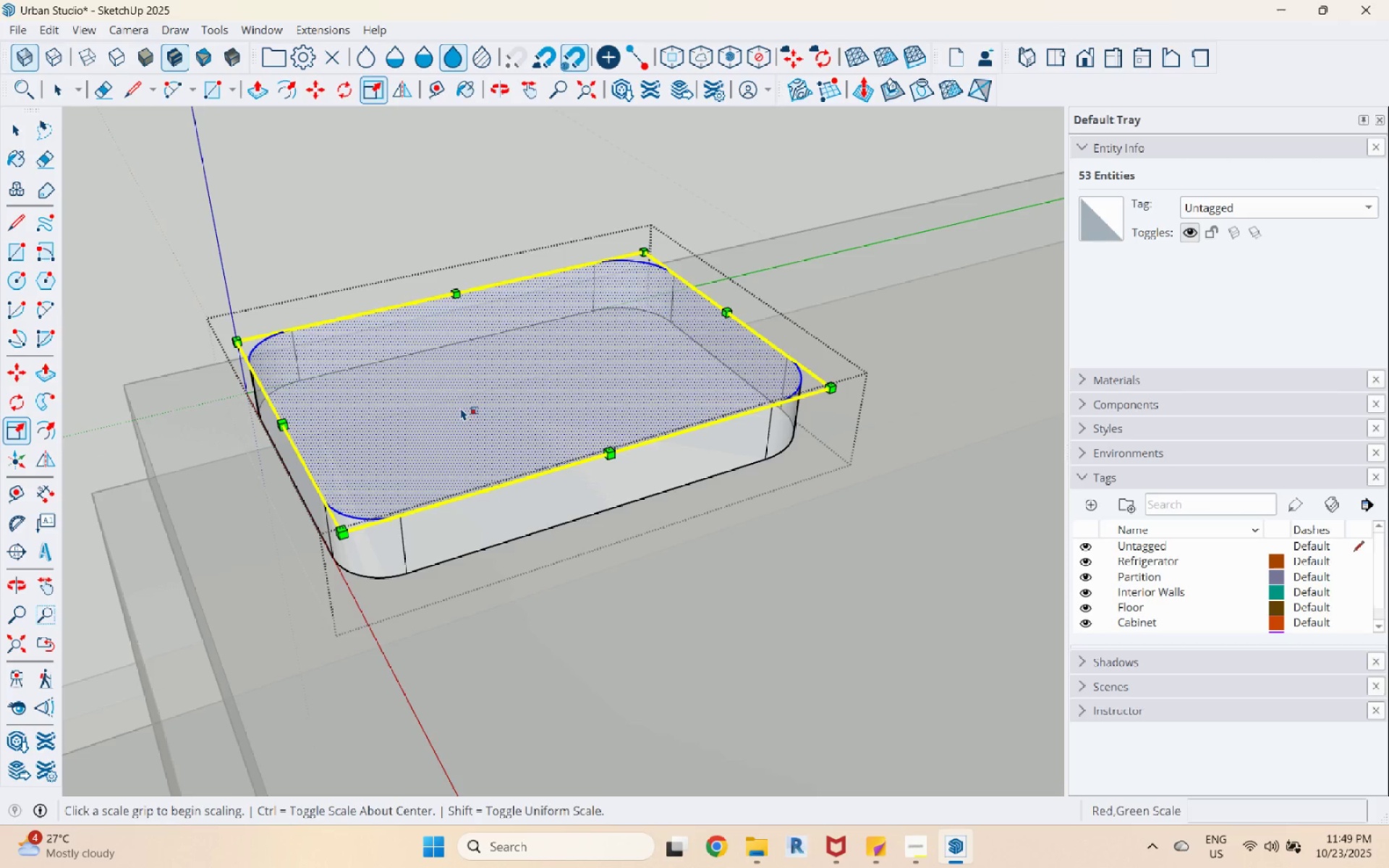 
wait(6.2)
 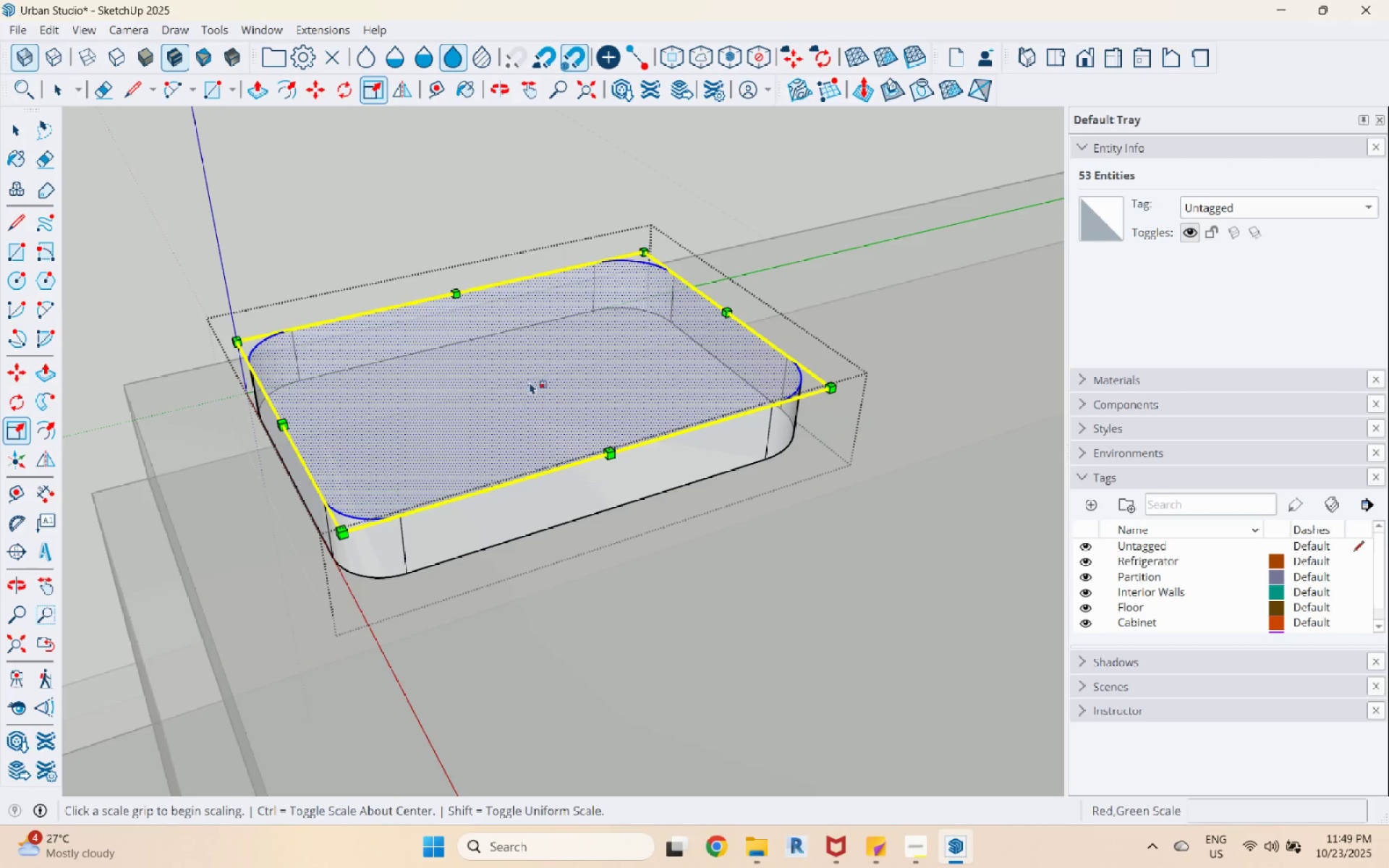 
hold_key(key=ShiftLeft, duration=1.51)
left_click([726, 312])
 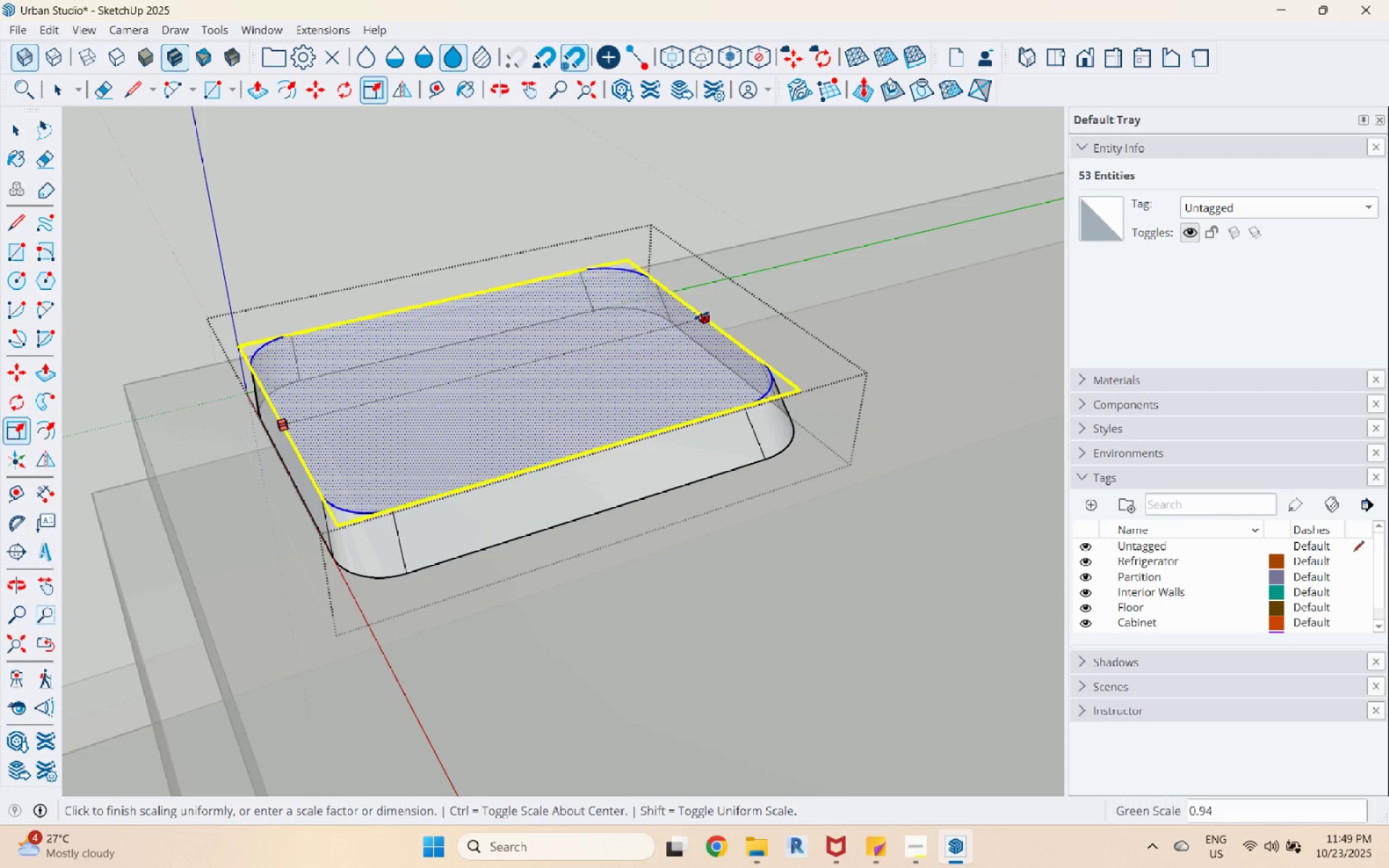 
hold_key(key=ShiftLeft, duration=1.51)
 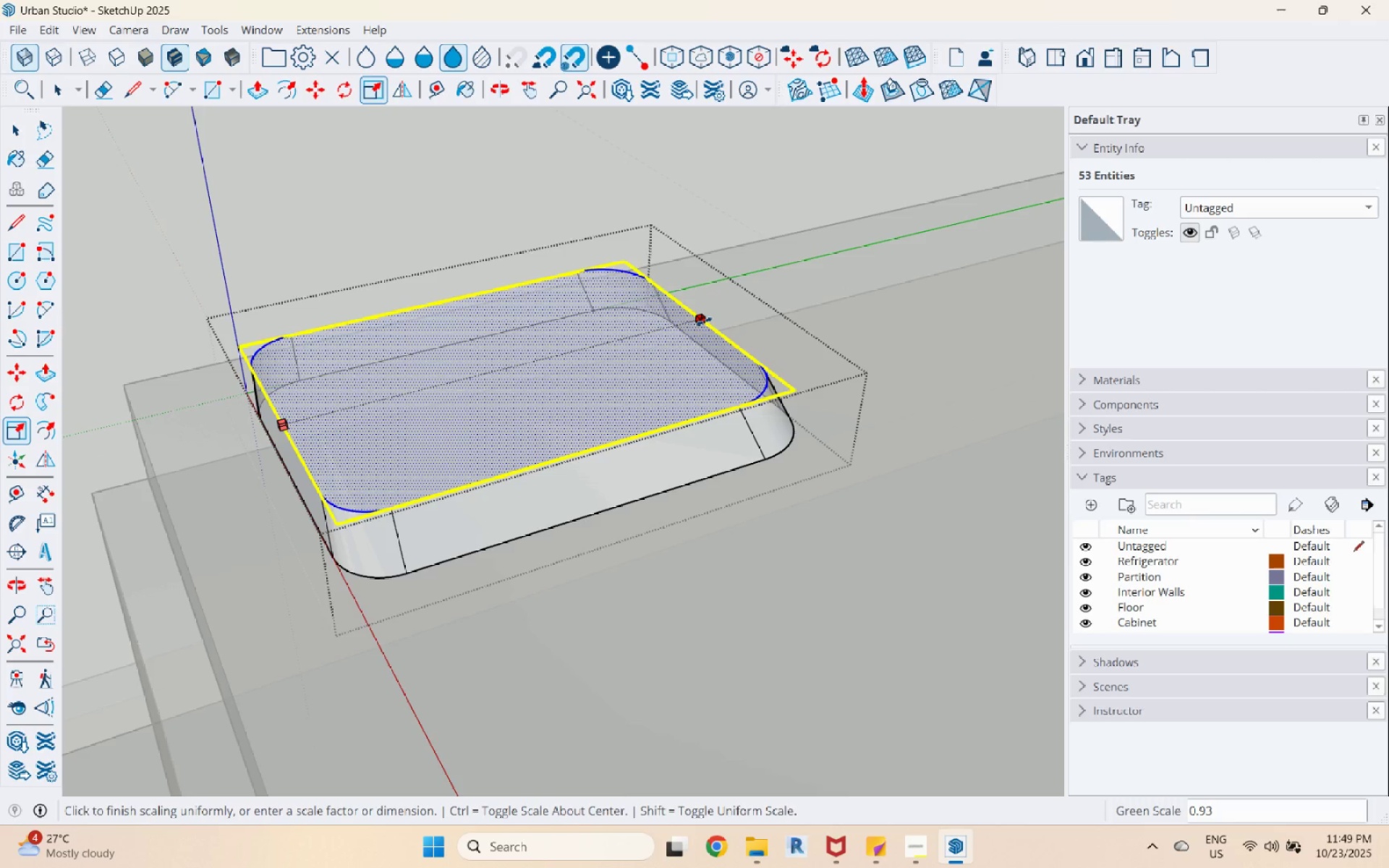 
hold_key(key=ShiftLeft, duration=0.69)
 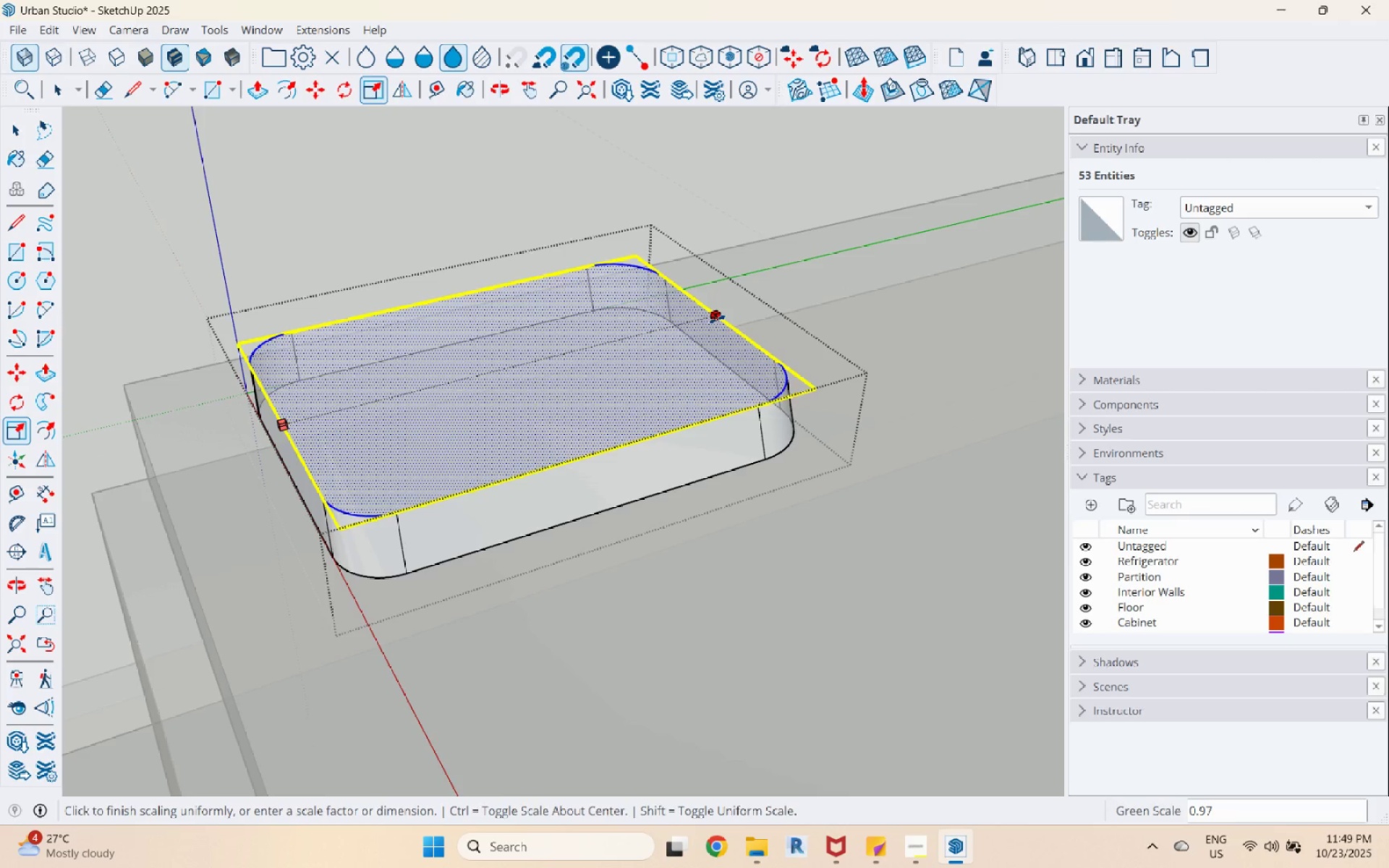 
hold_key(key=ControlLeft, duration=1.5)
 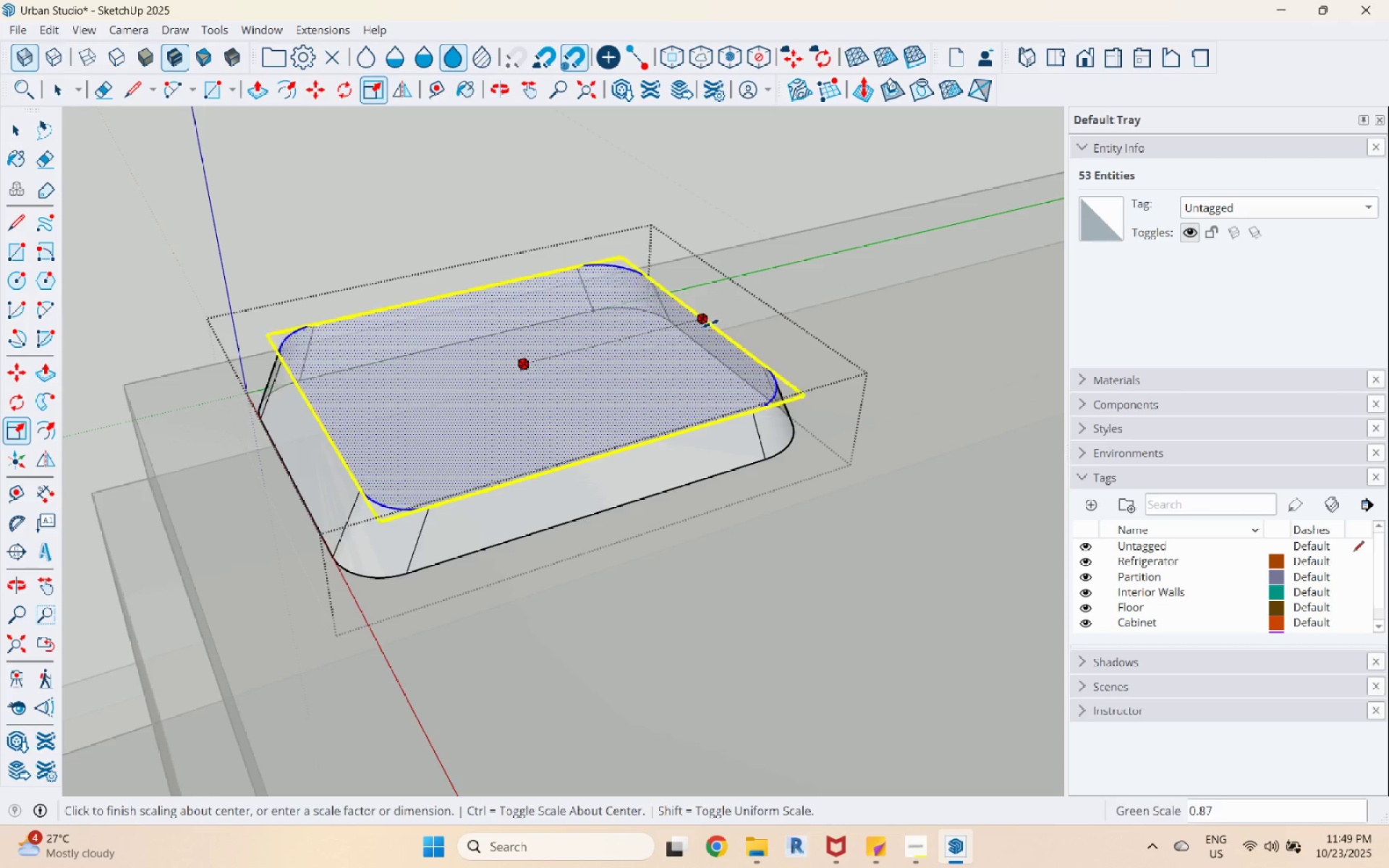 
hold_key(key=ControlLeft, duration=1.52)
 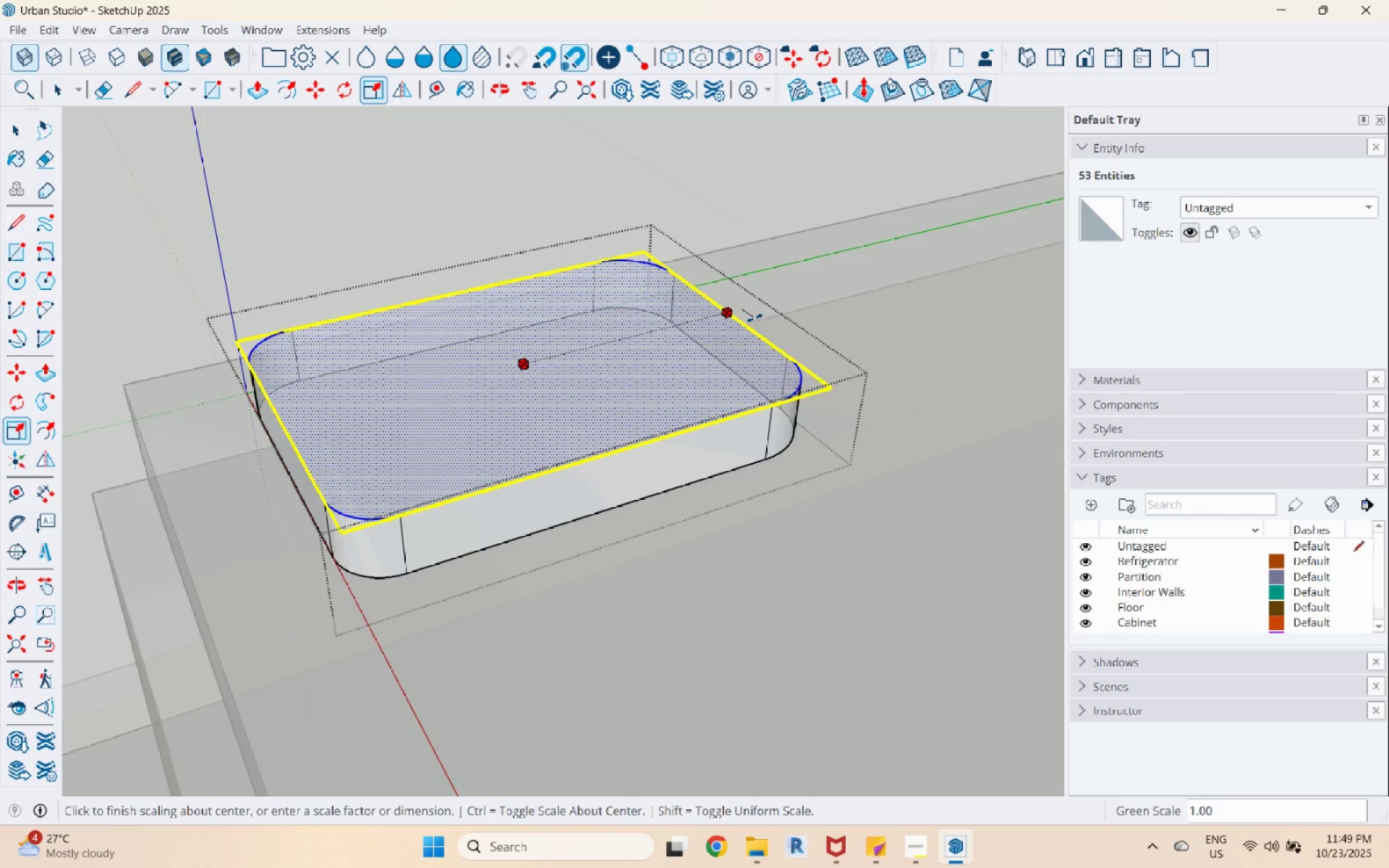 
hold_key(key=ControlLeft, duration=1.51)
 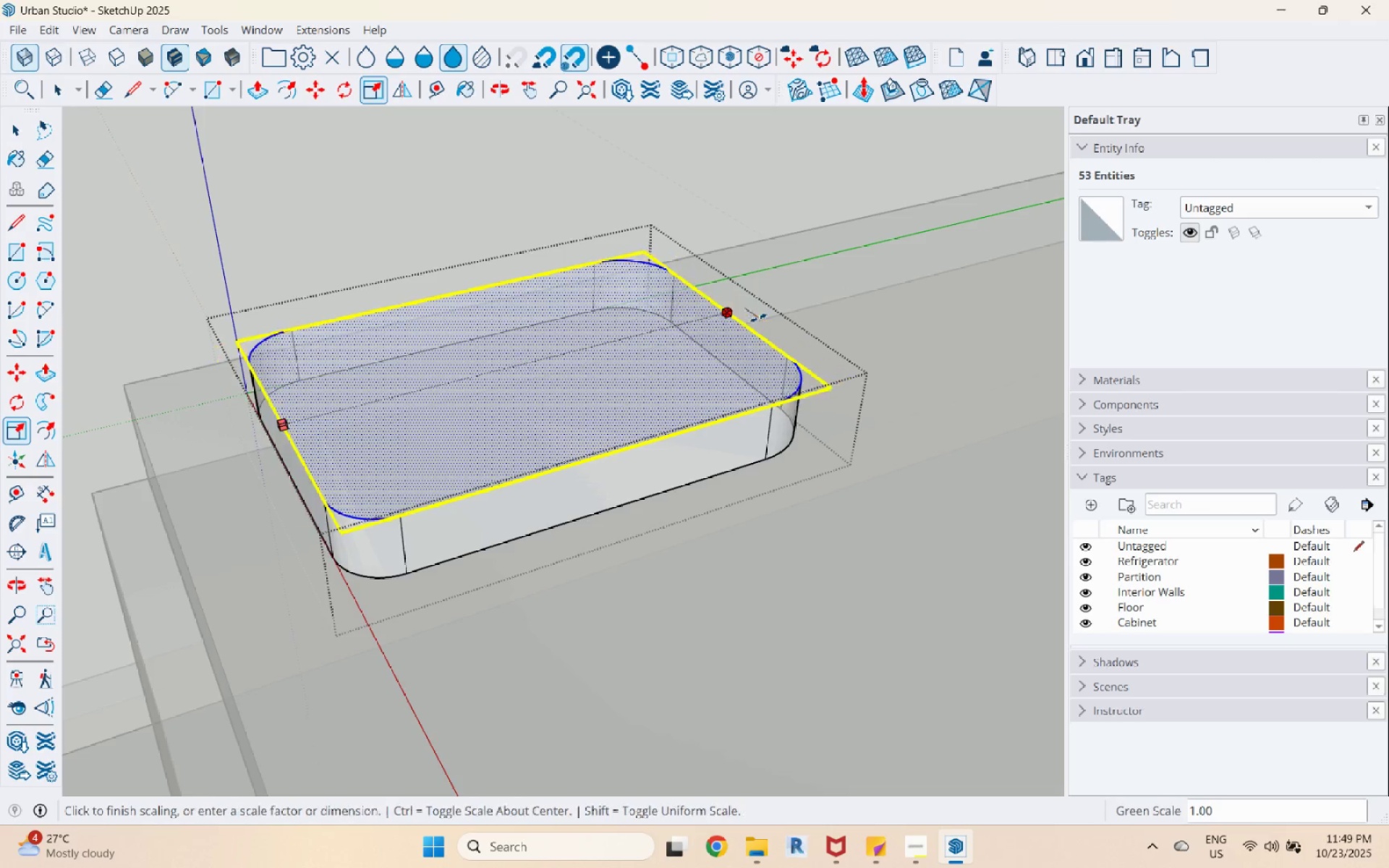 
key(Escape)
 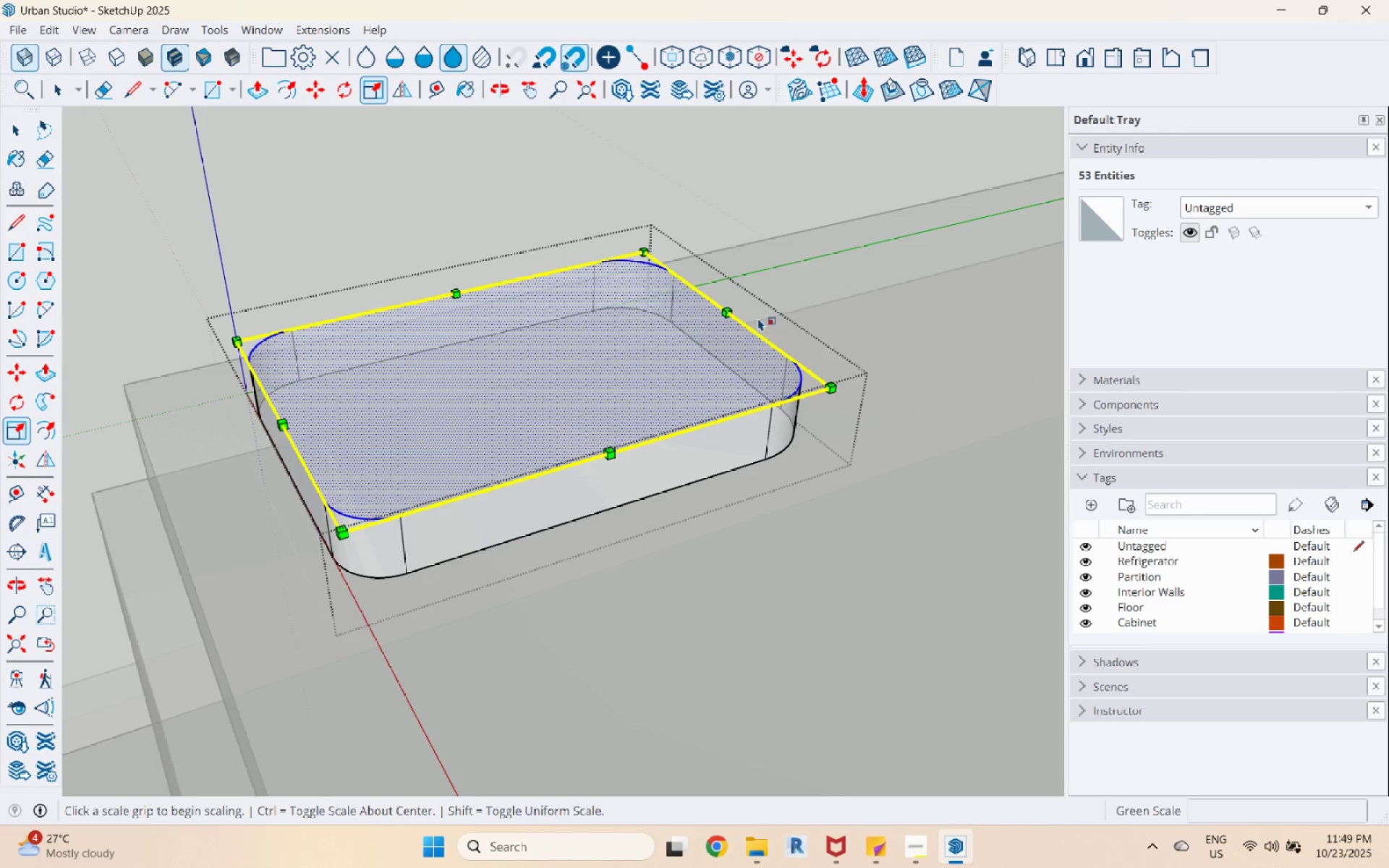 
key(Escape)
 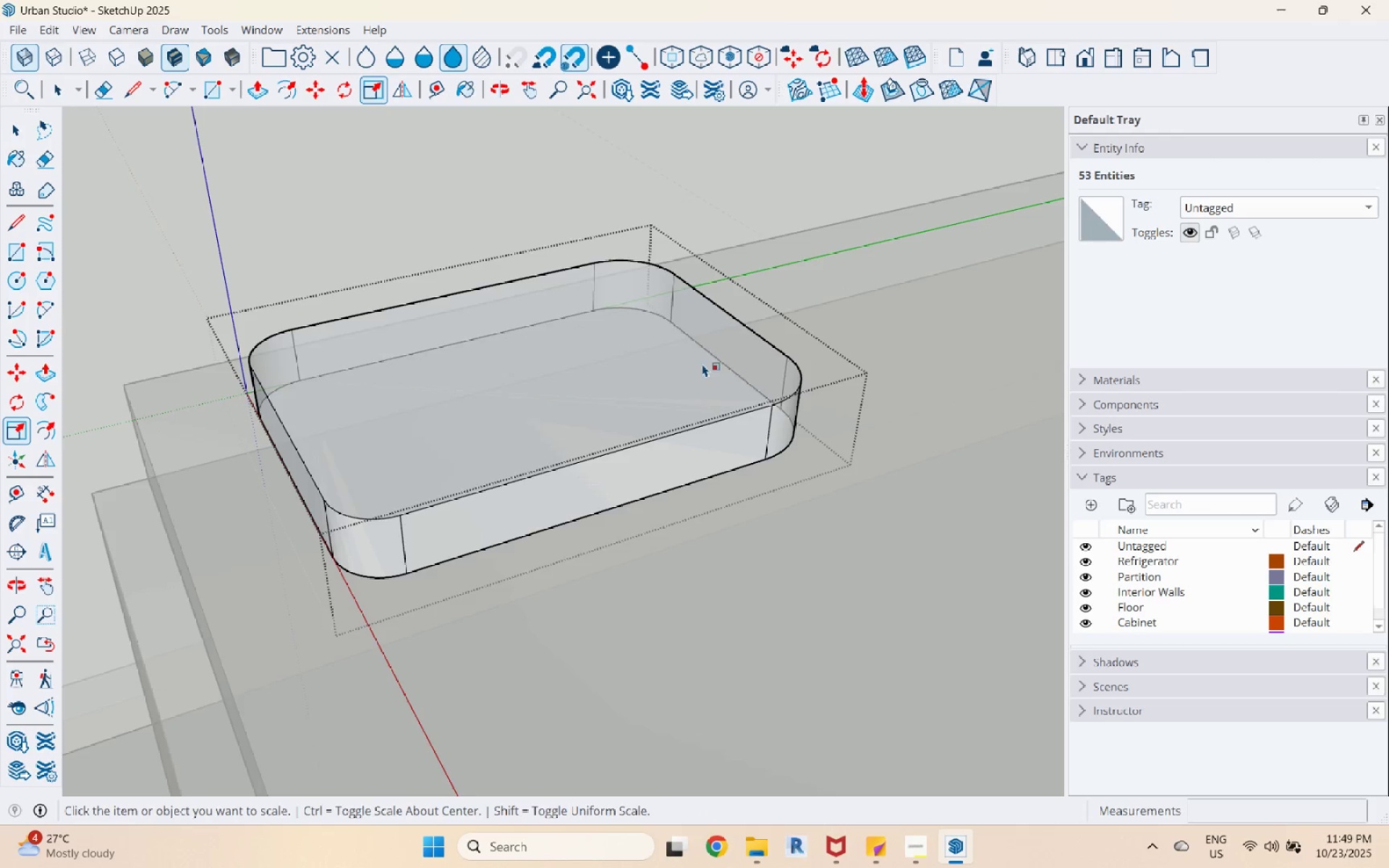 
key(Space)
 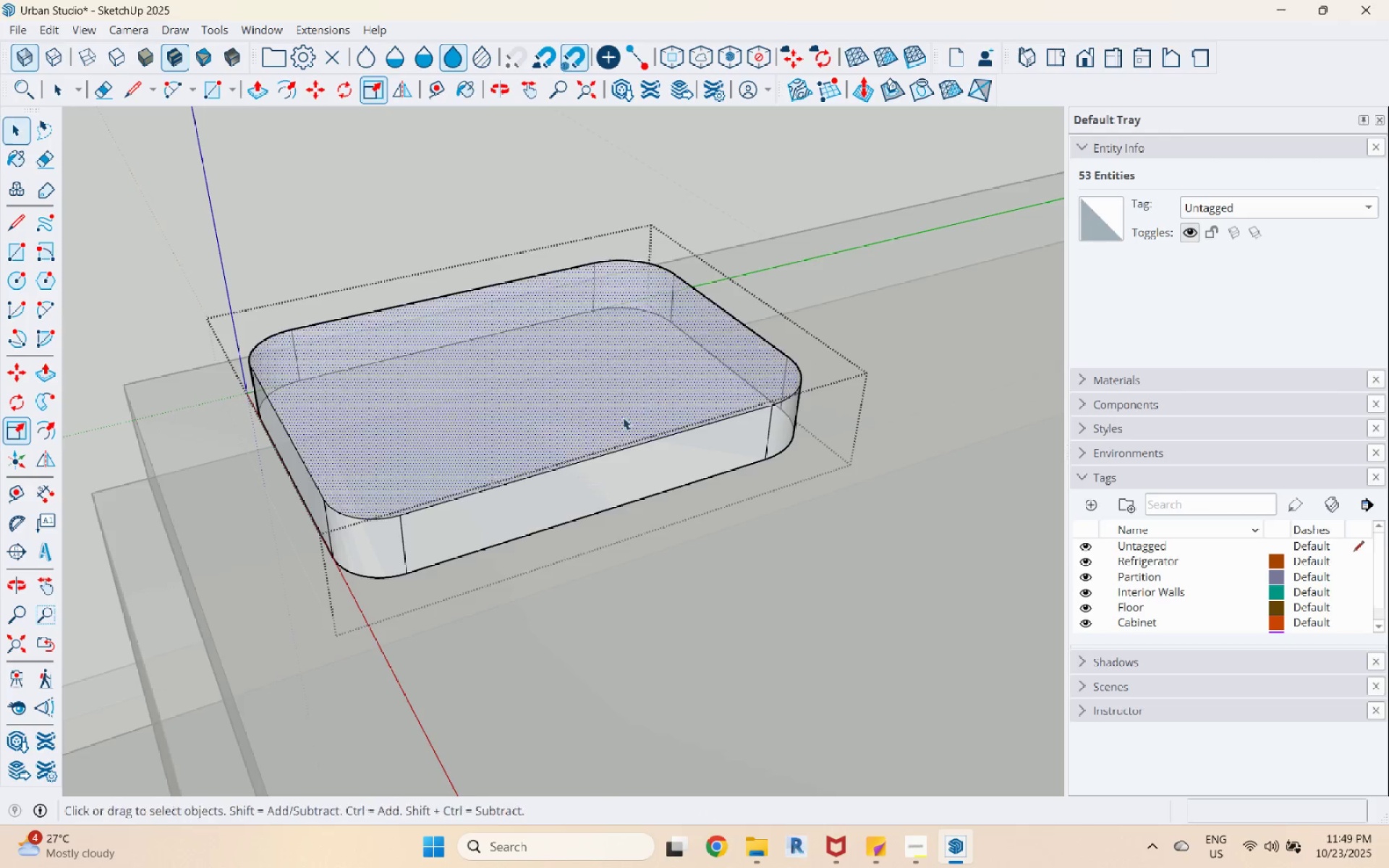 
scroll: coordinate [608, 437], scroll_direction: down, amount: 5.0
 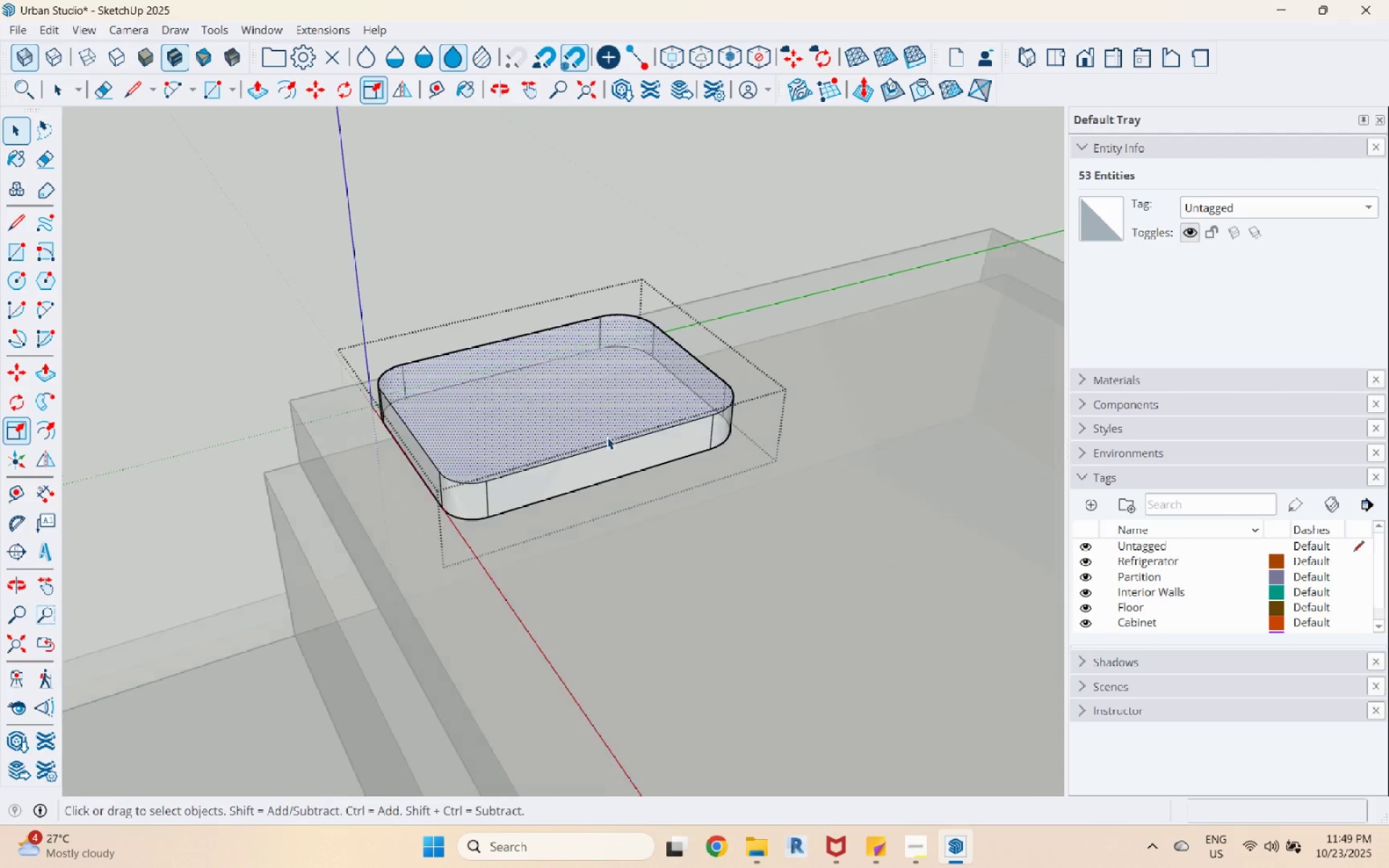 
key(Escape)
 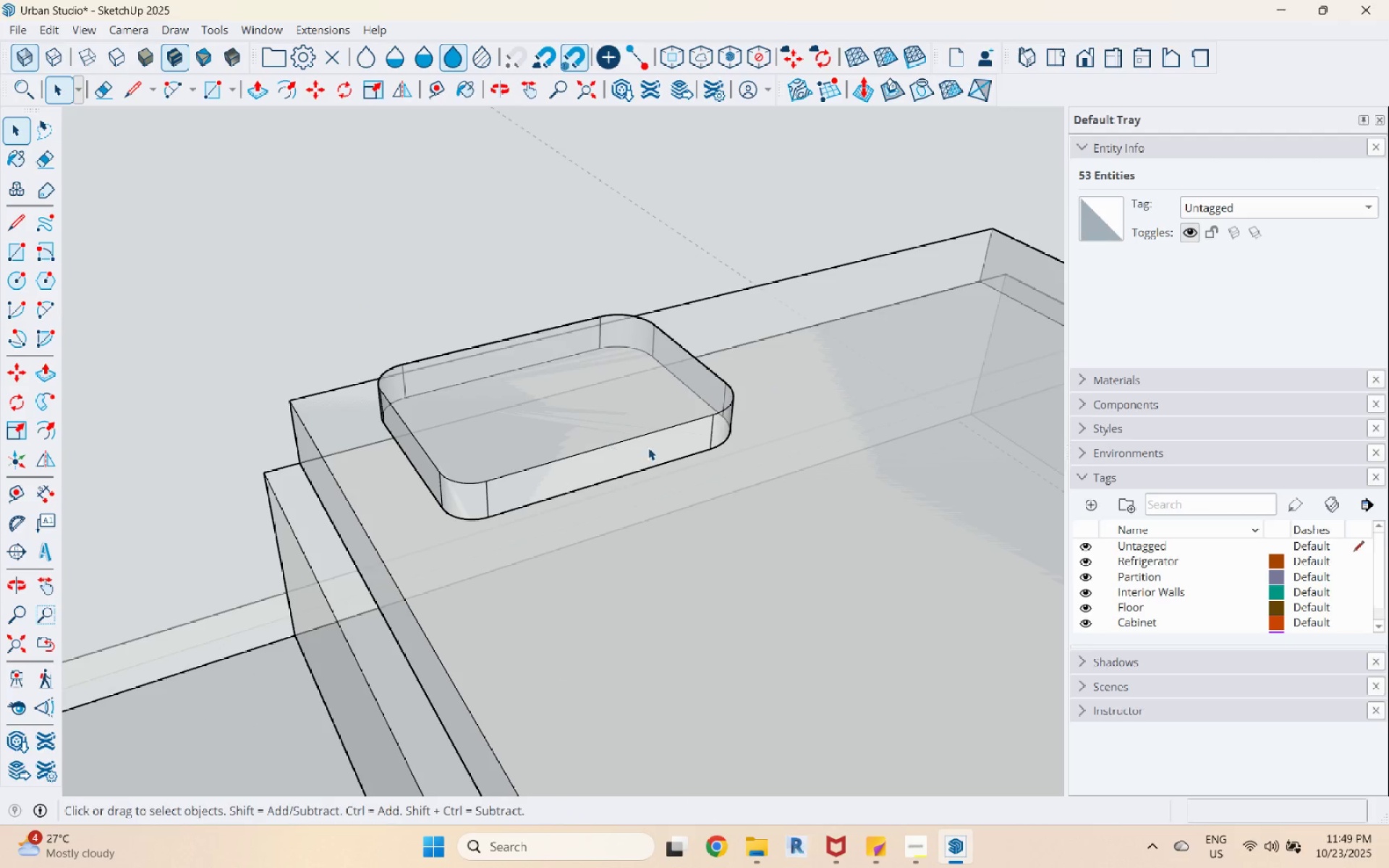 
key(Escape)
 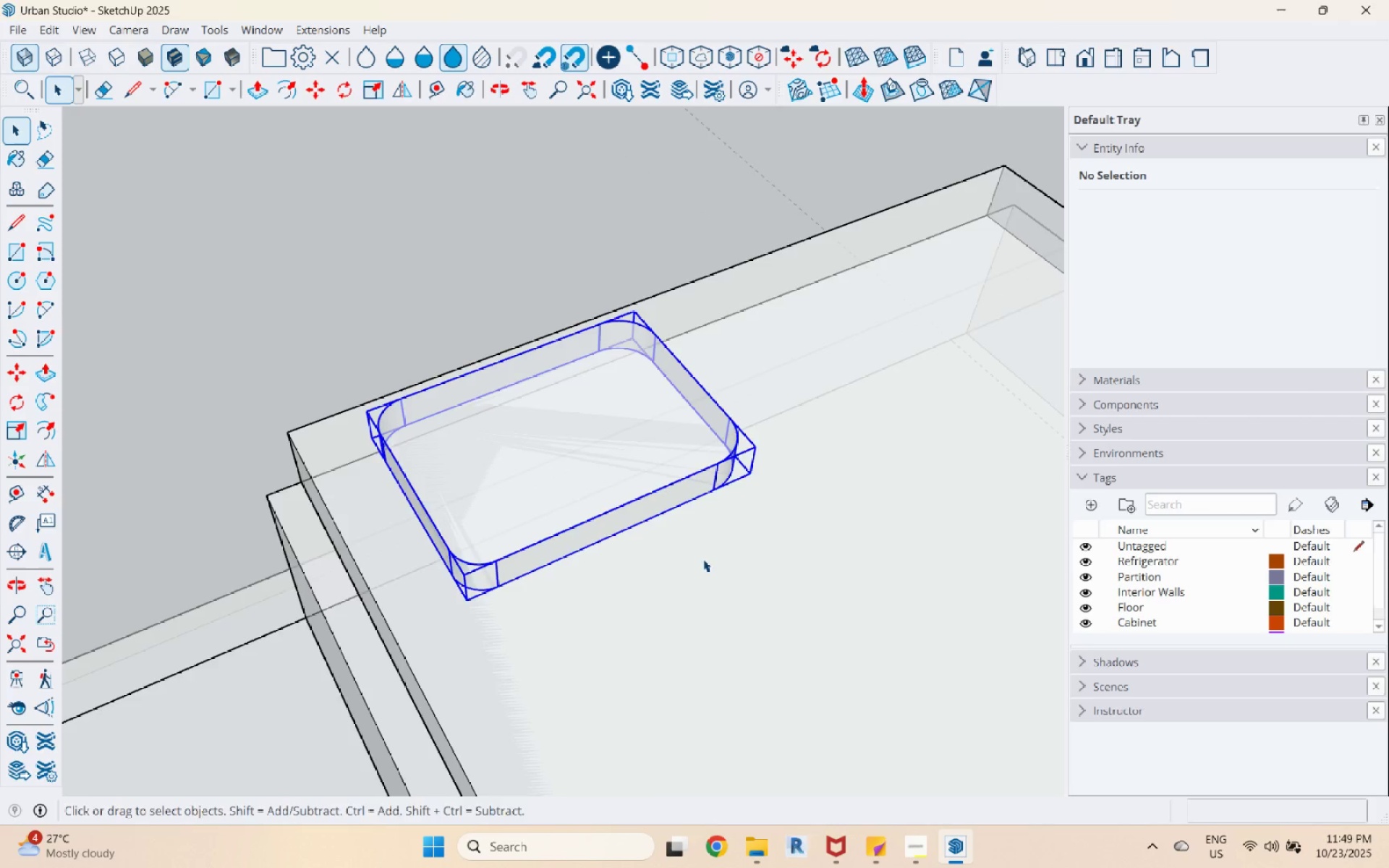 
scroll: coordinate [524, 553], scroll_direction: down, amount: 9.0
 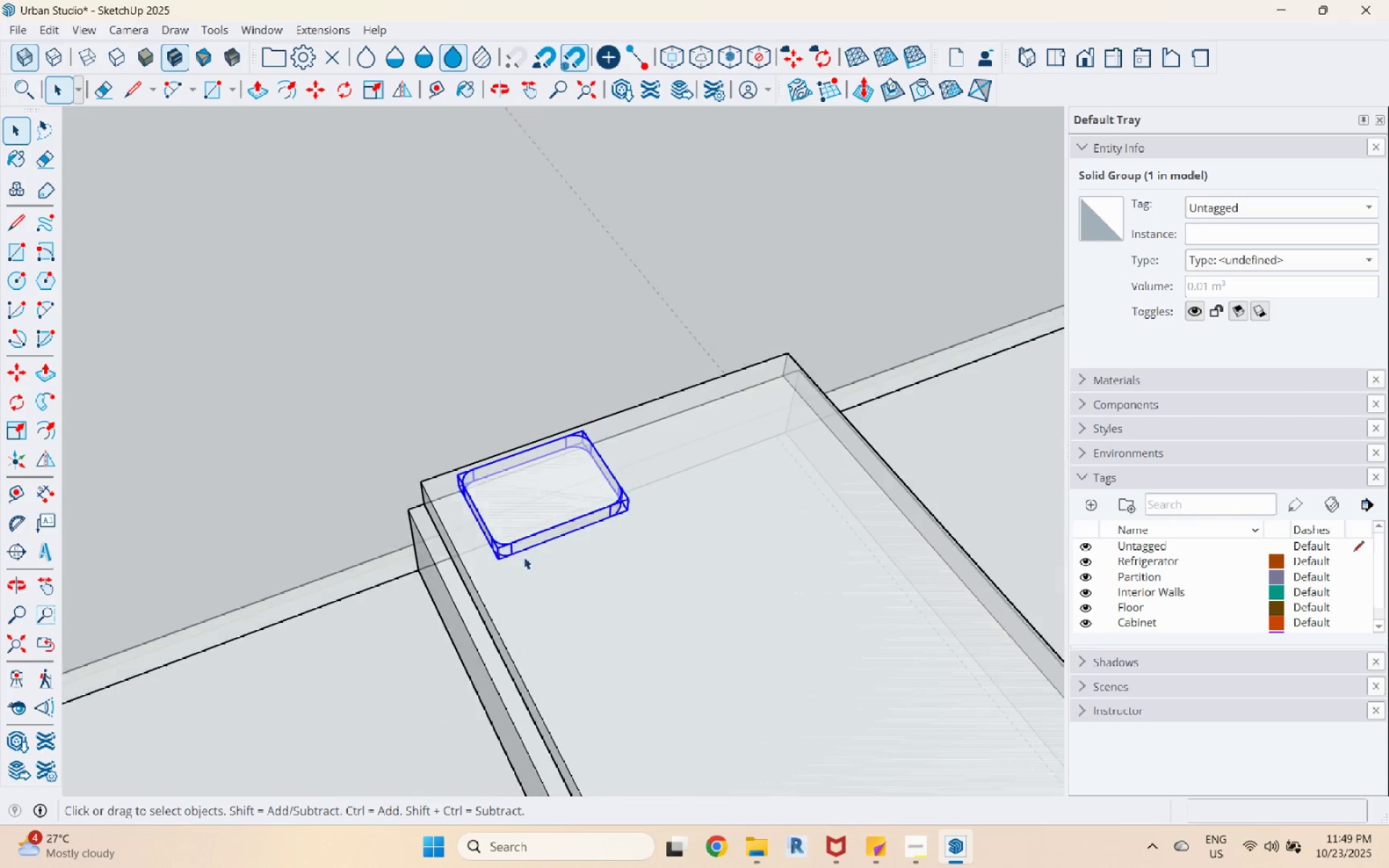 
key(M)
 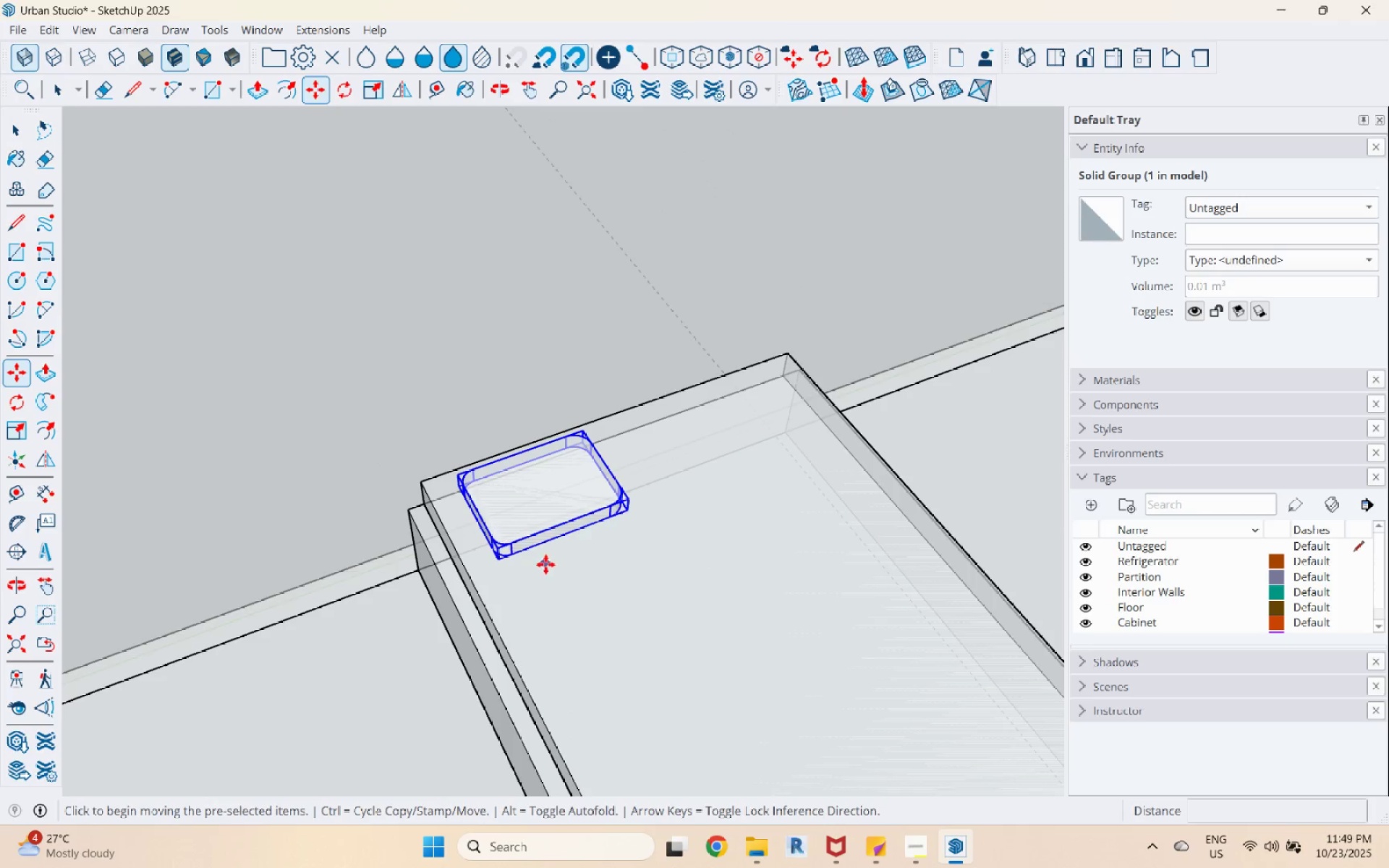 
key(Control+ControlLeft)
 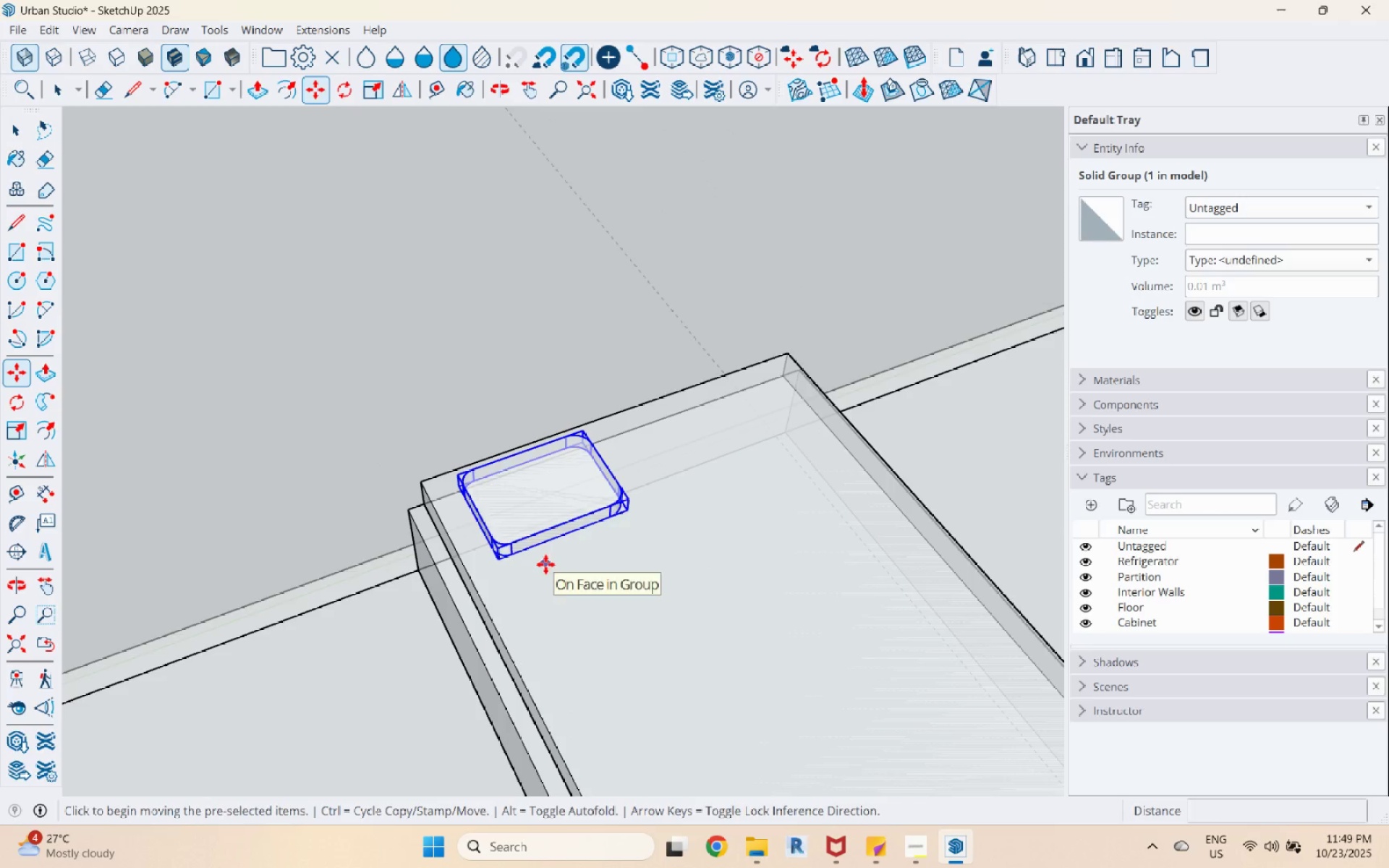 
left_click([545, 564])
 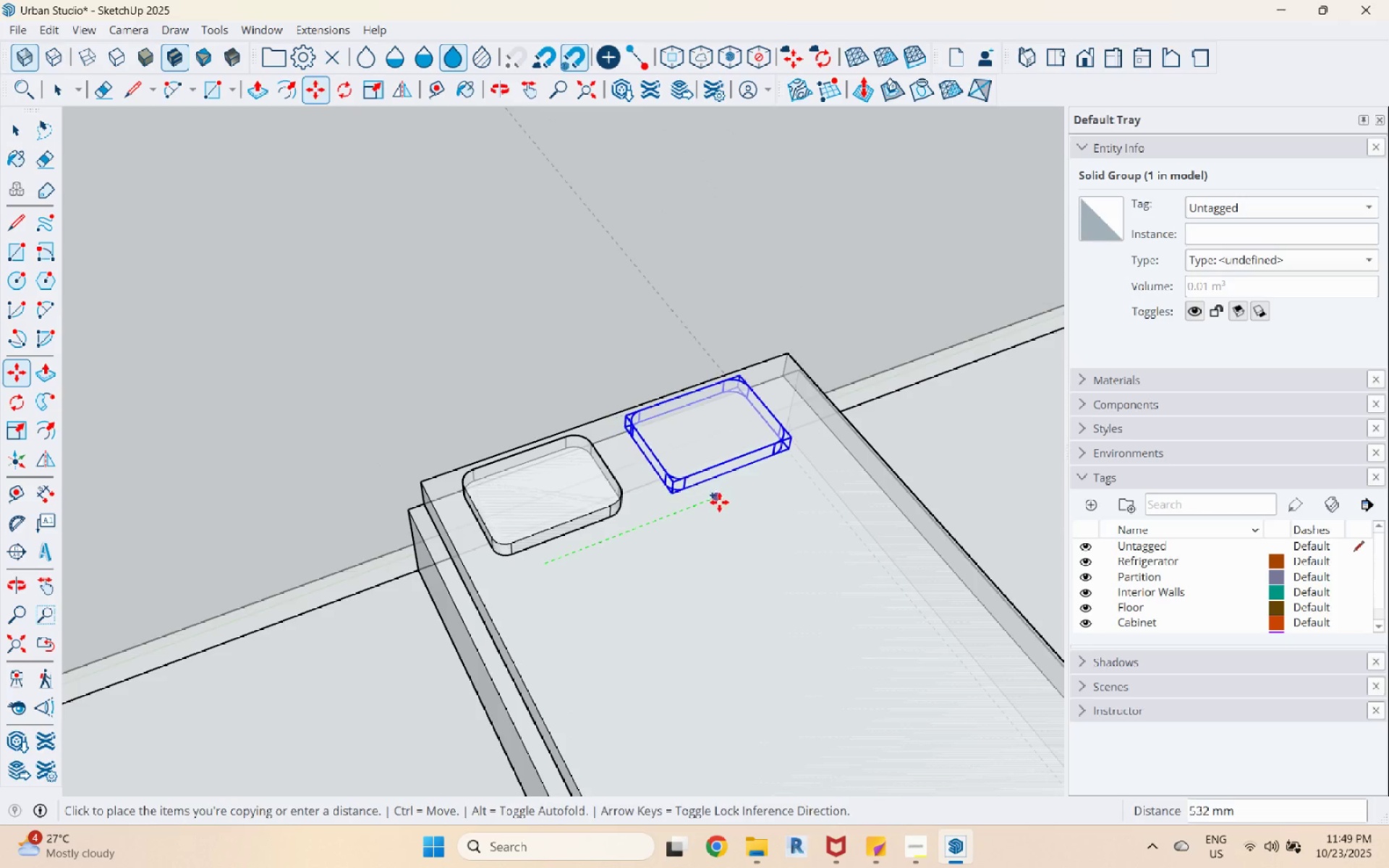 
left_click([726, 500])
 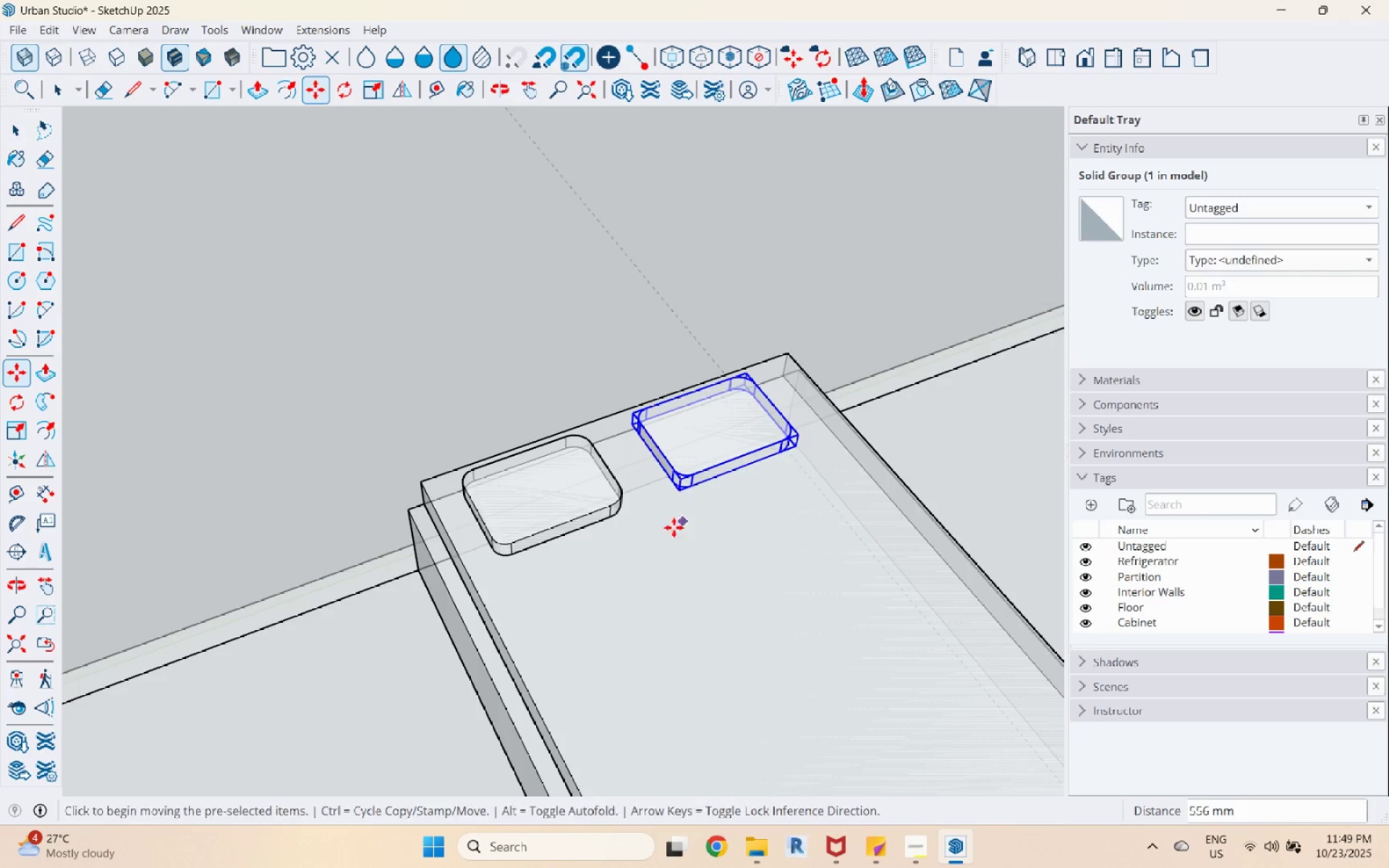 
key(Space)
 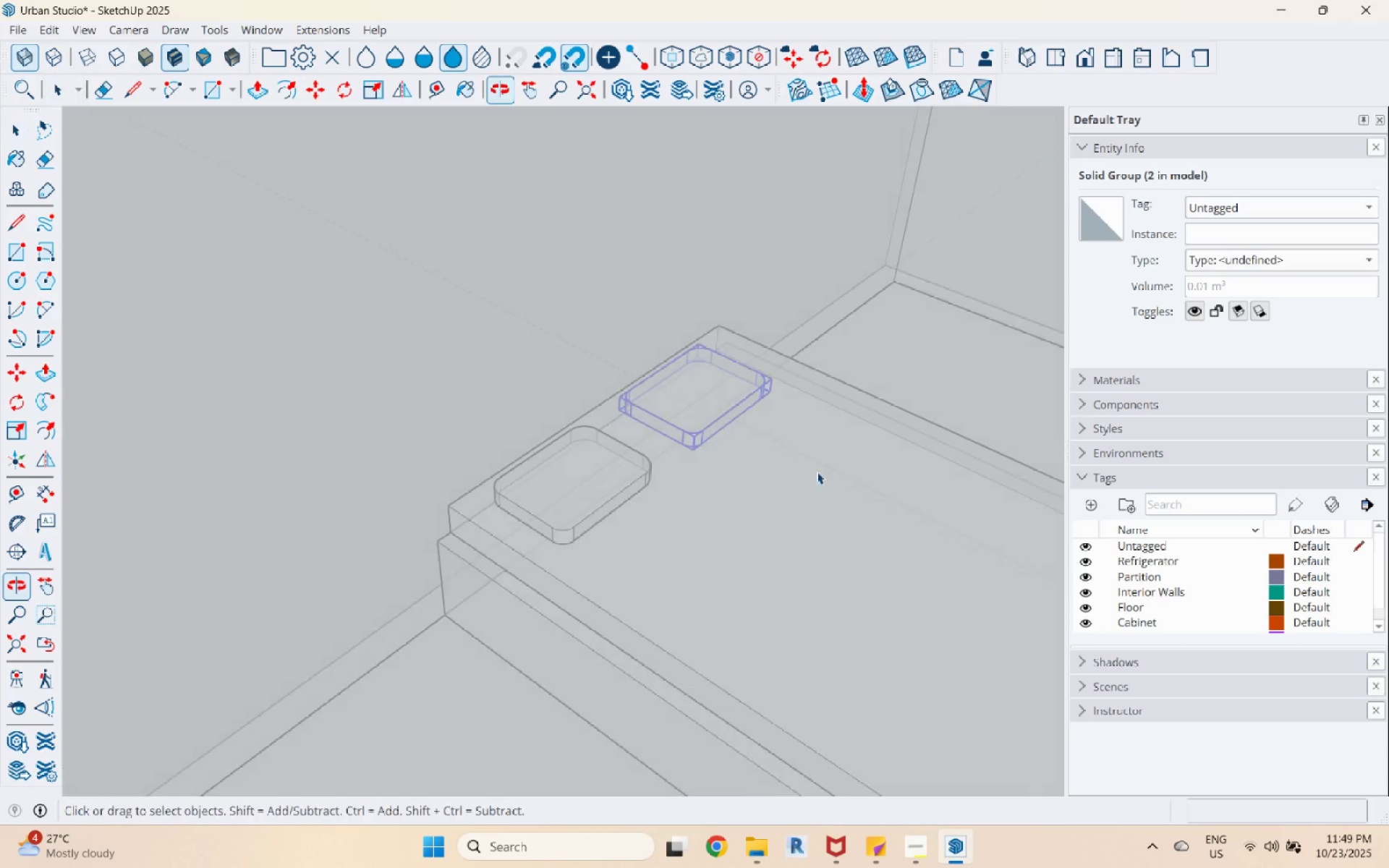 
scroll: coordinate [262, 448], scroll_direction: up, amount: 87.0
 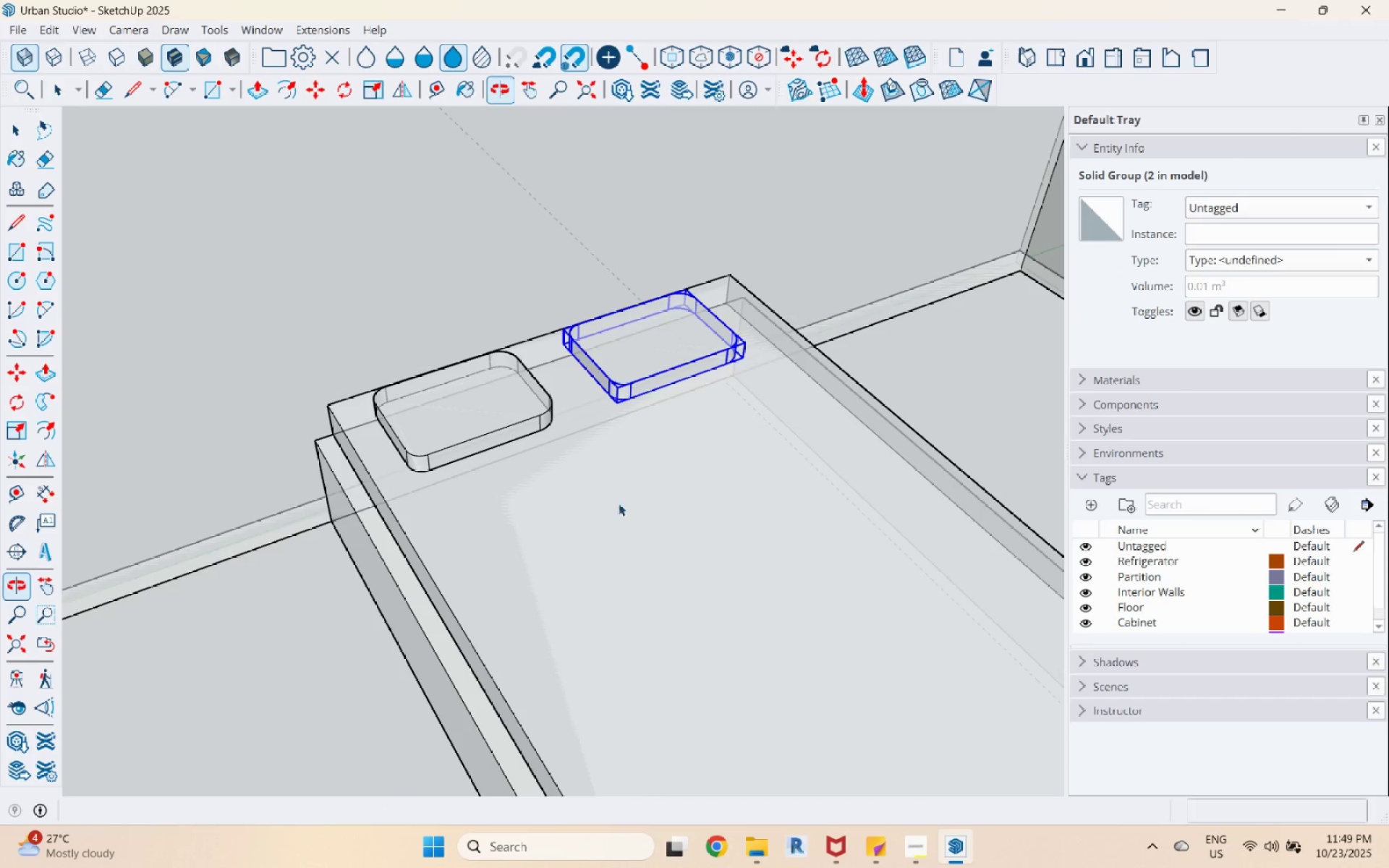 
scroll: coordinate [424, 495], scroll_direction: down, amount: 5.0
 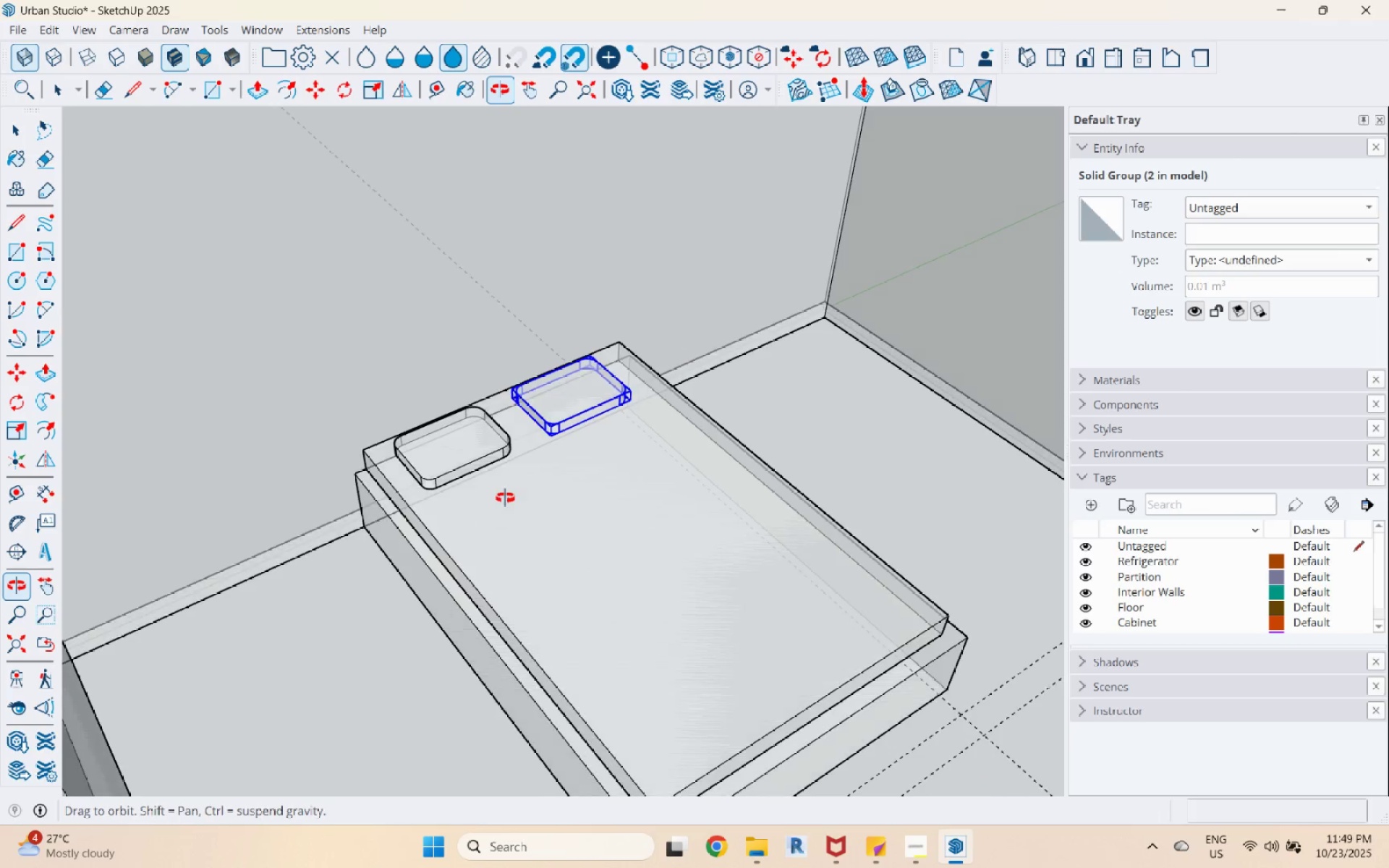 
scroll: coordinate [512, 491], scroll_direction: up, amount: 5.0
 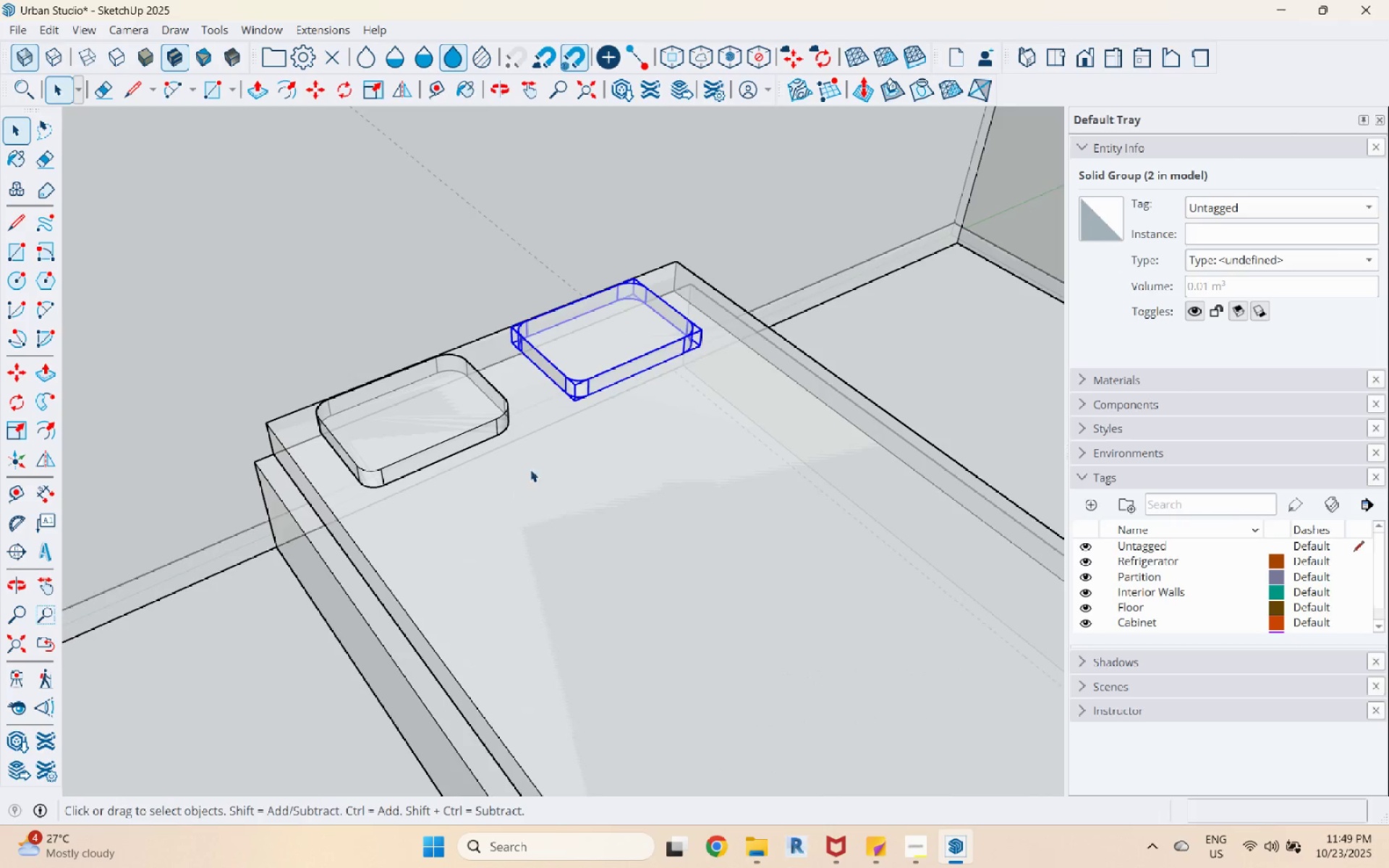 
key(Escape)
 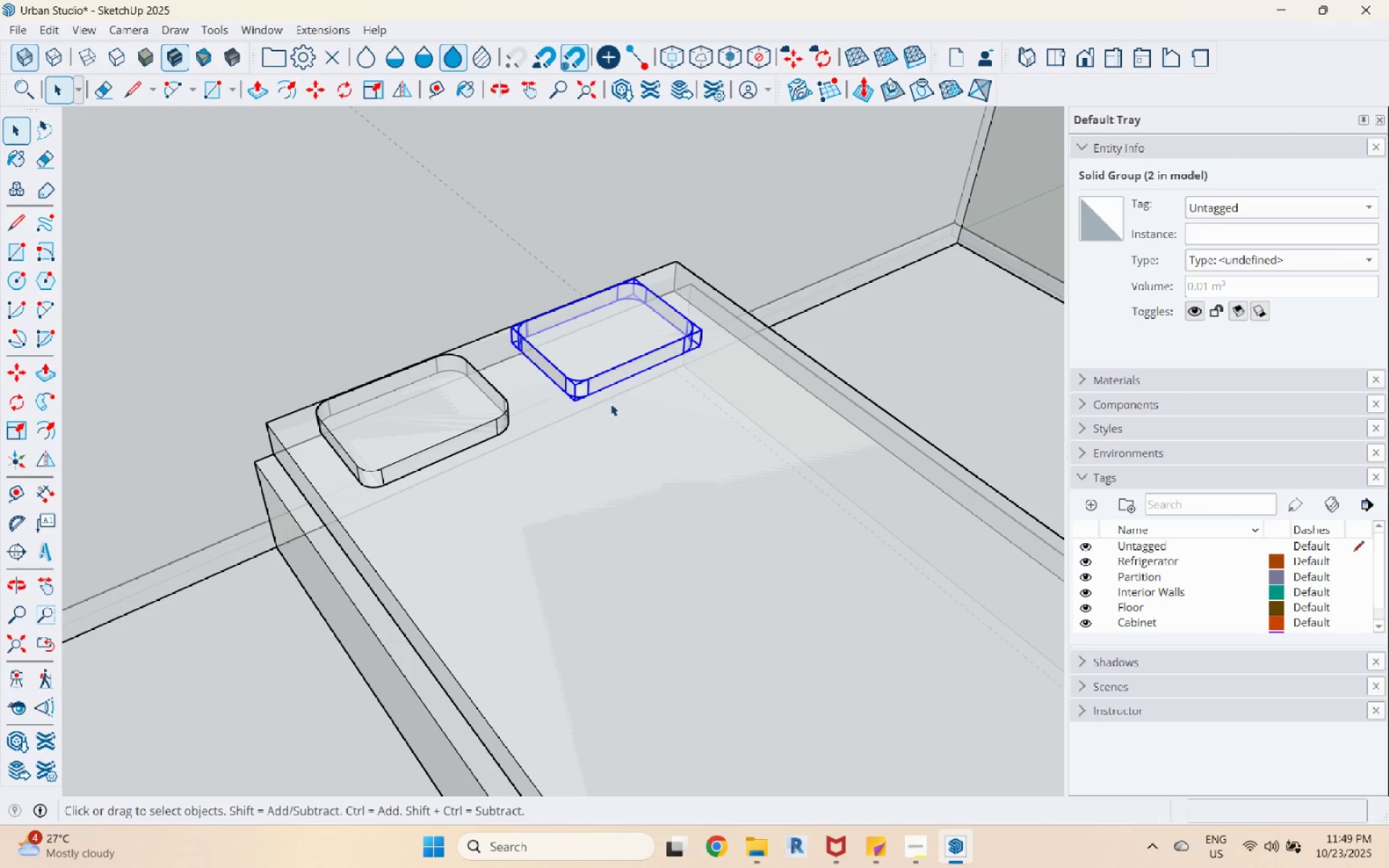 
left_click([621, 444])
 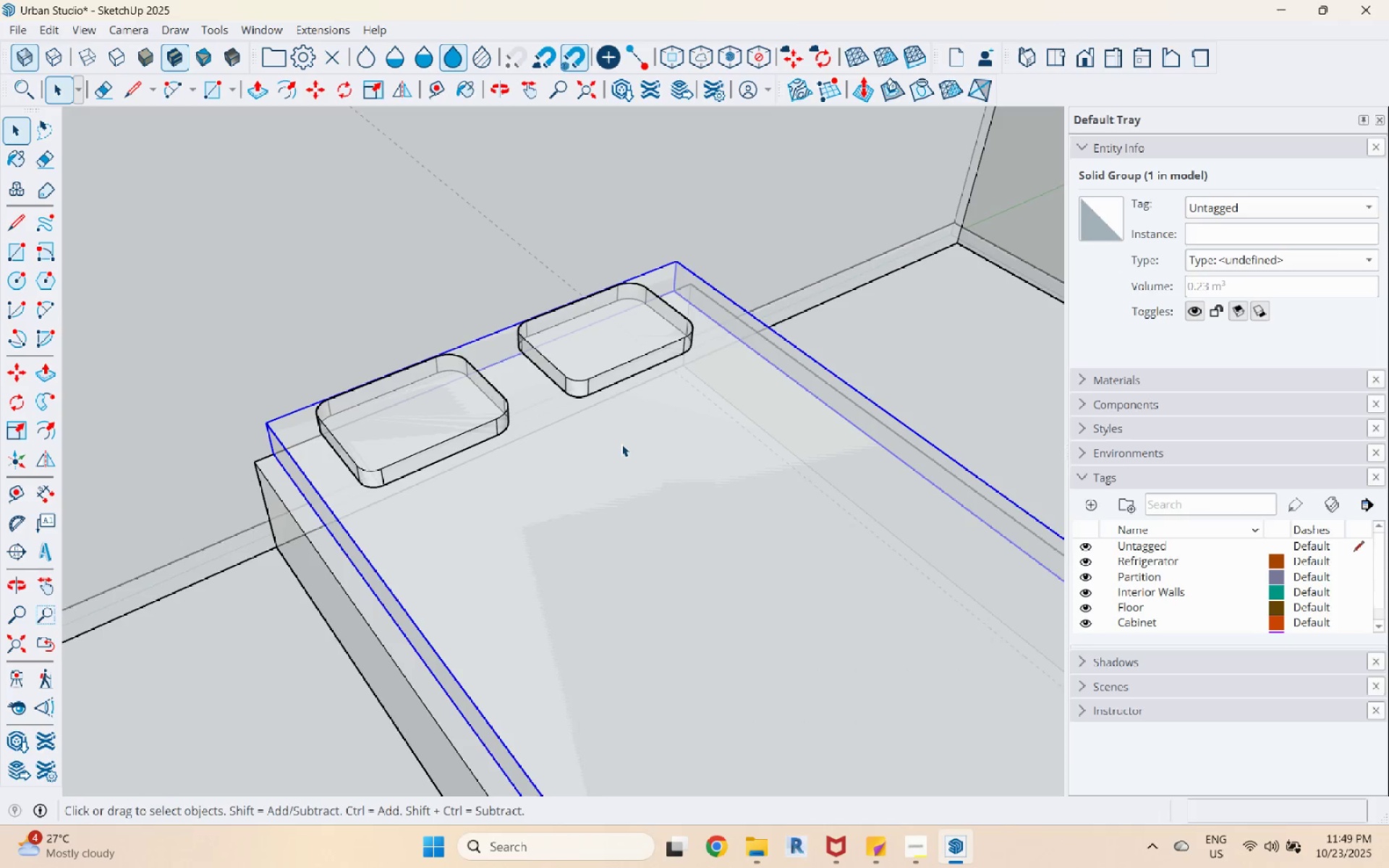 
wait(8.32)
 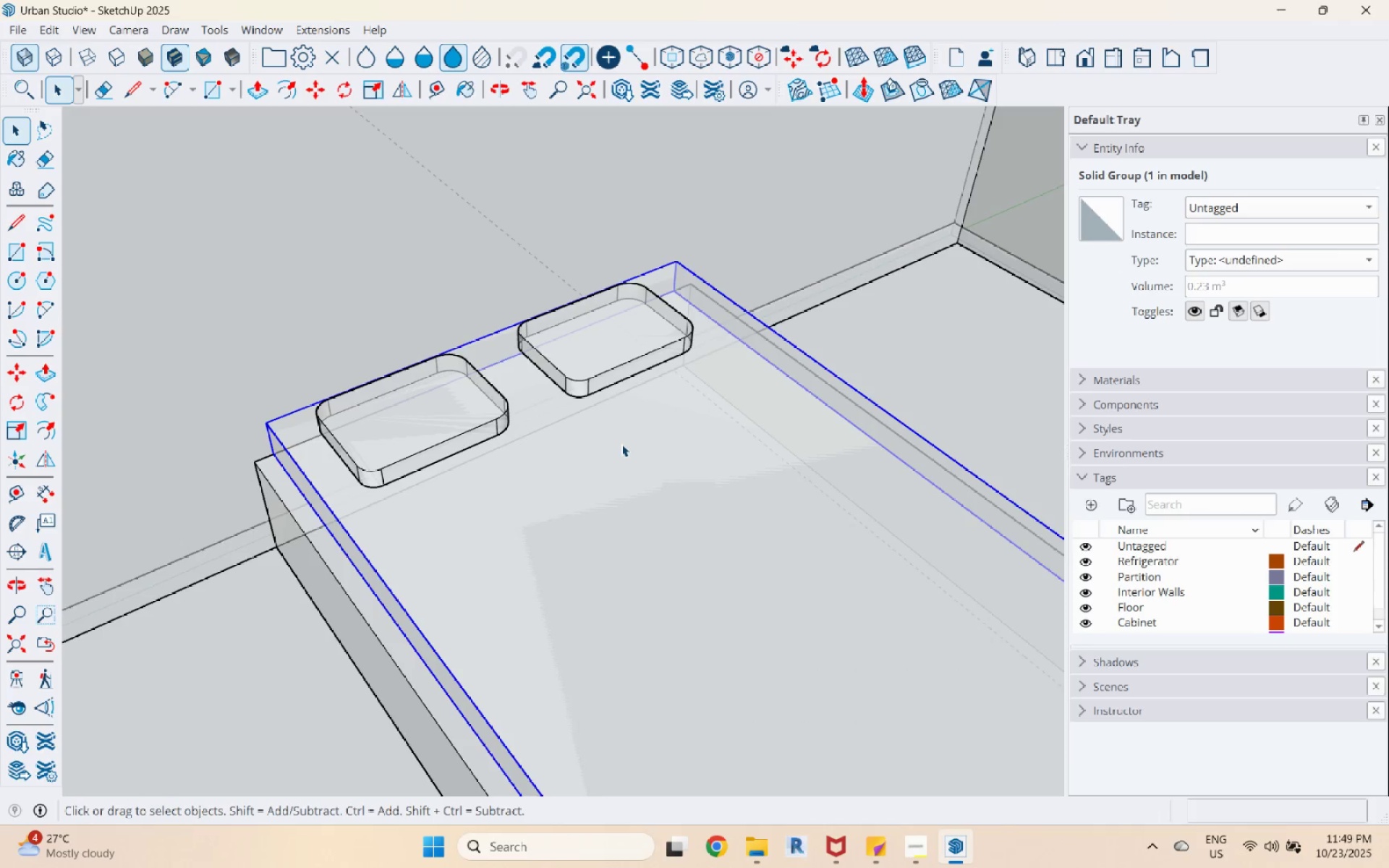 
scroll: coordinate [506, 492], scroll_direction: down, amount: 21.0
 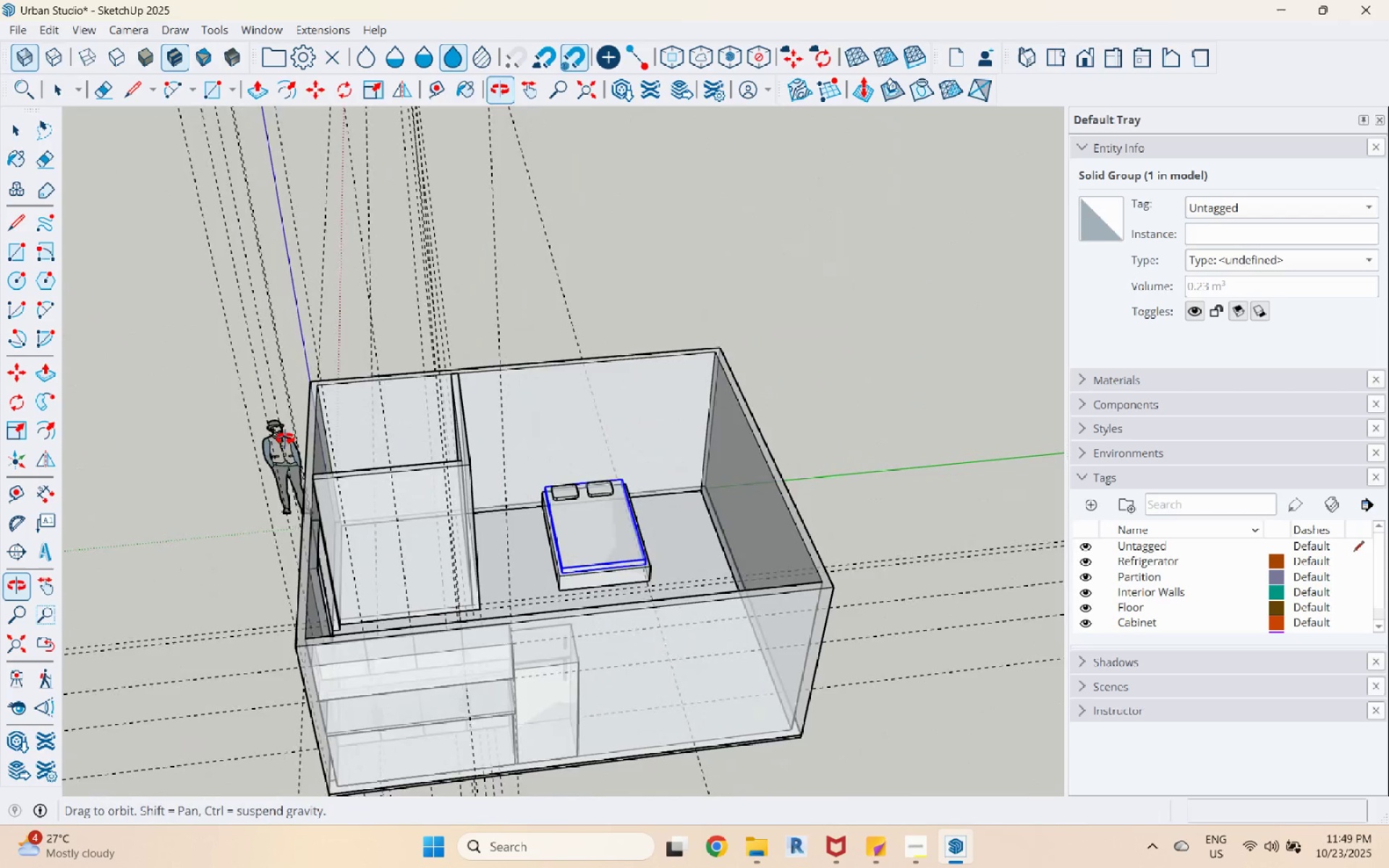 
scroll: coordinate [607, 416], scroll_direction: up, amount: 19.0
 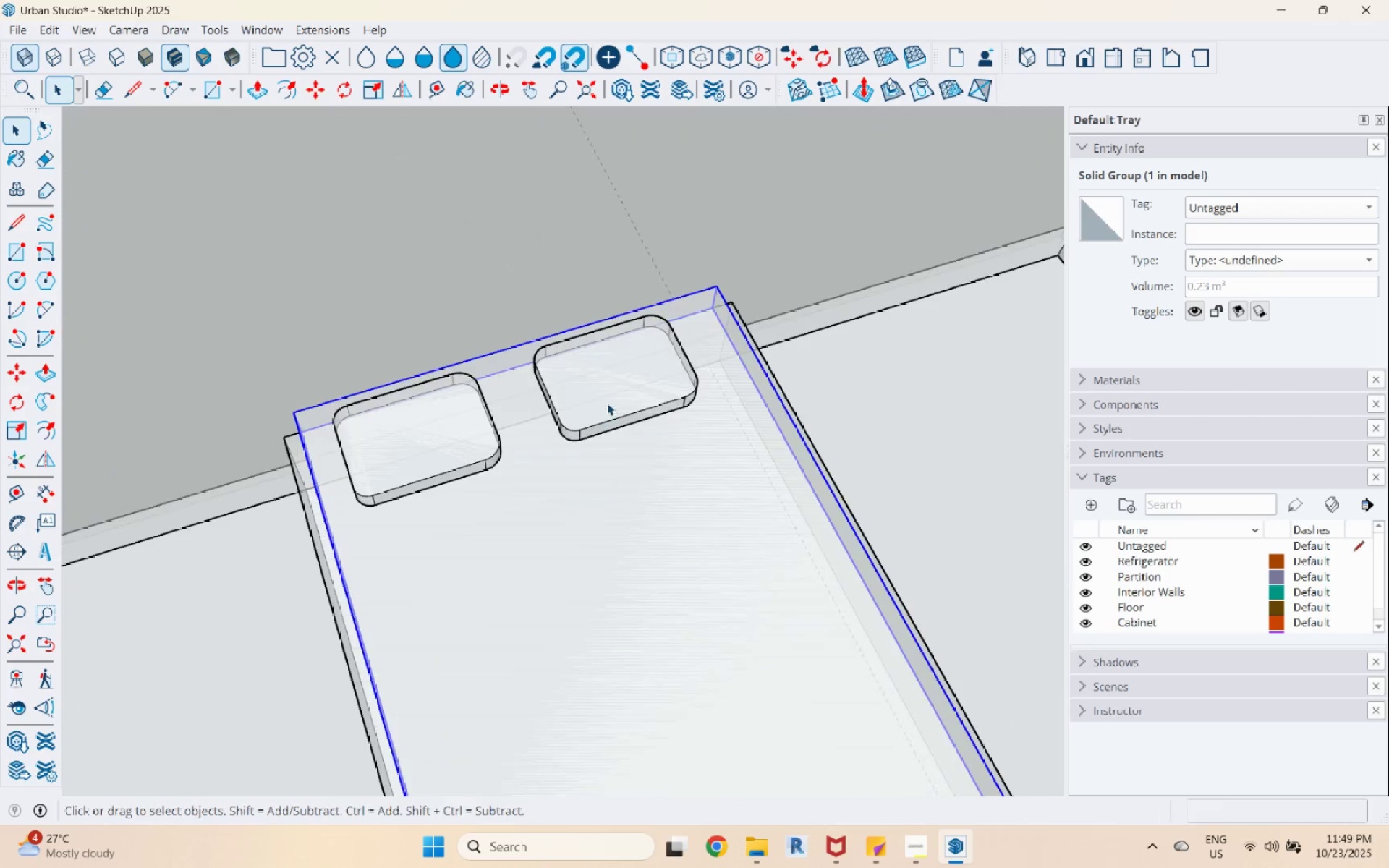 
left_click([607, 403])
 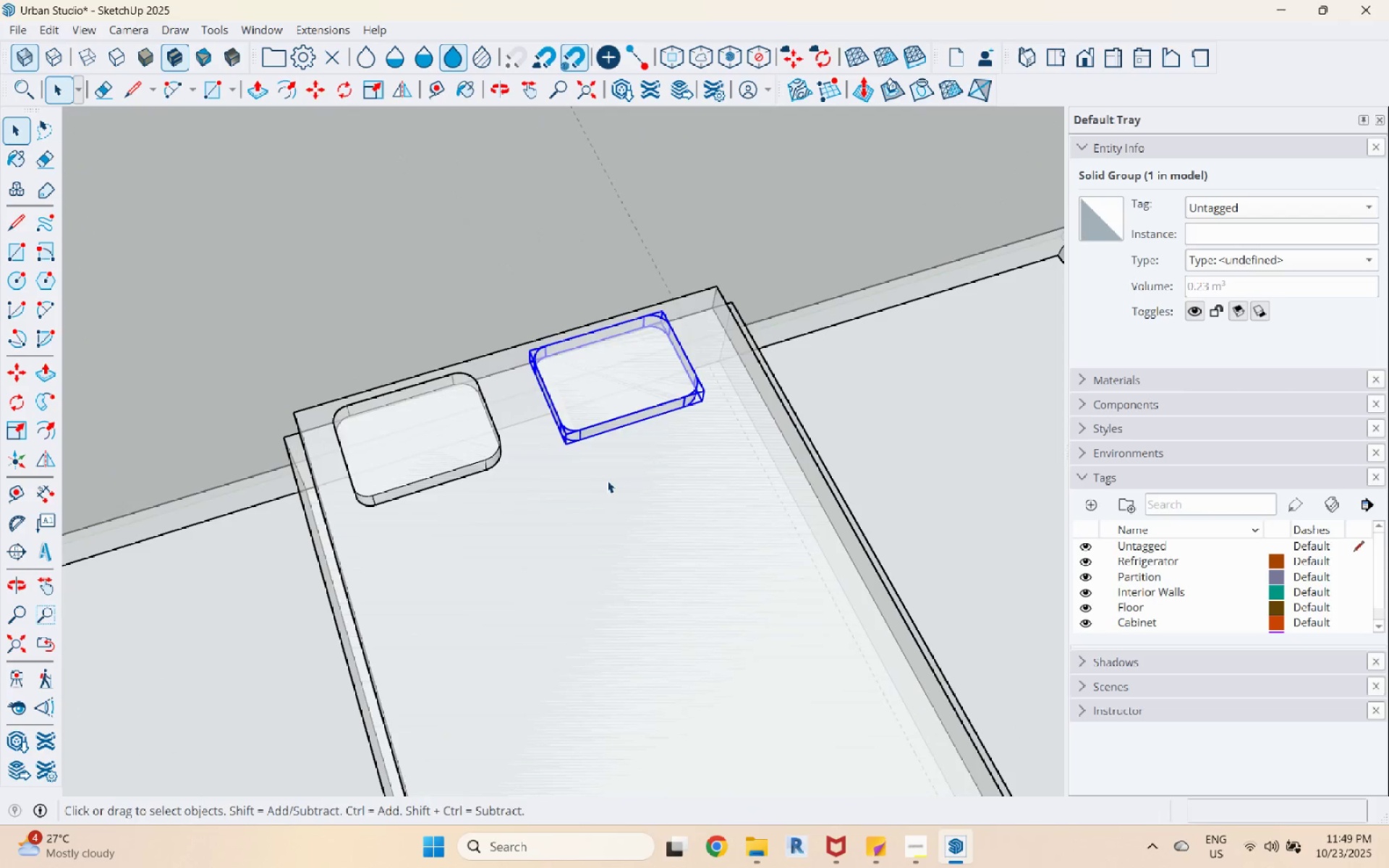 
key(M)
 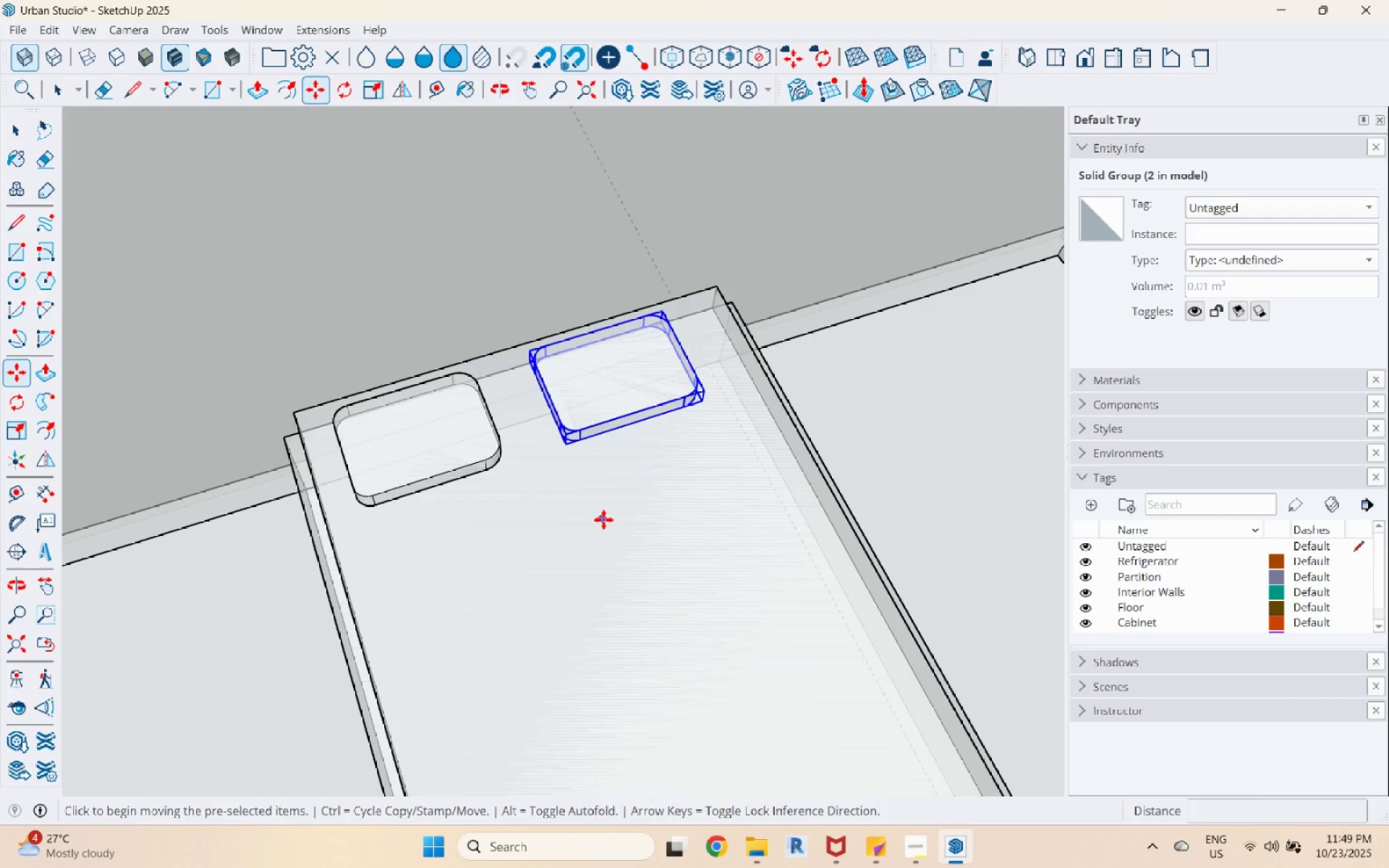 
left_click([603, 519])
 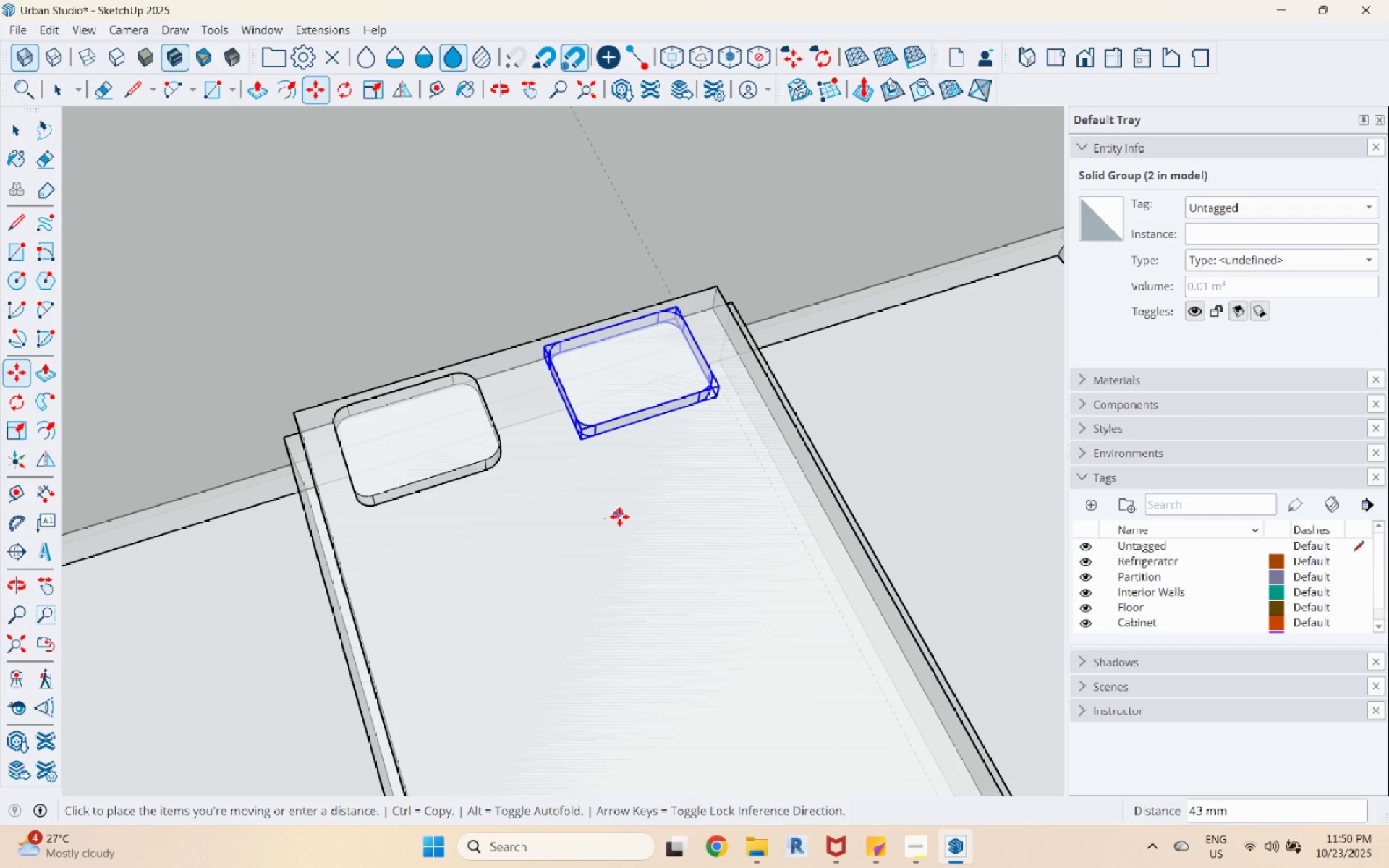 
left_click([619, 516])
 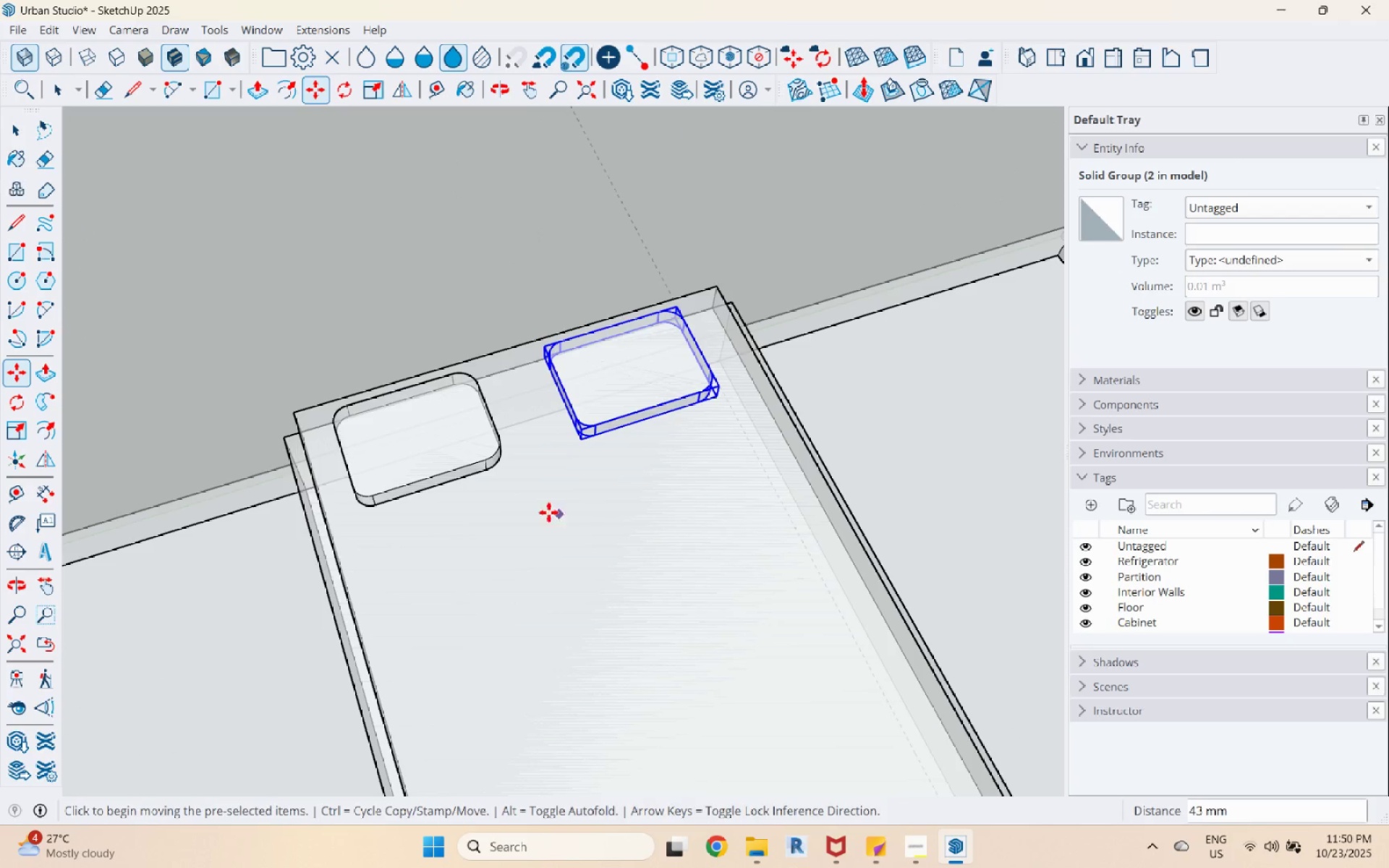 
key(Space)
 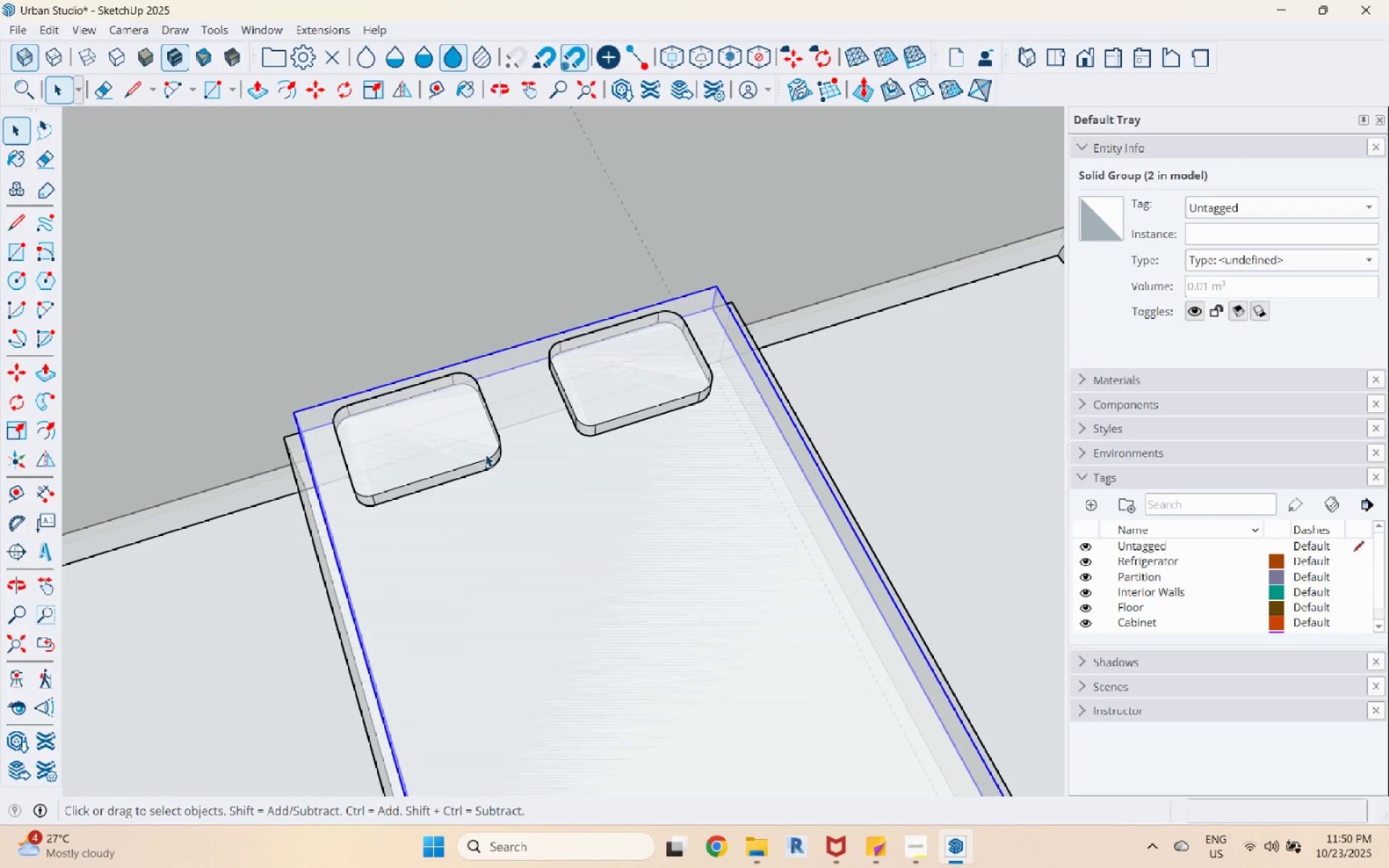 
double_click([485, 454])
 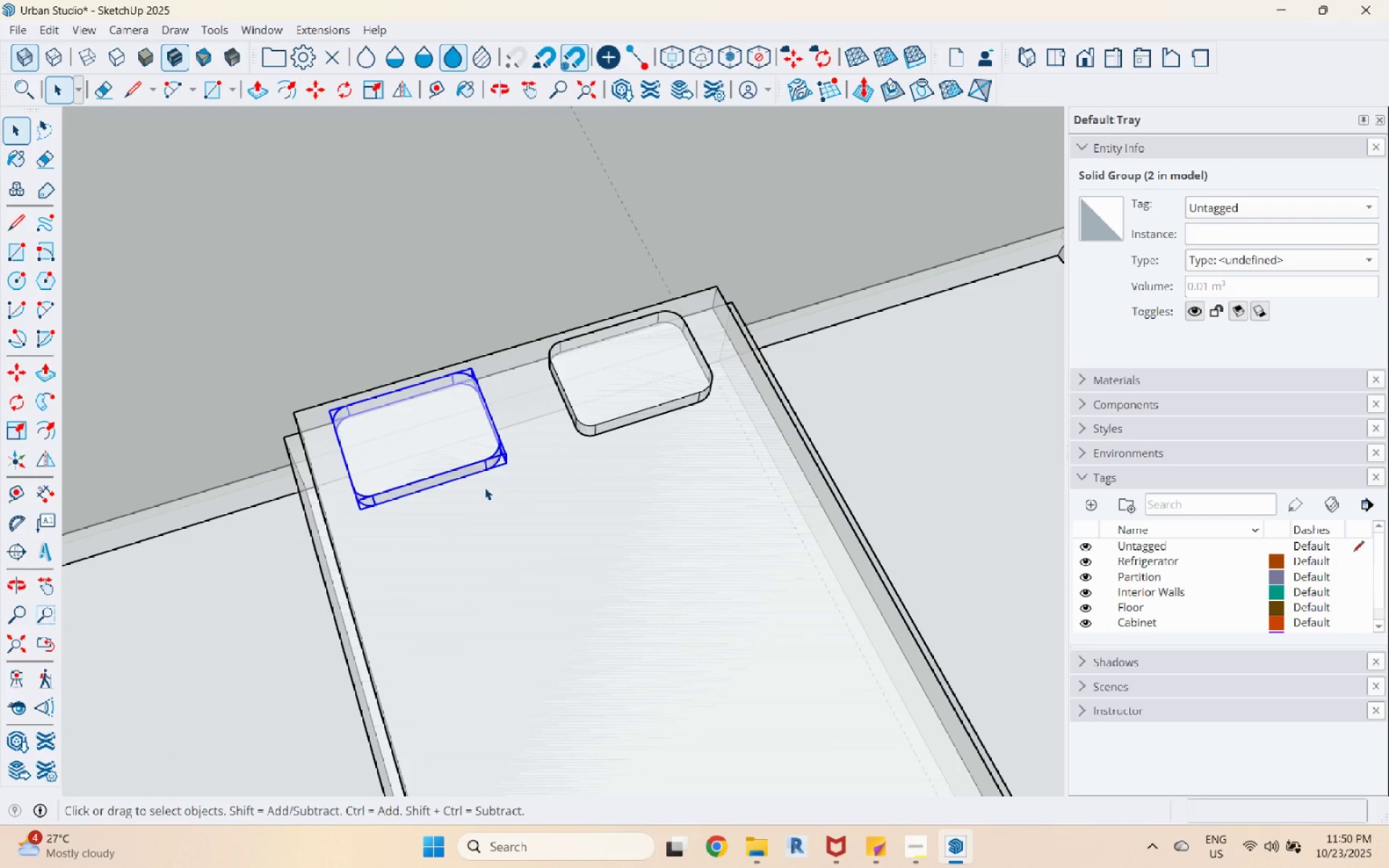 
key(M)
 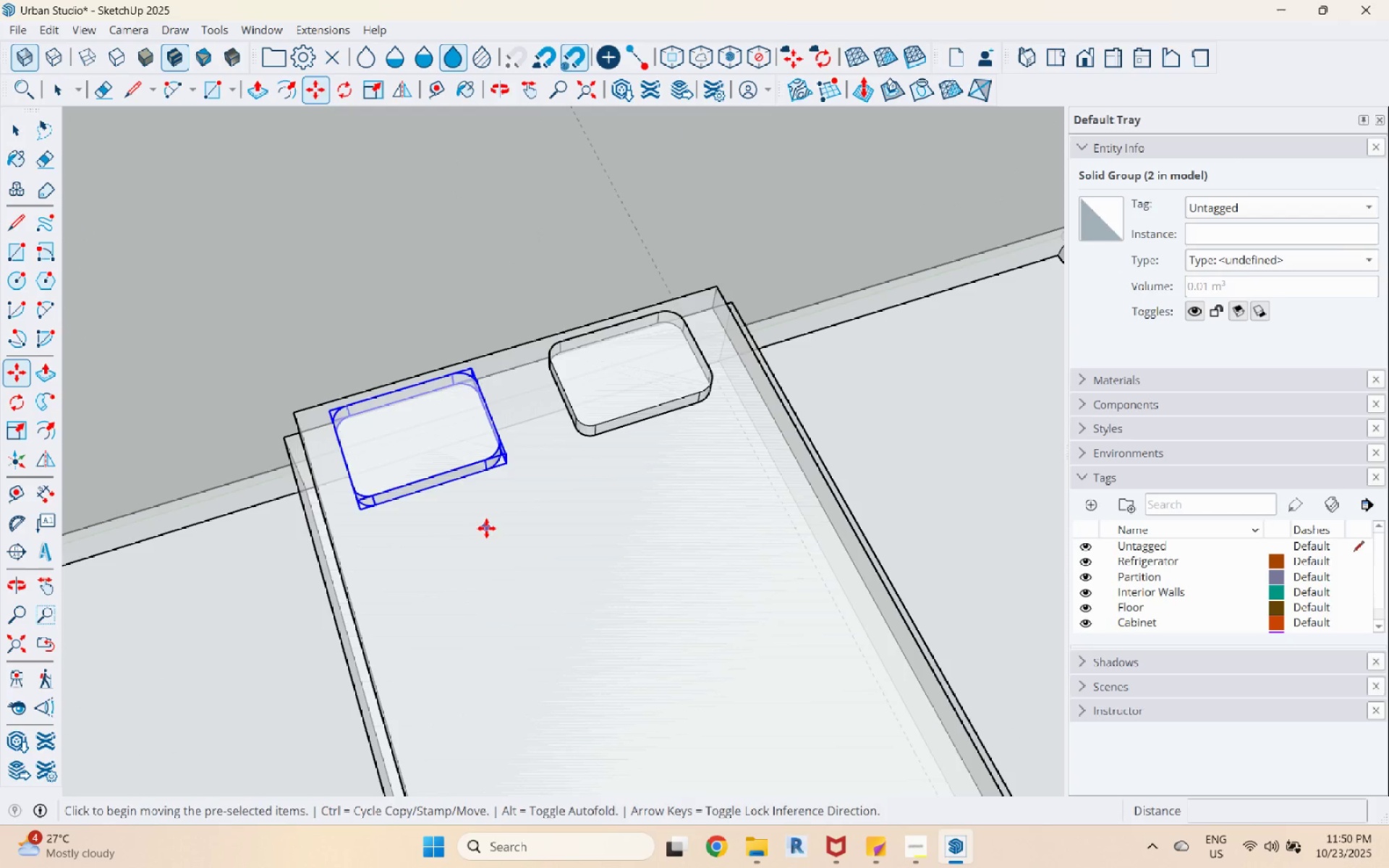 
left_click([486, 528])
 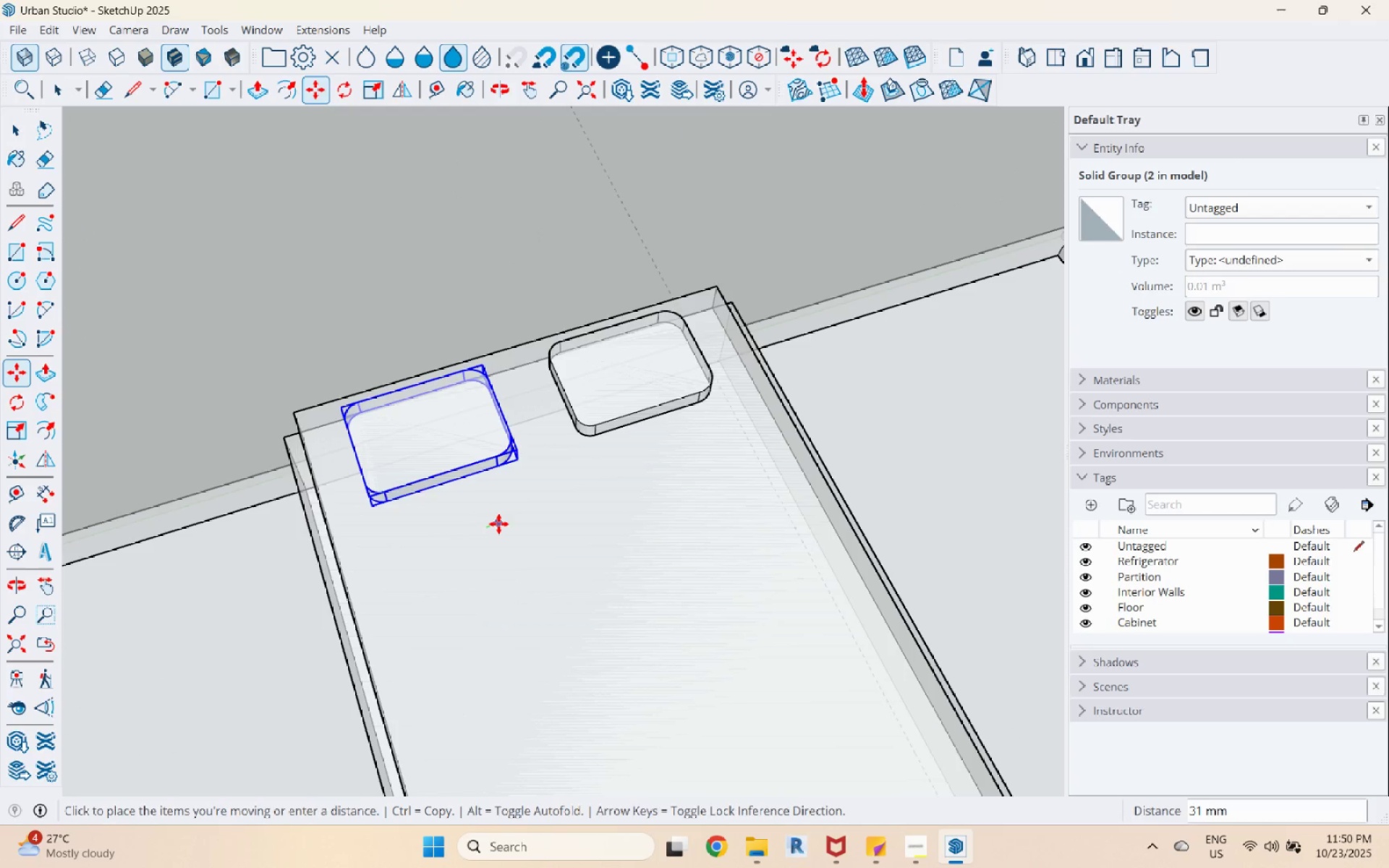 
left_click([498, 524])
 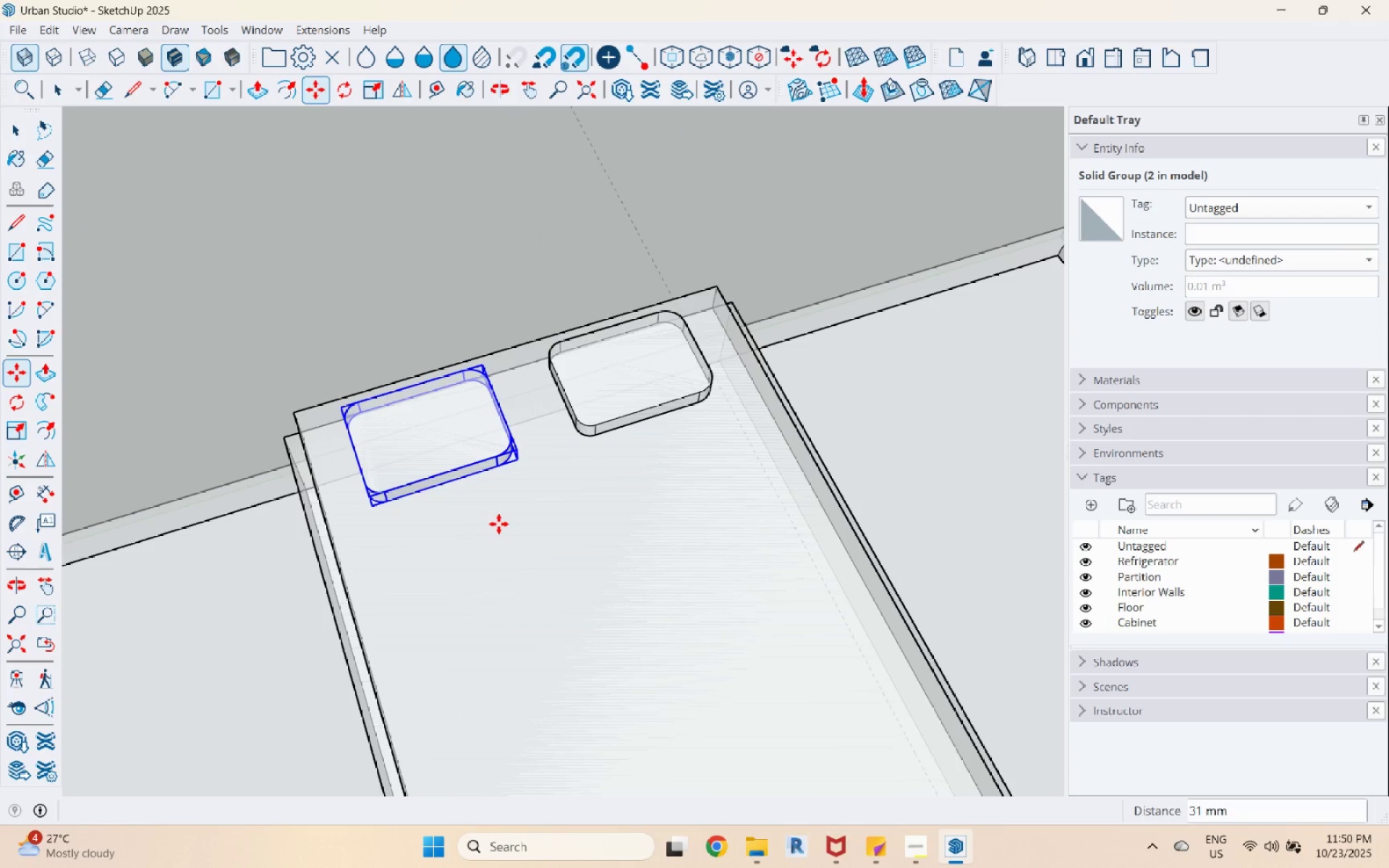 
key(Space)
 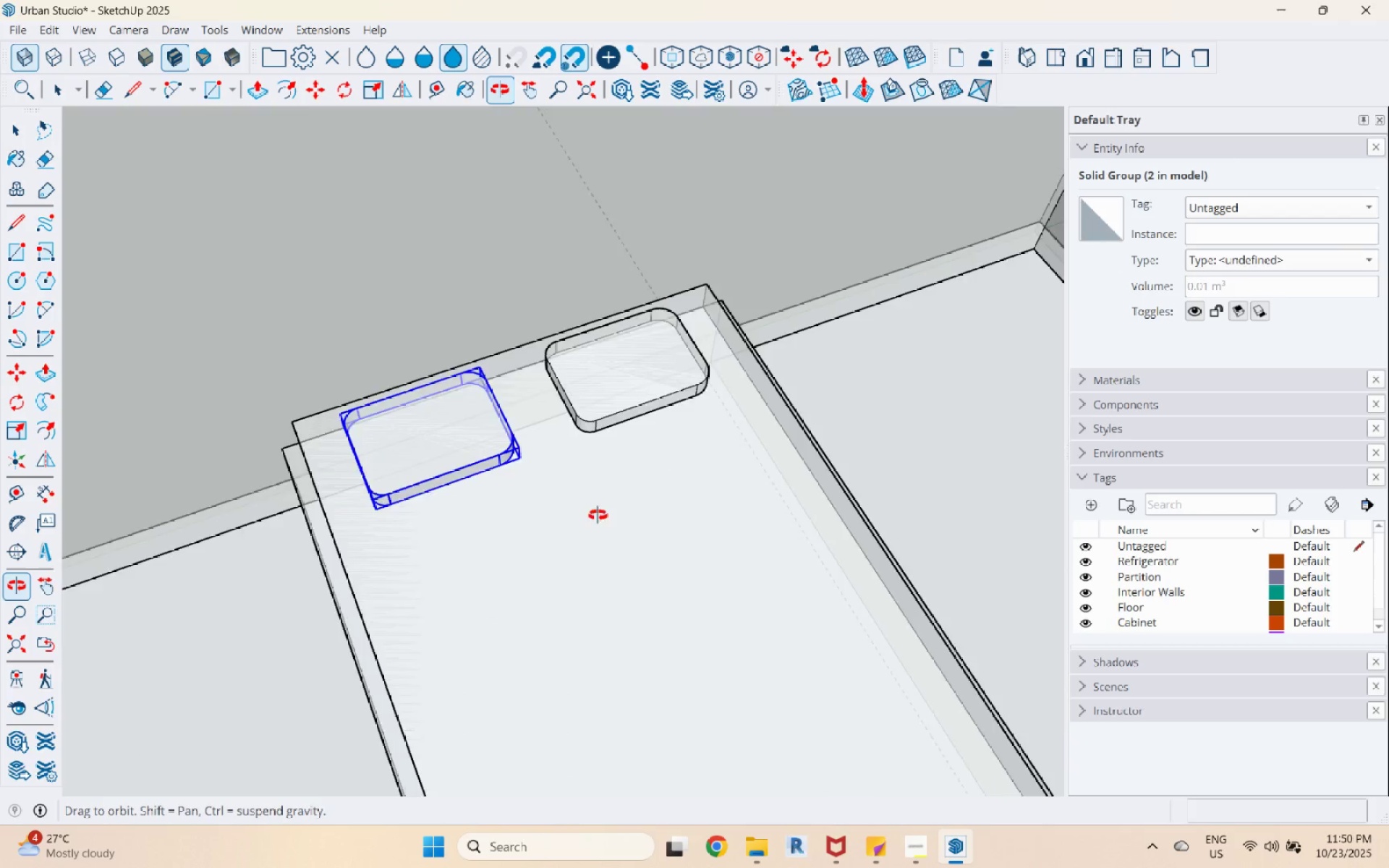 
scroll: coordinate [483, 445], scroll_direction: down, amount: 4.0
 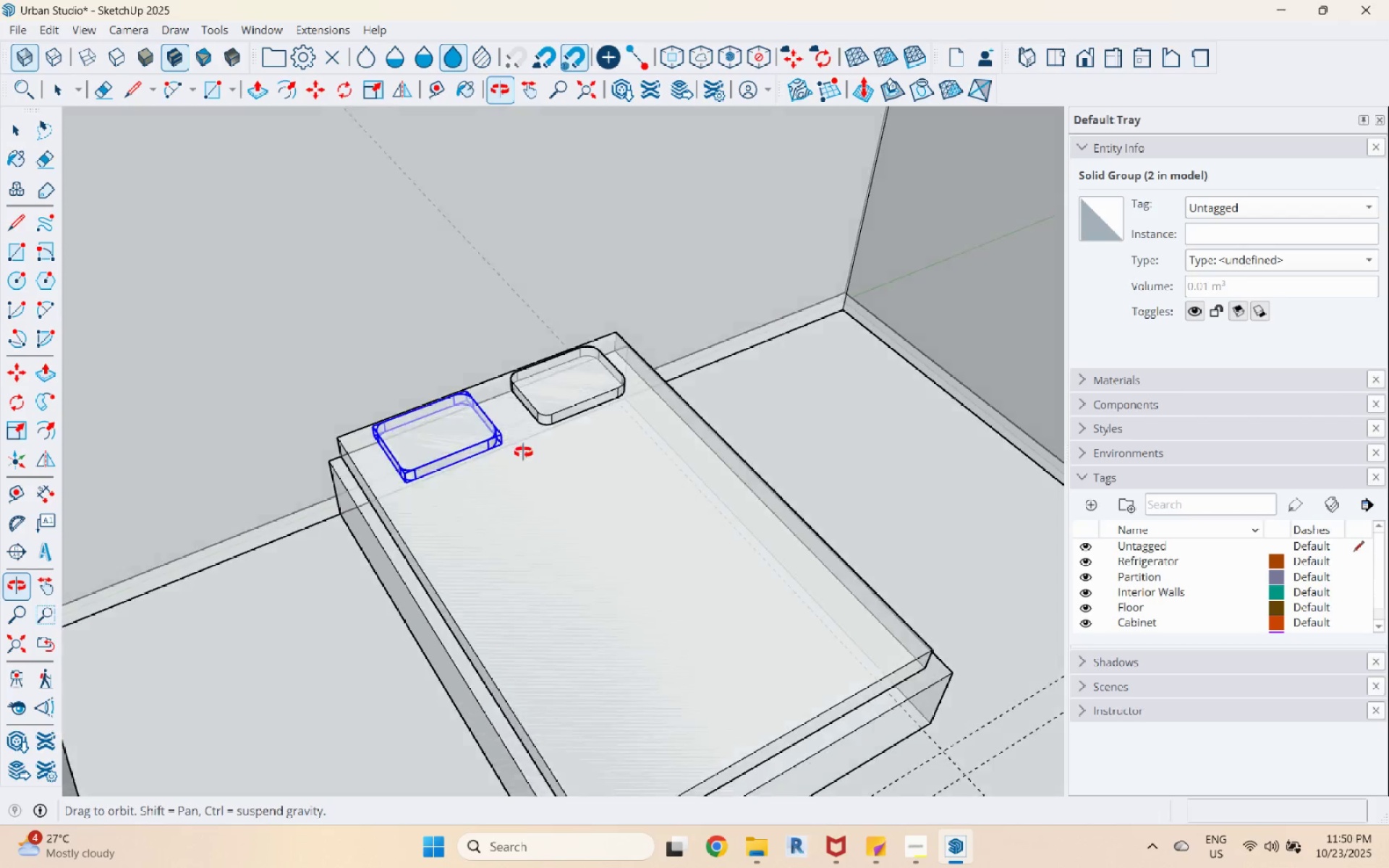 
key(Escape)
 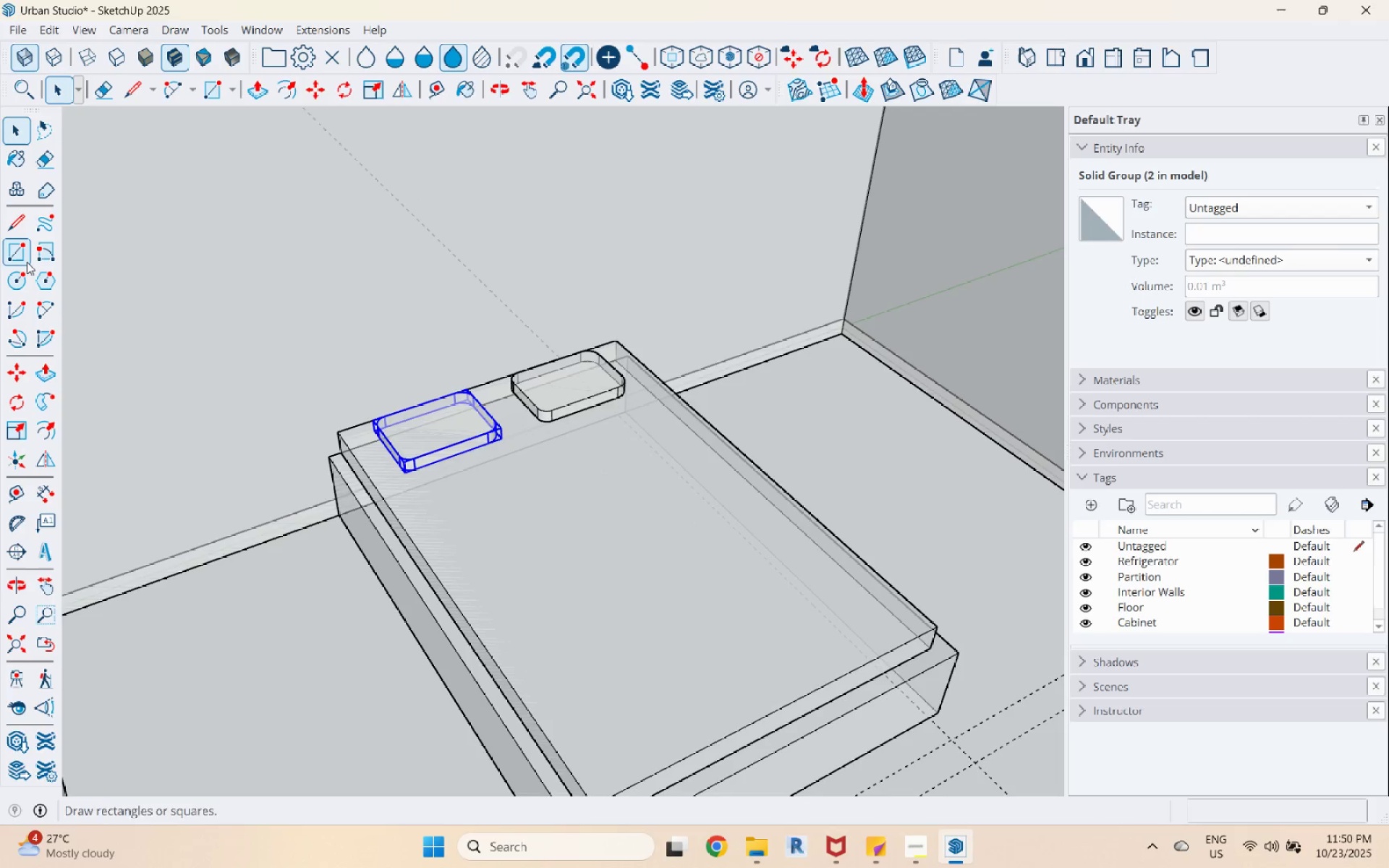 
scroll: coordinate [400, 500], scroll_direction: up, amount: 2.0
 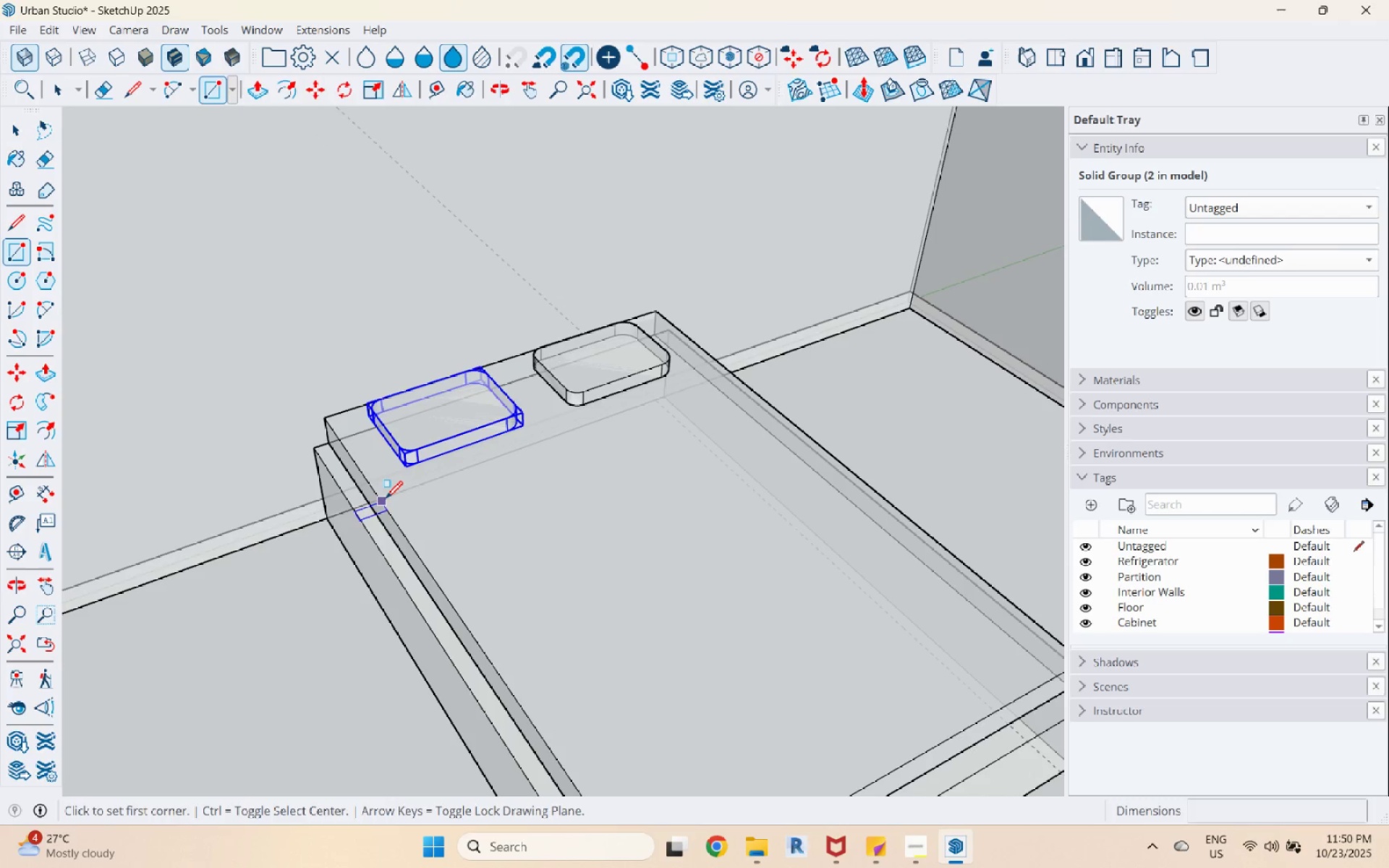 
left_click([386, 500])
 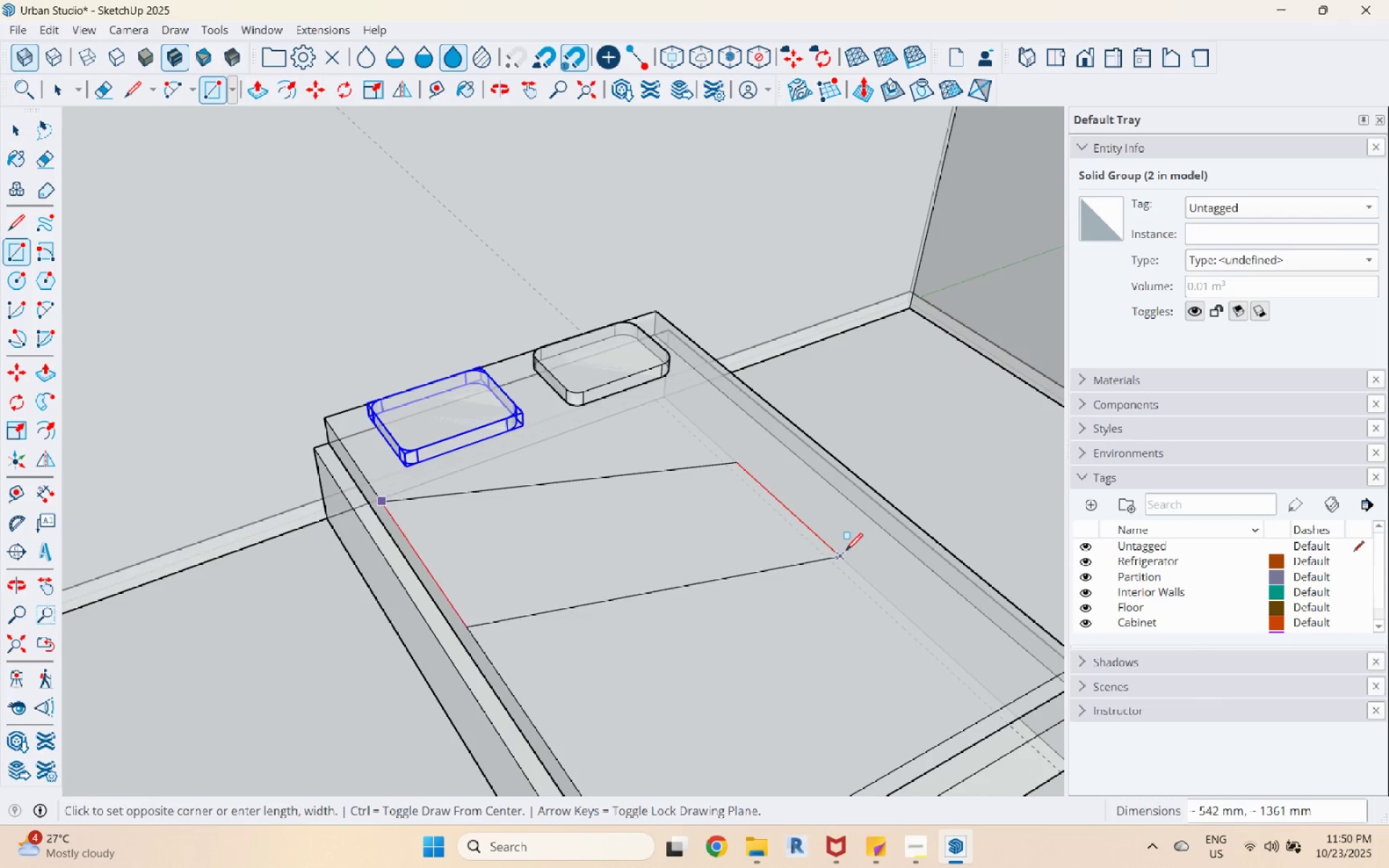 
scroll: coordinate [845, 578], scroll_direction: up, amount: 1.0
 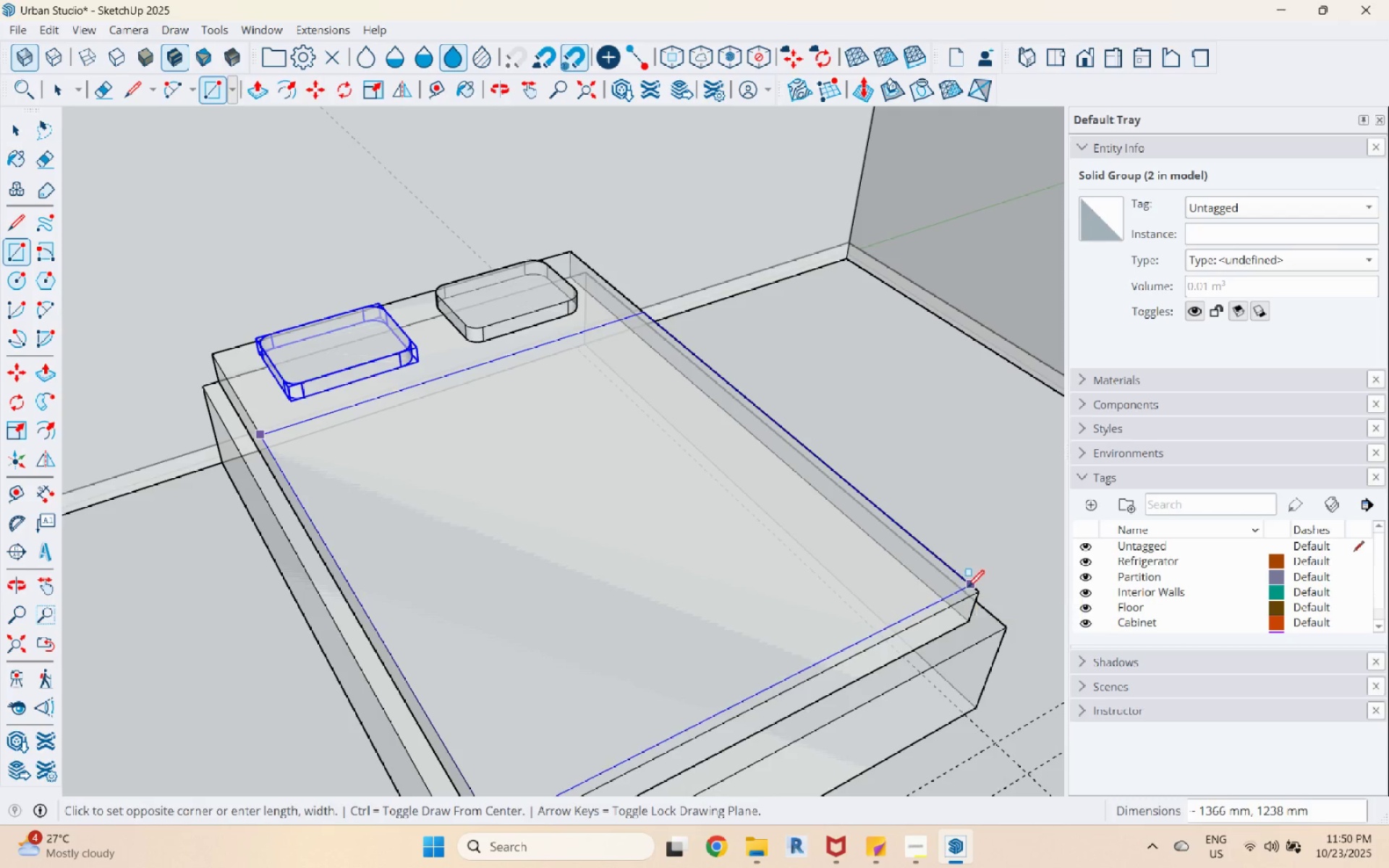 
left_click([969, 590])
 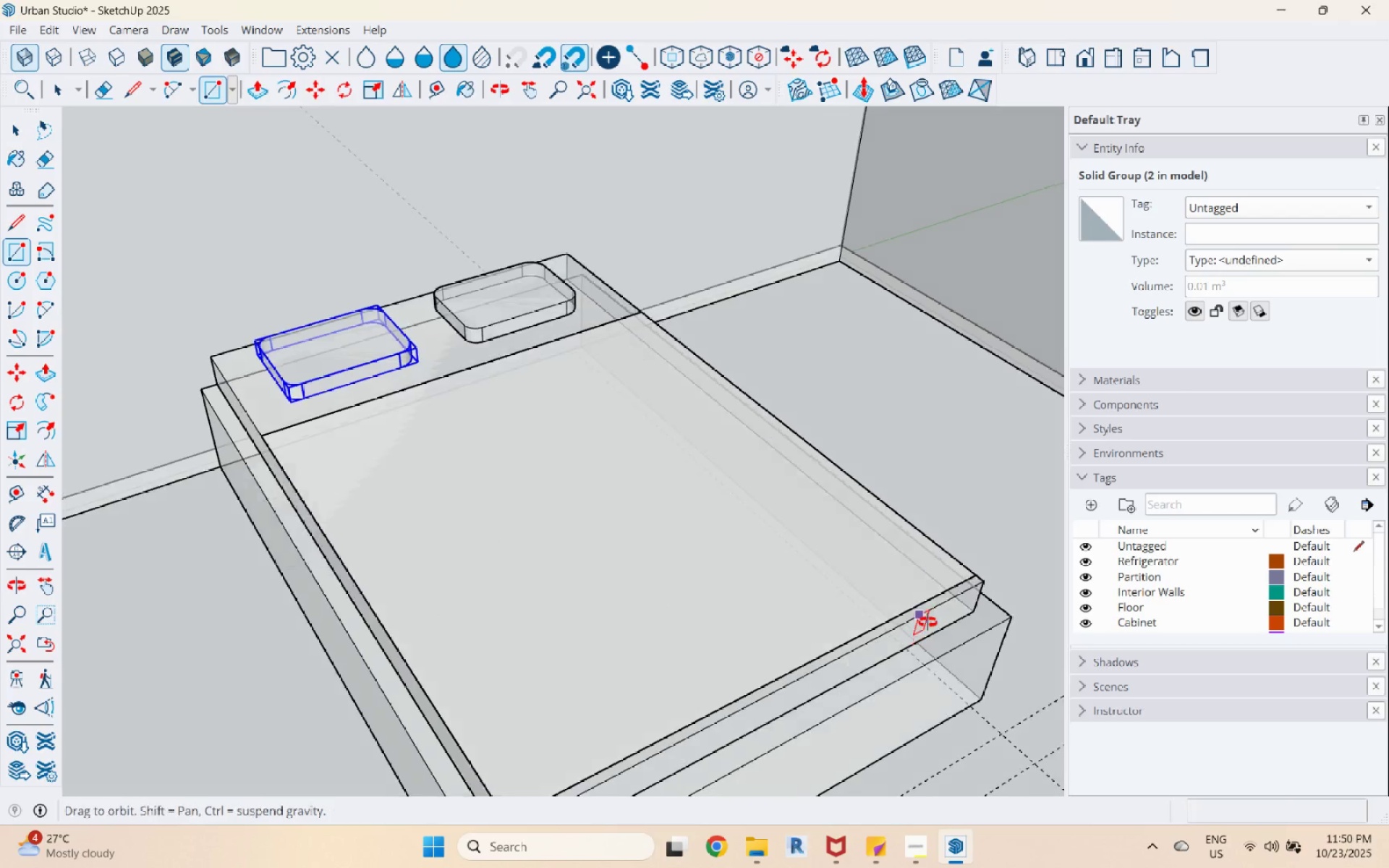 
key(Space)
 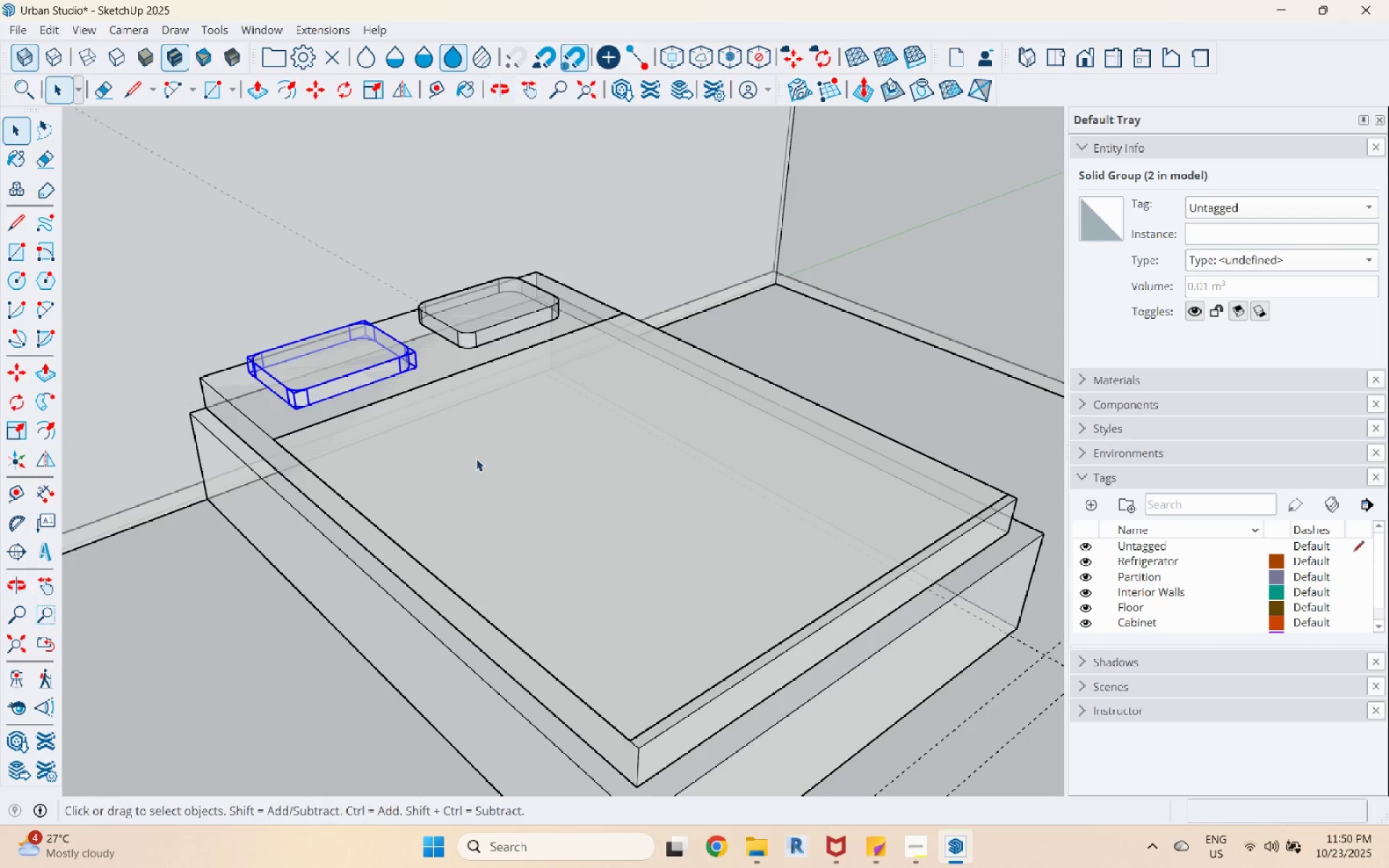 
left_click([476, 459])
 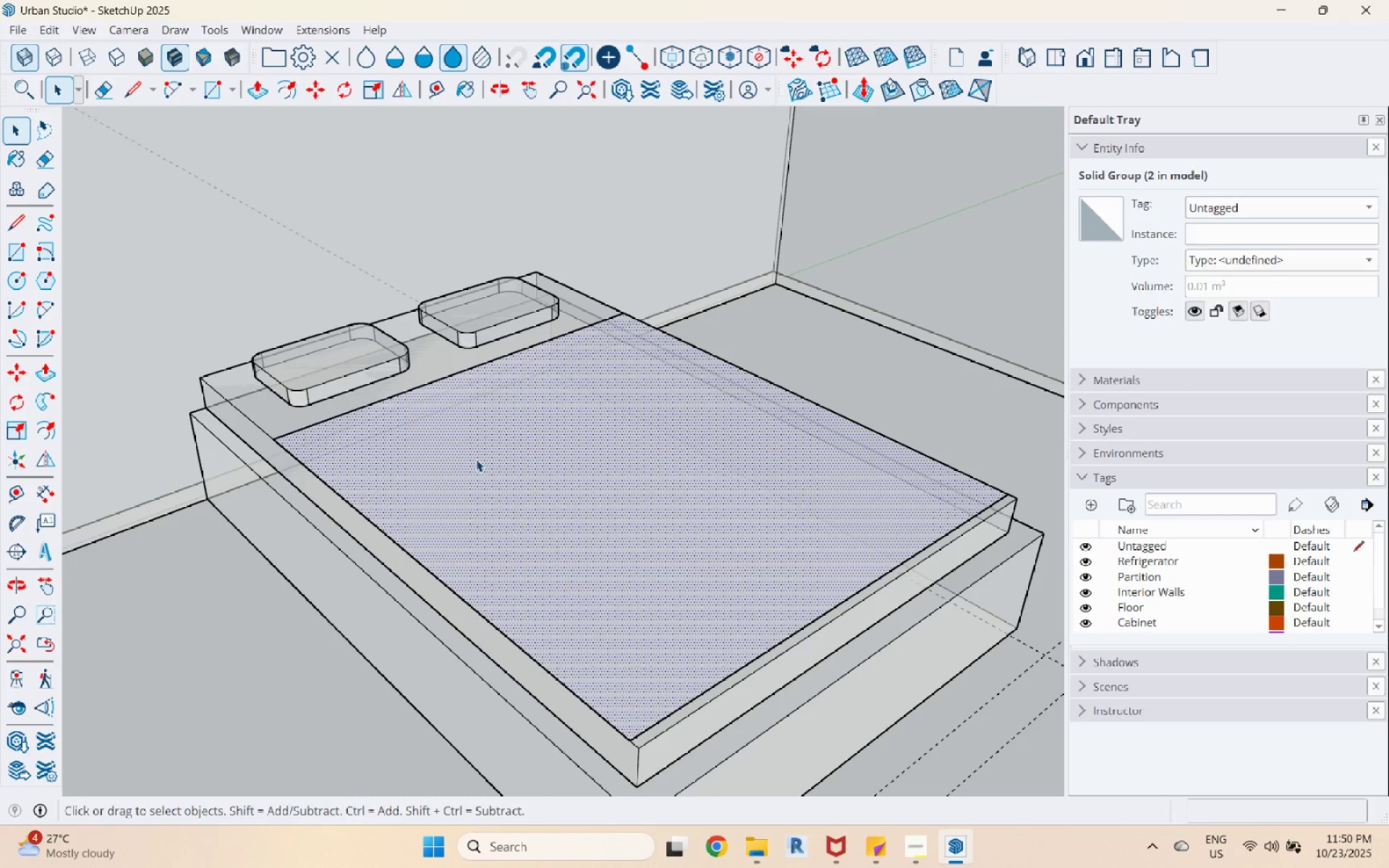 
key(P)
 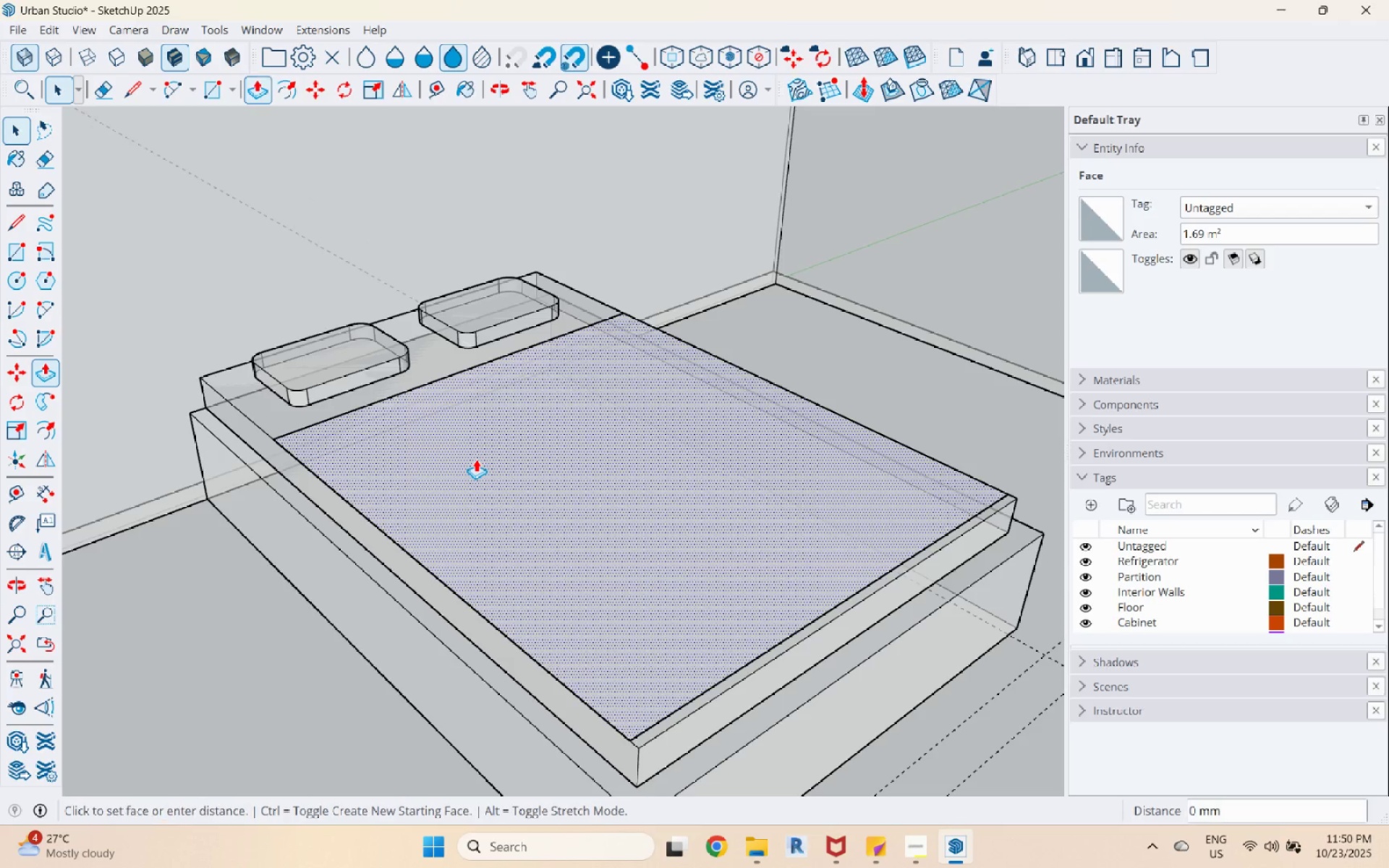 
left_click([476, 459])
 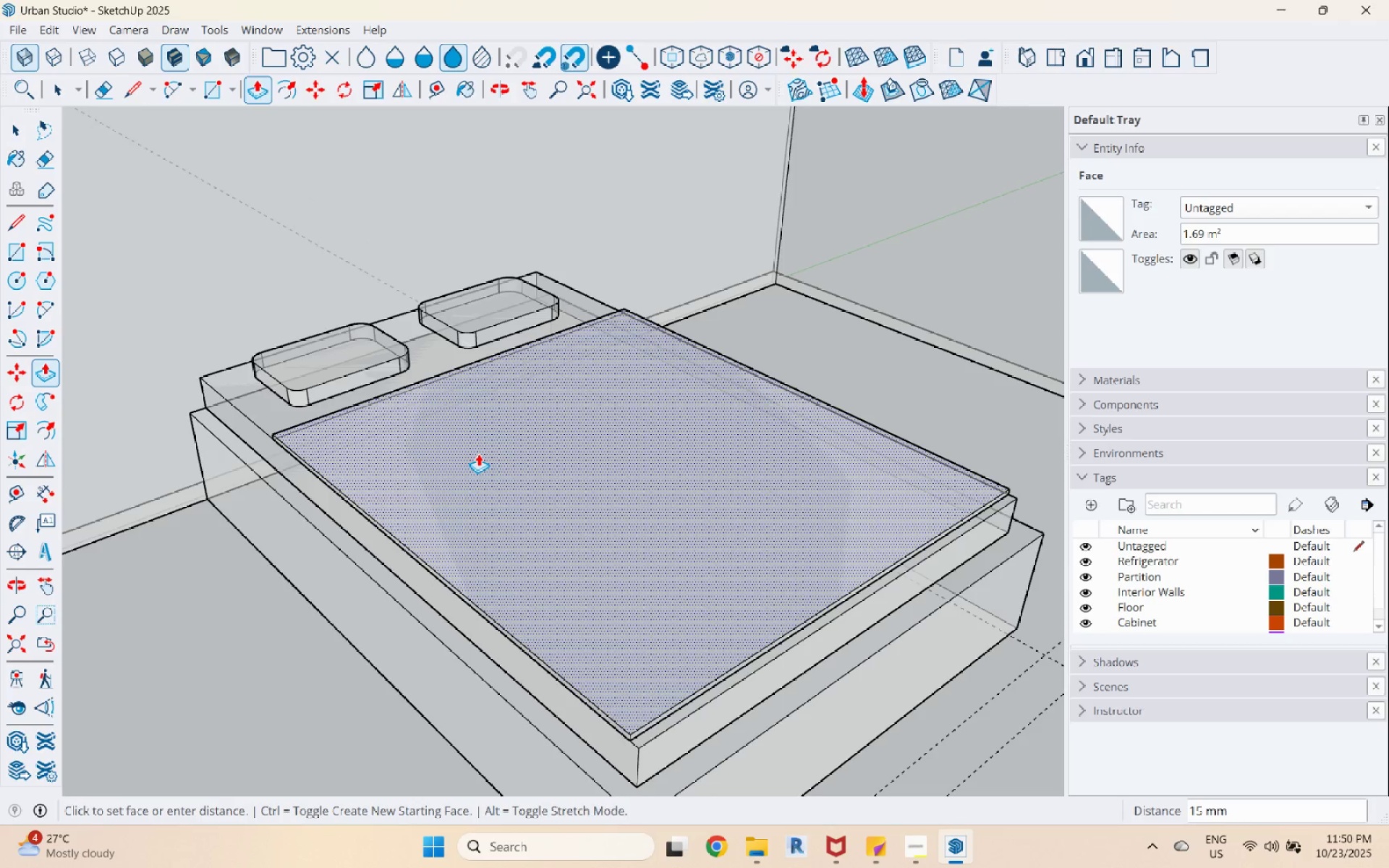 
left_click([478, 454])
 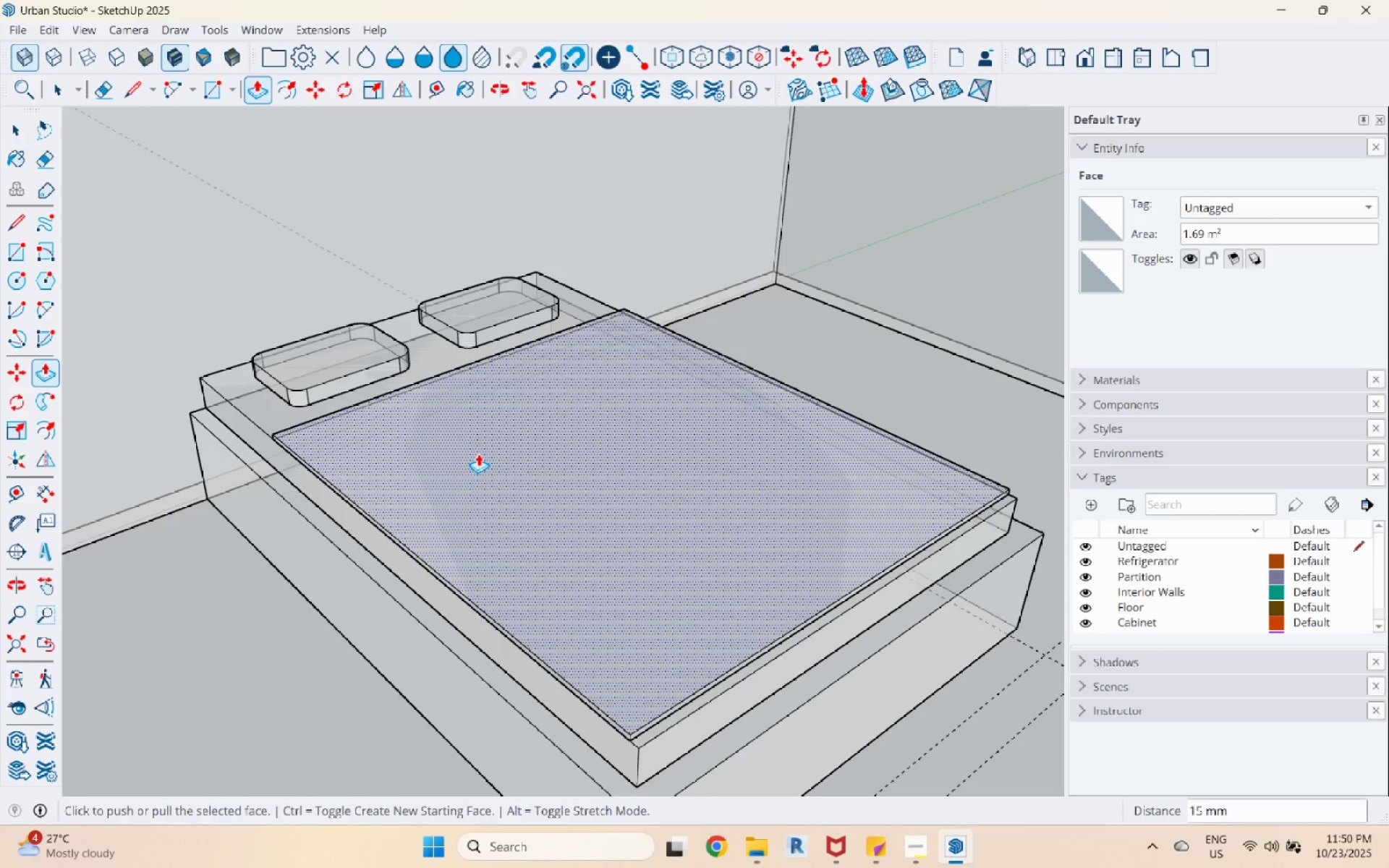 
key(Space)
 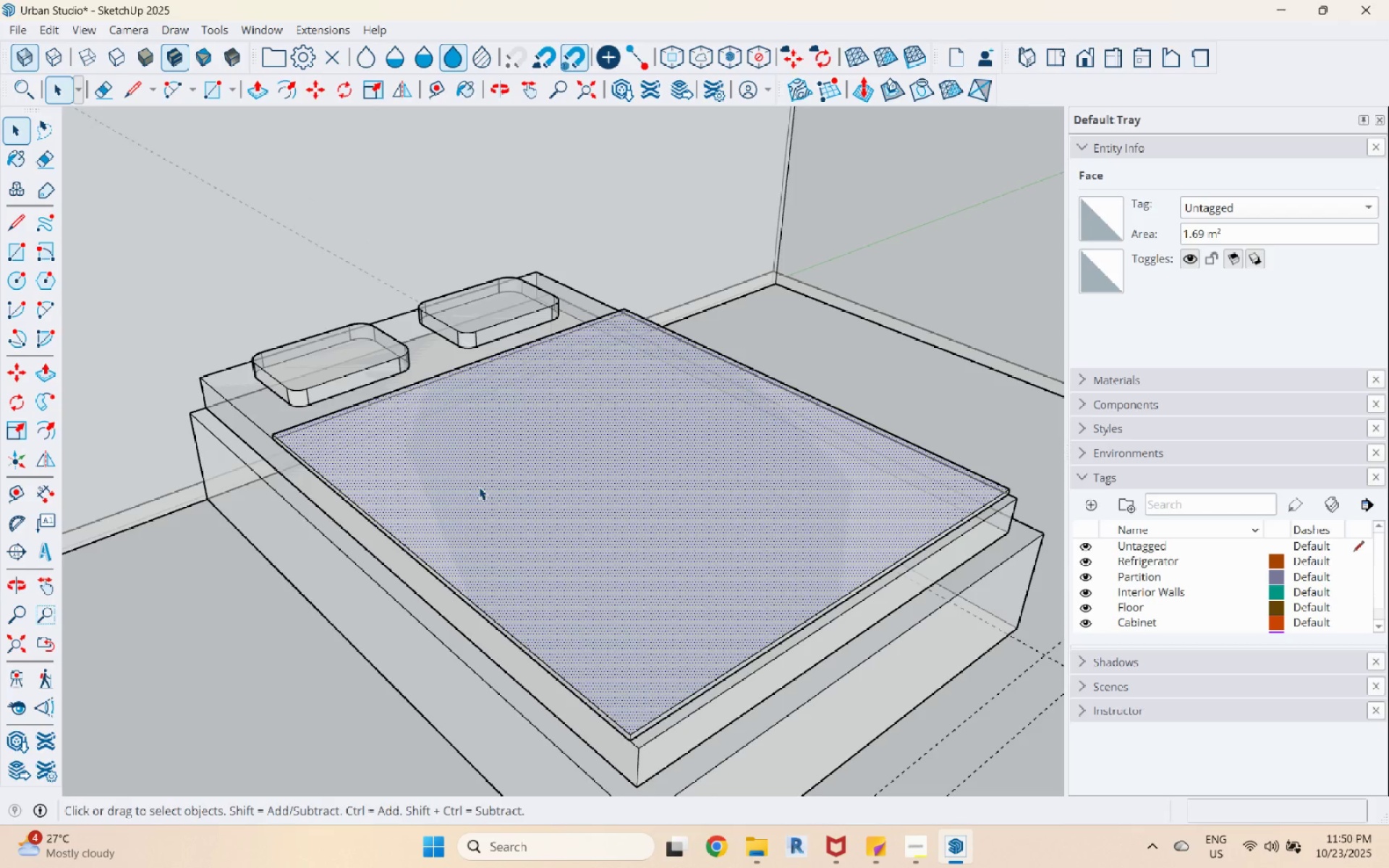 
double_click([479, 487])
 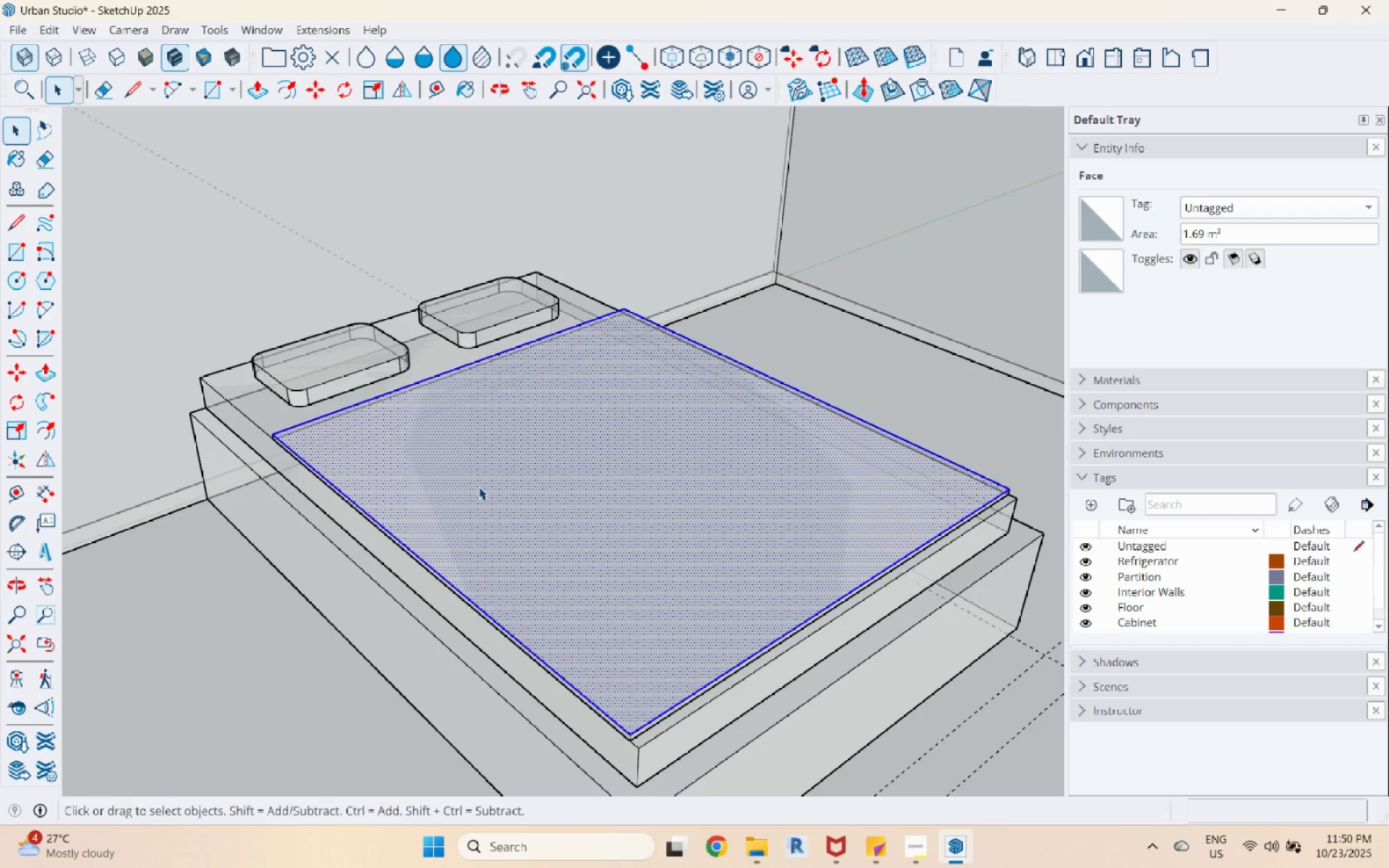 
triple_click([479, 487])
 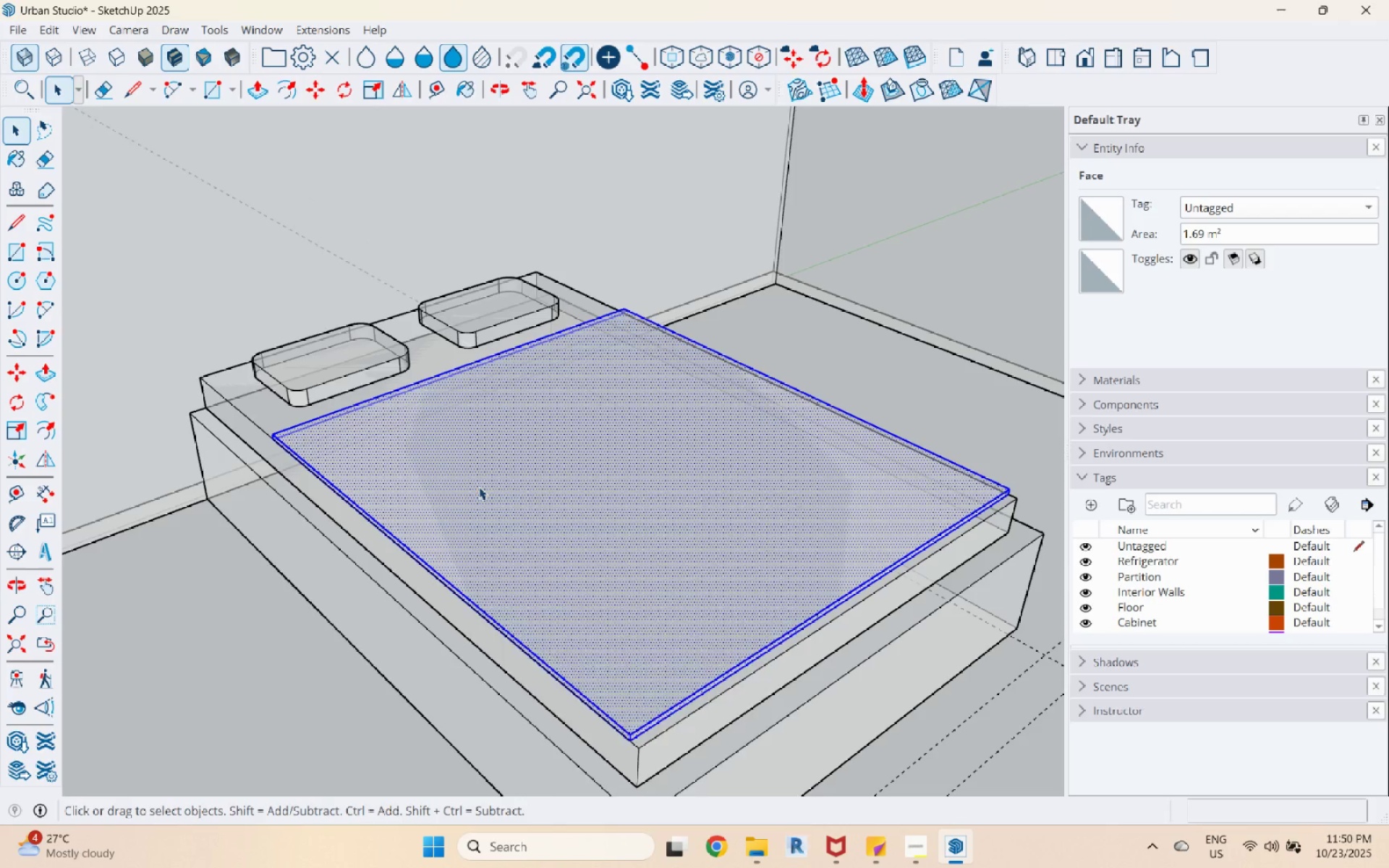 
right_click([479, 487])
 